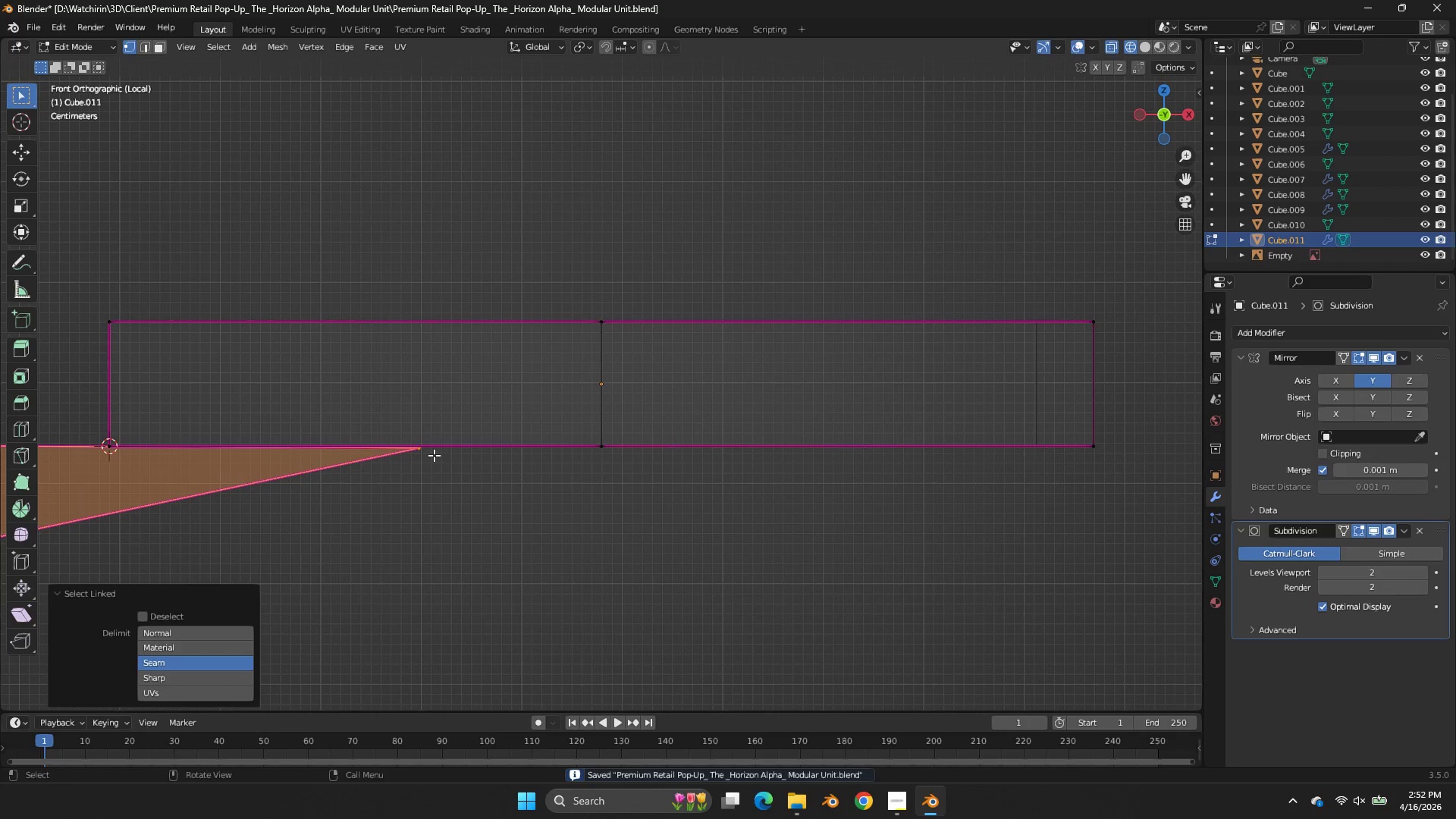 
type(gz)
 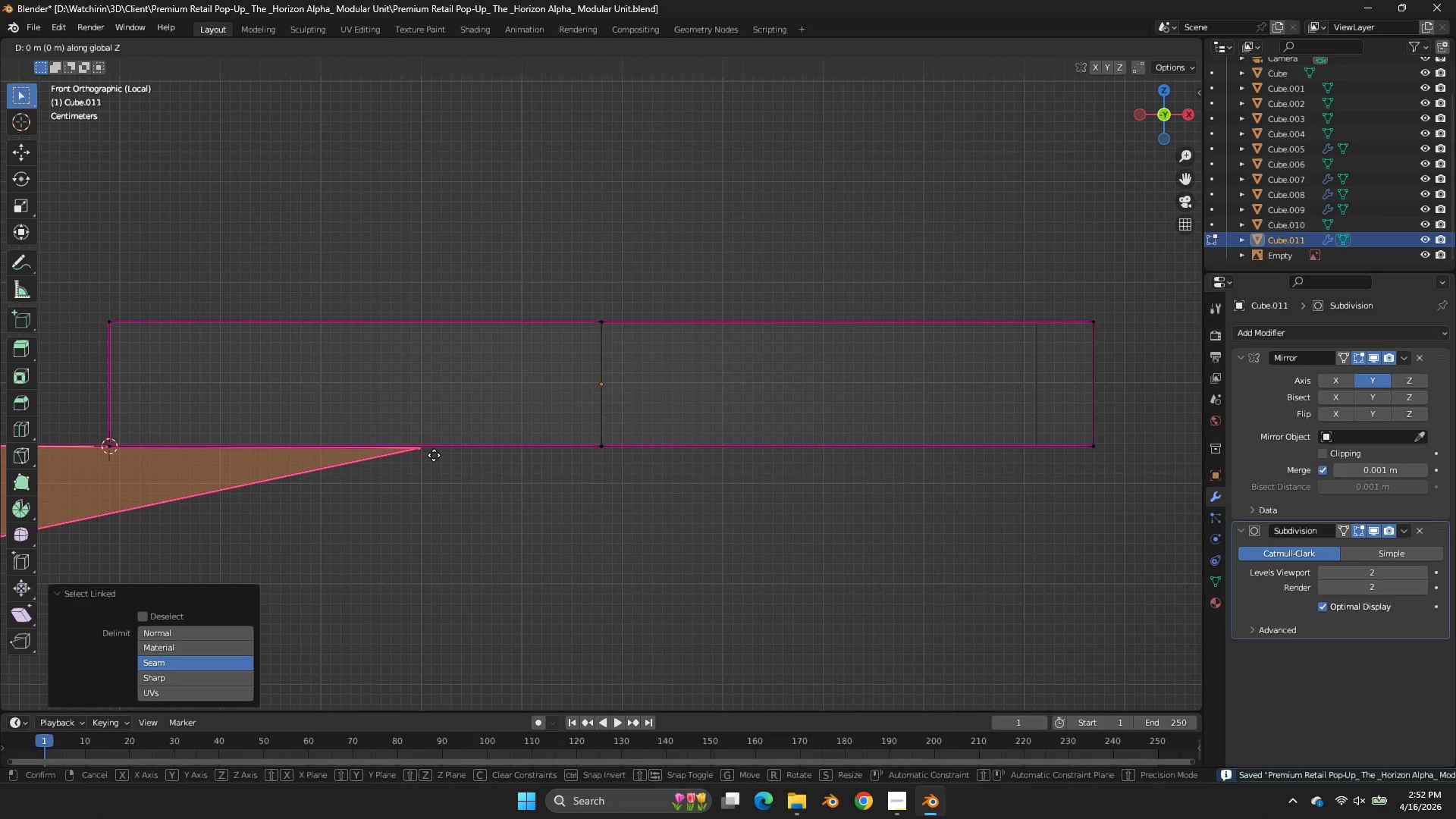 
hold_key(key=ShiftLeft, duration=2.03)
double_click([460, 508])
 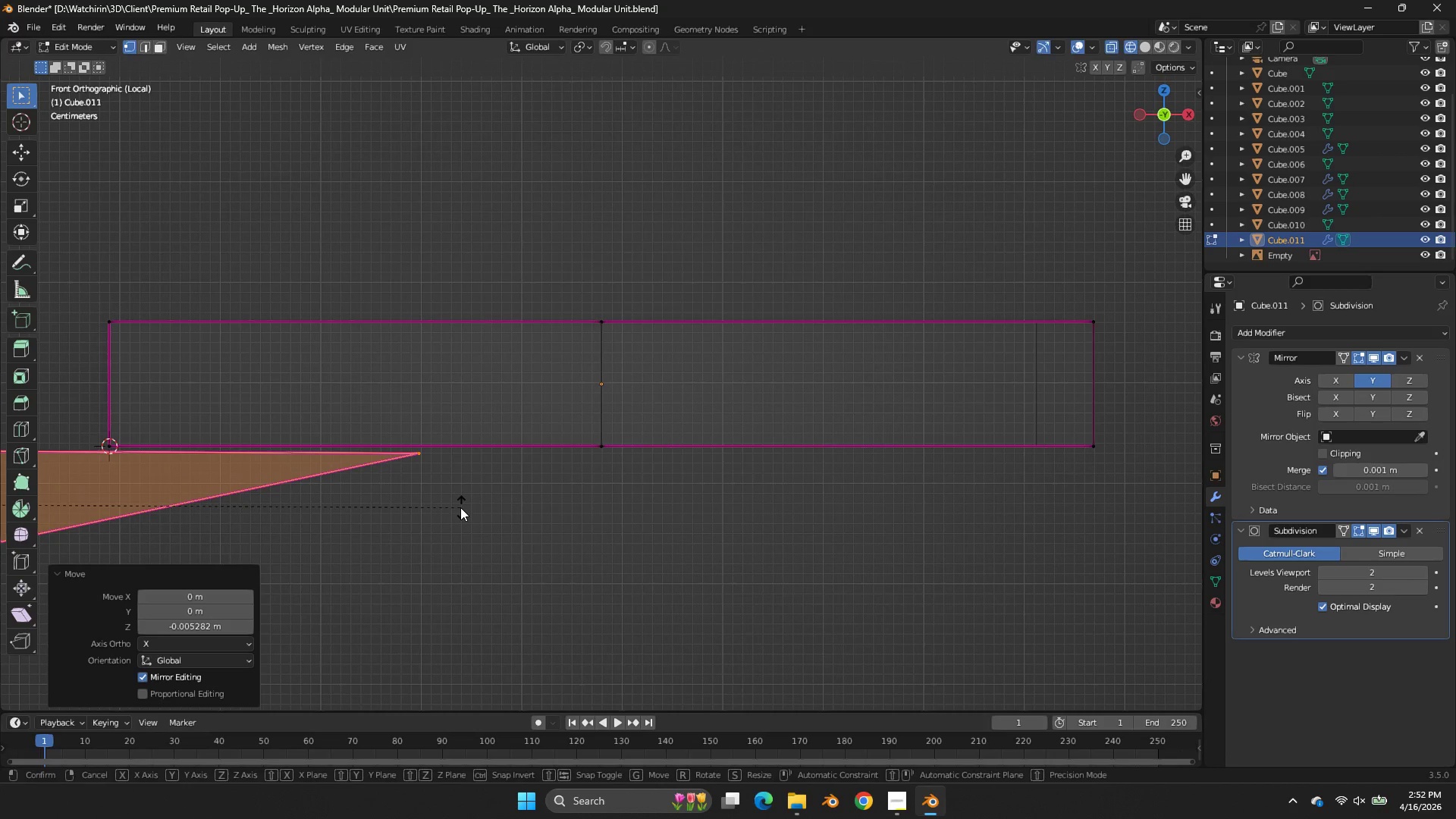 
key(R)
 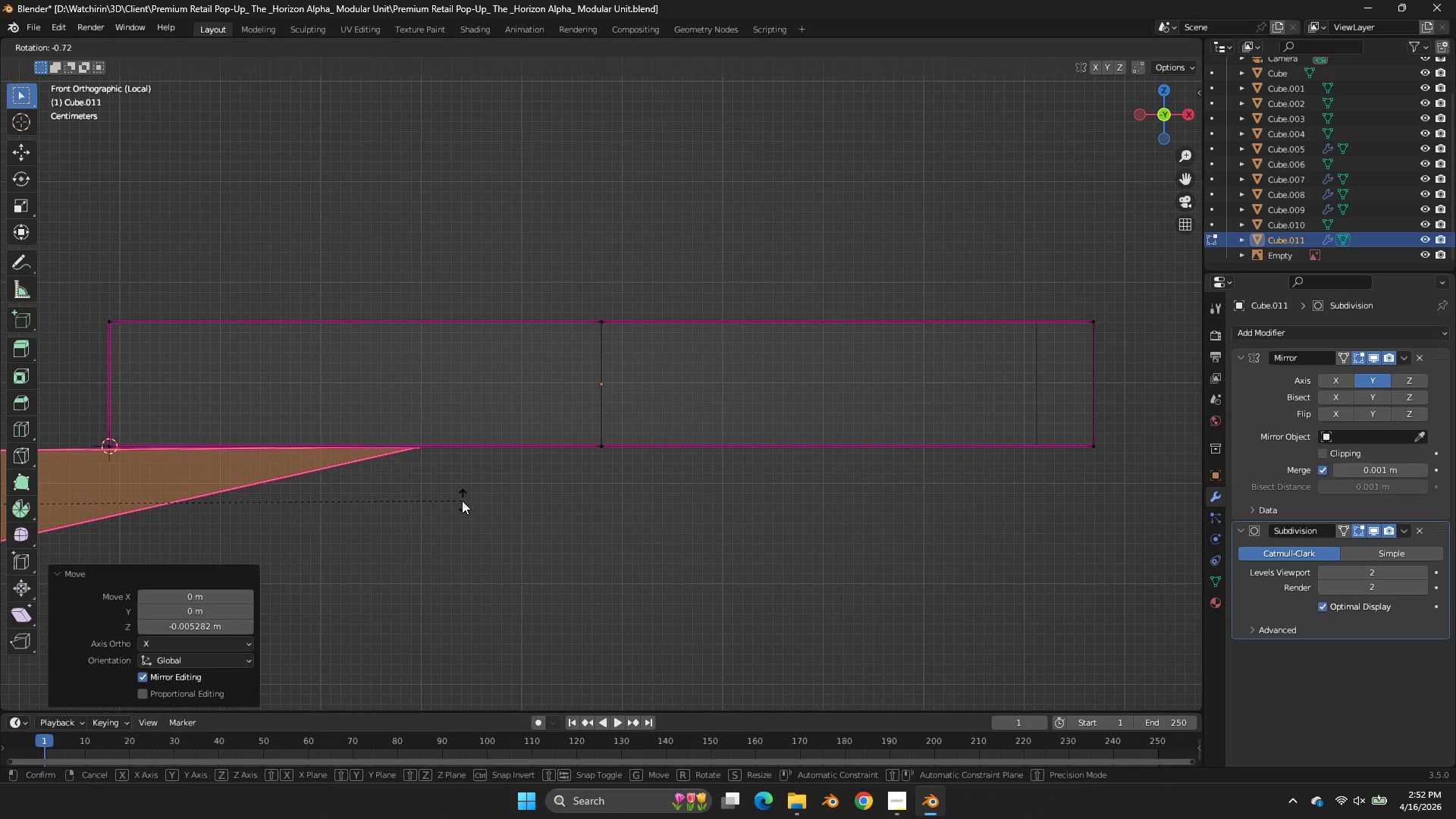 
hold_key(key=ShiftLeft, duration=0.66)
left_click([462, 500])
 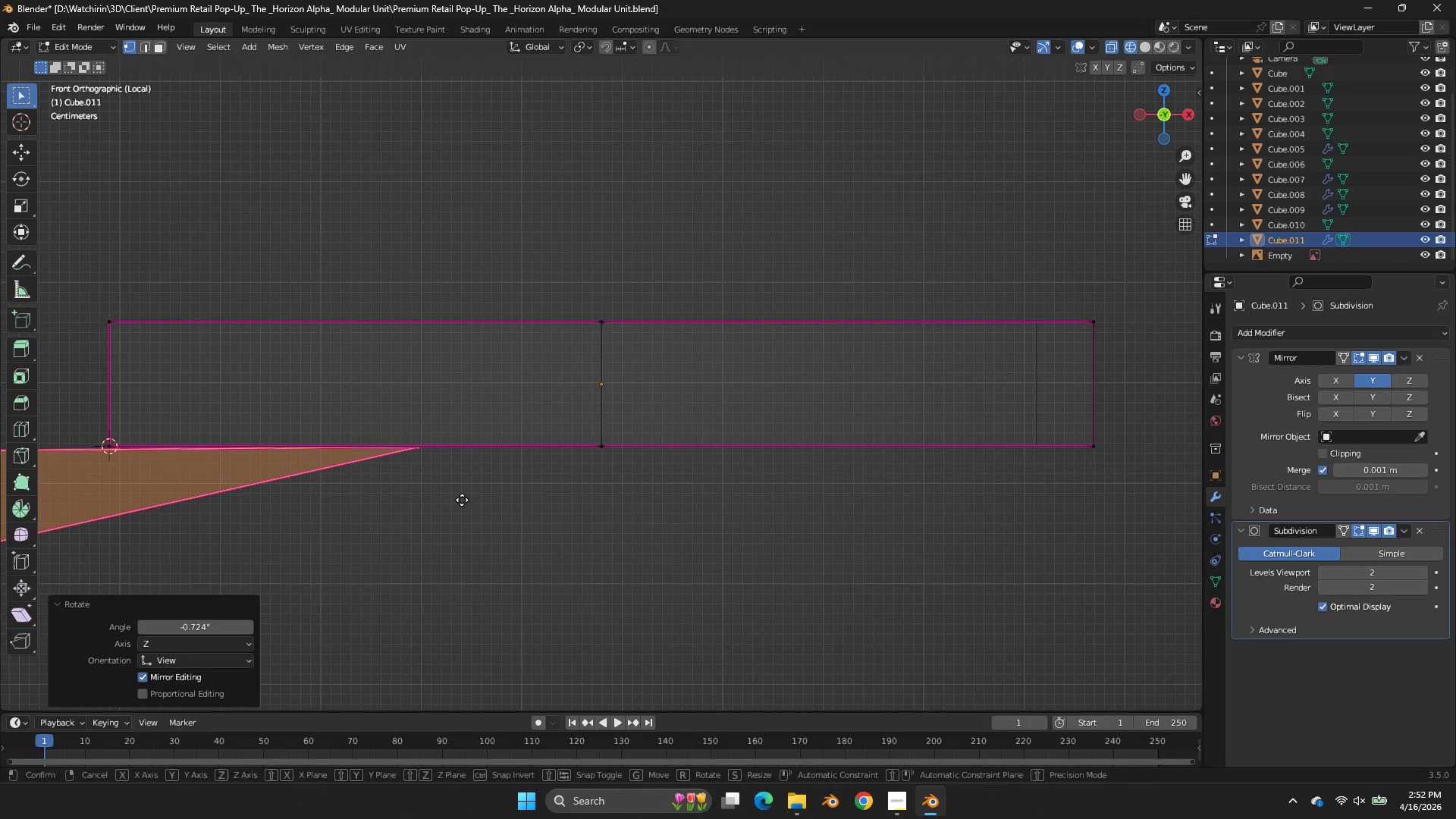 
key(G)
 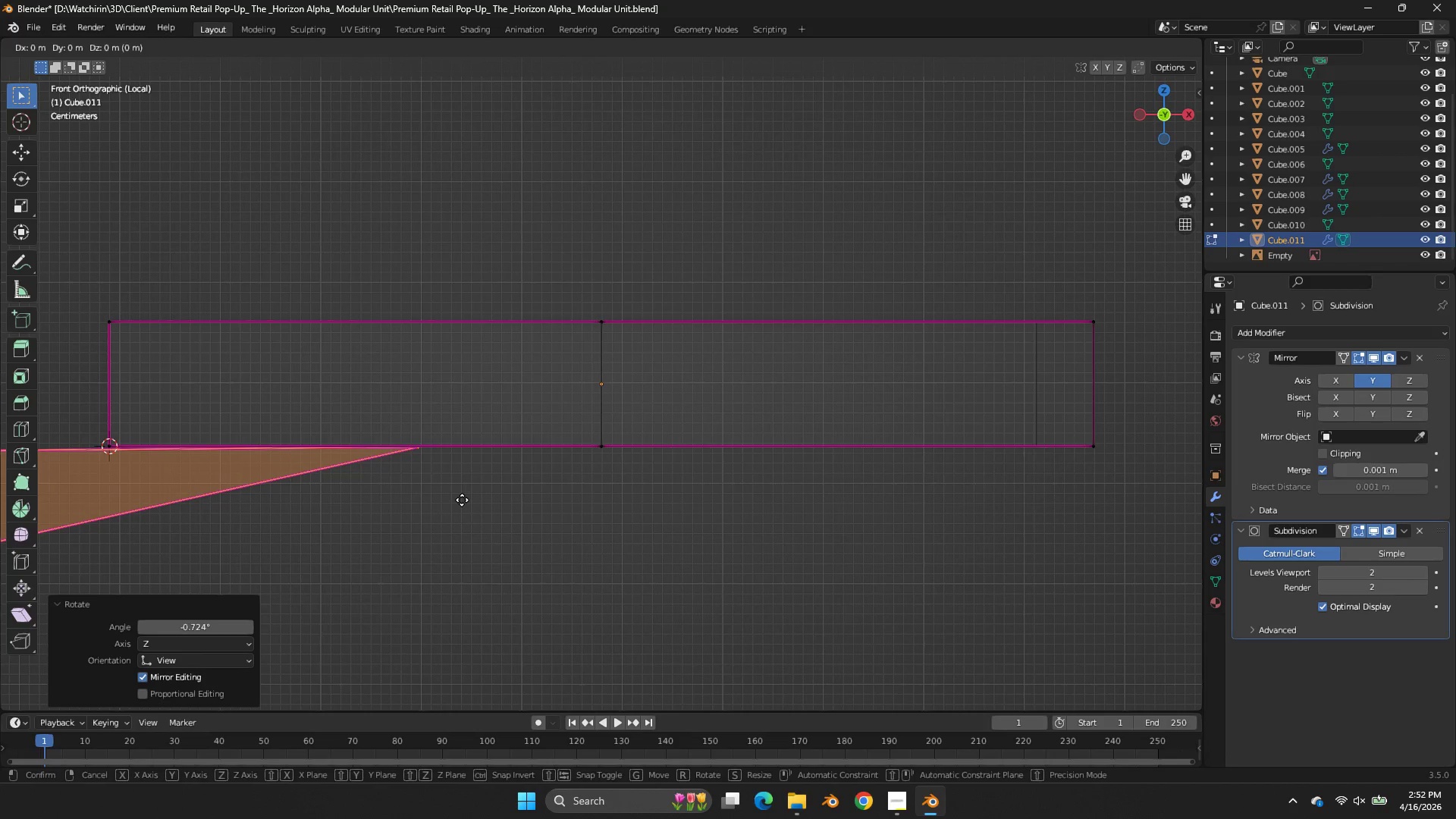 
hold_key(key=ShiftLeft, duration=0.61)
left_click([462, 482])
 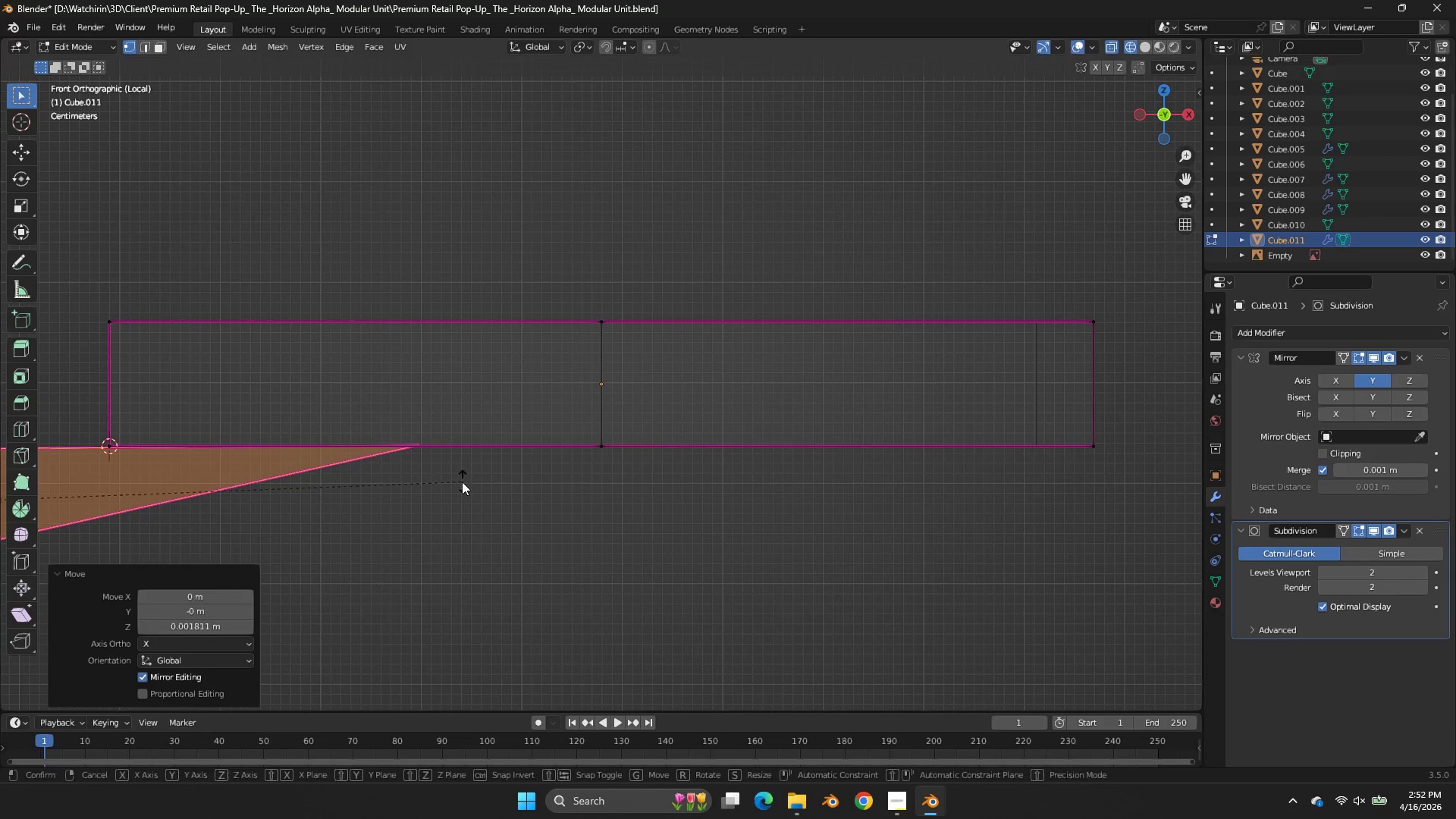 
key(R)
 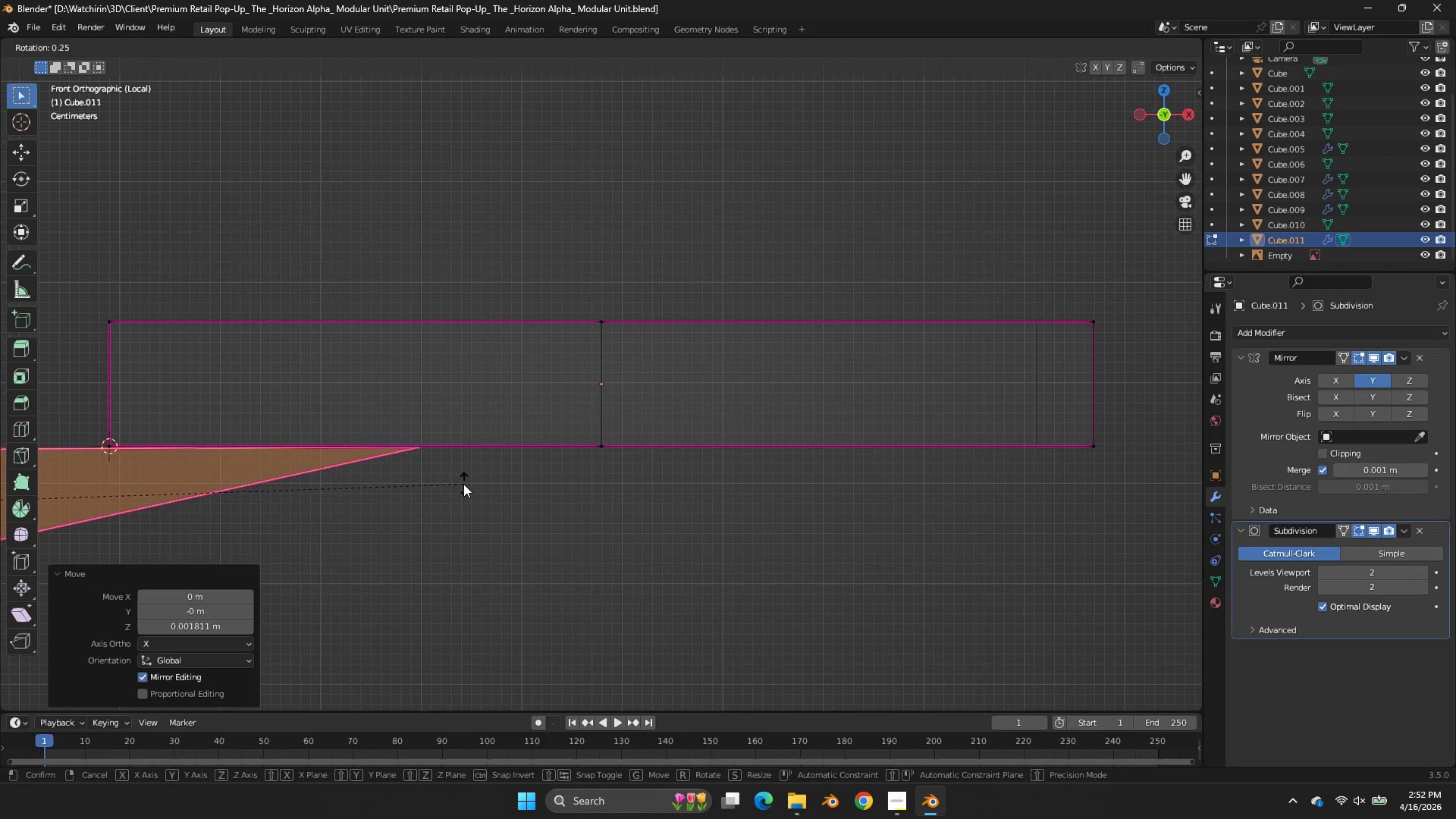 
hold_key(key=ShiftLeft, duration=1.11)
left_click([465, 519])
 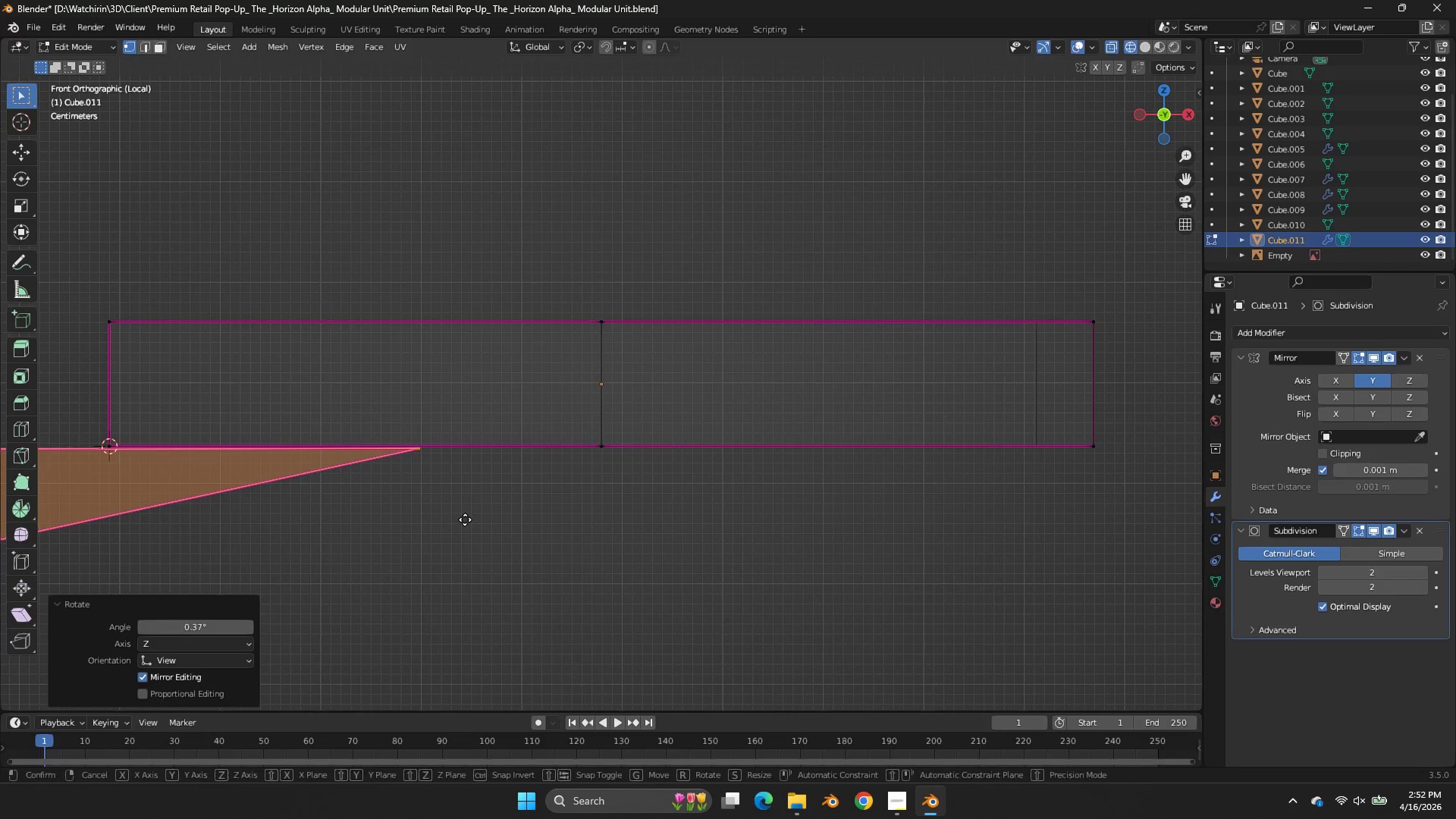 
key(G)
 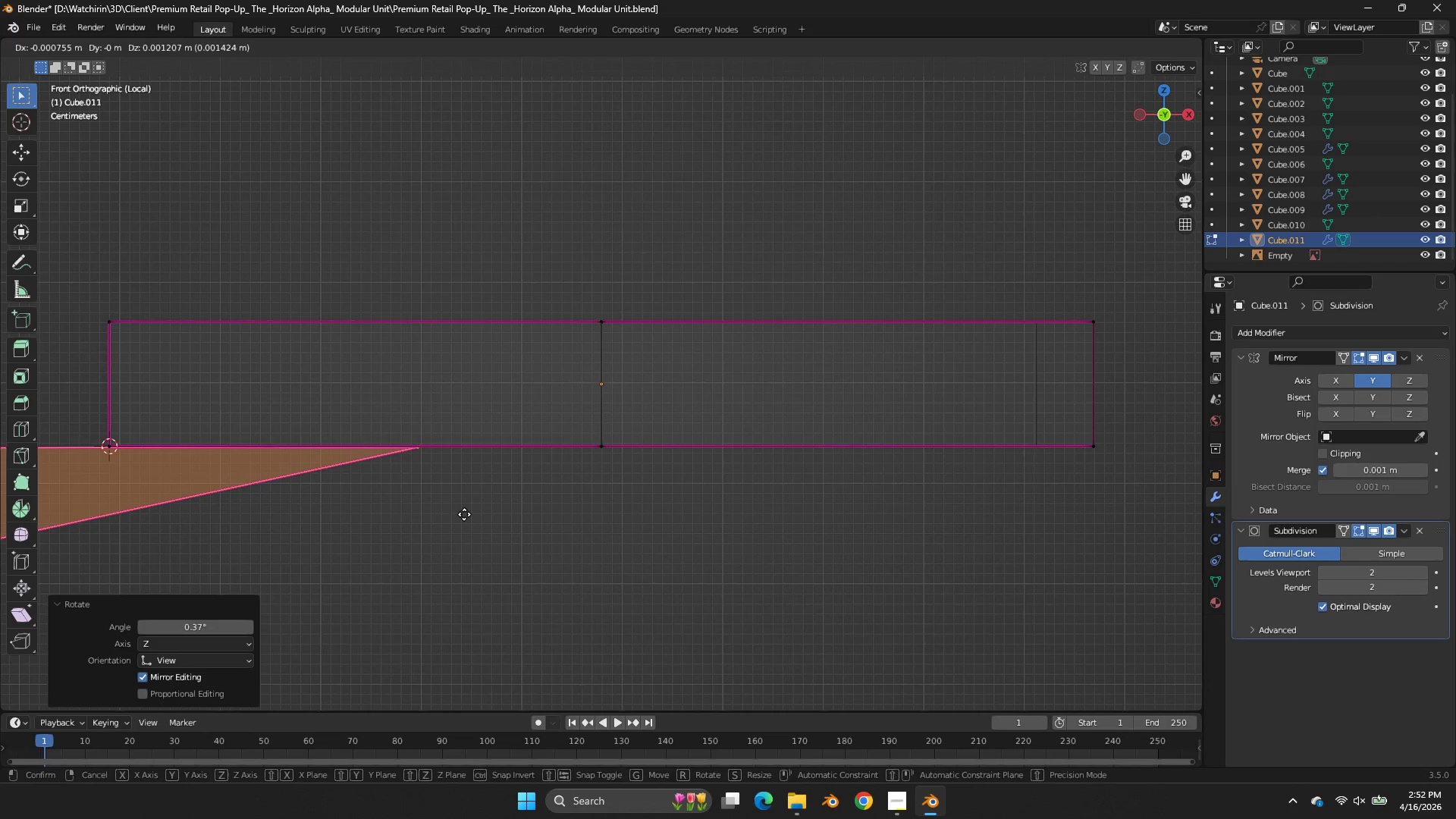 
hold_key(key=ShiftLeft, duration=0.78)
left_click([464, 506])
 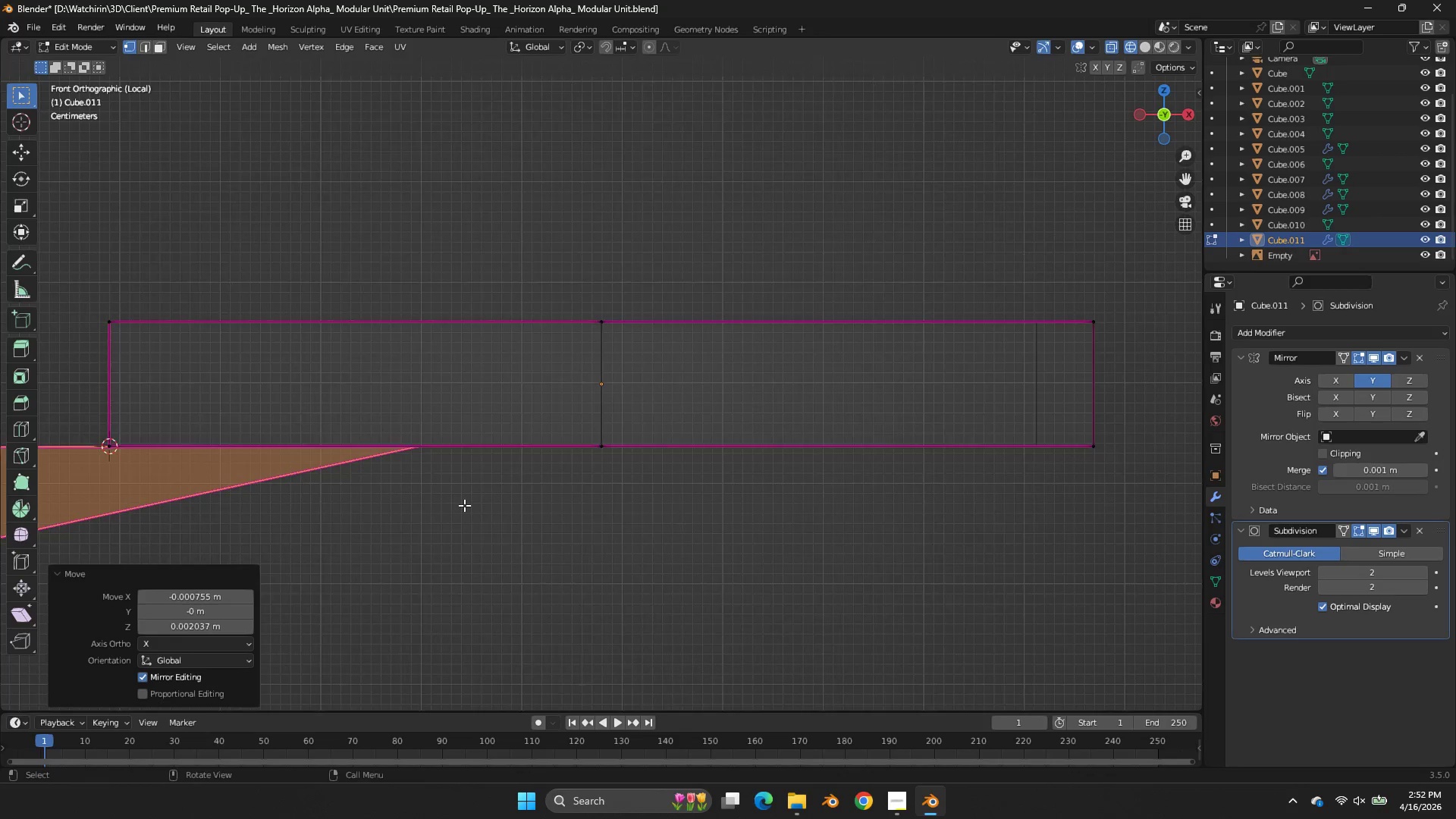 
key(Control+ControlLeft)
 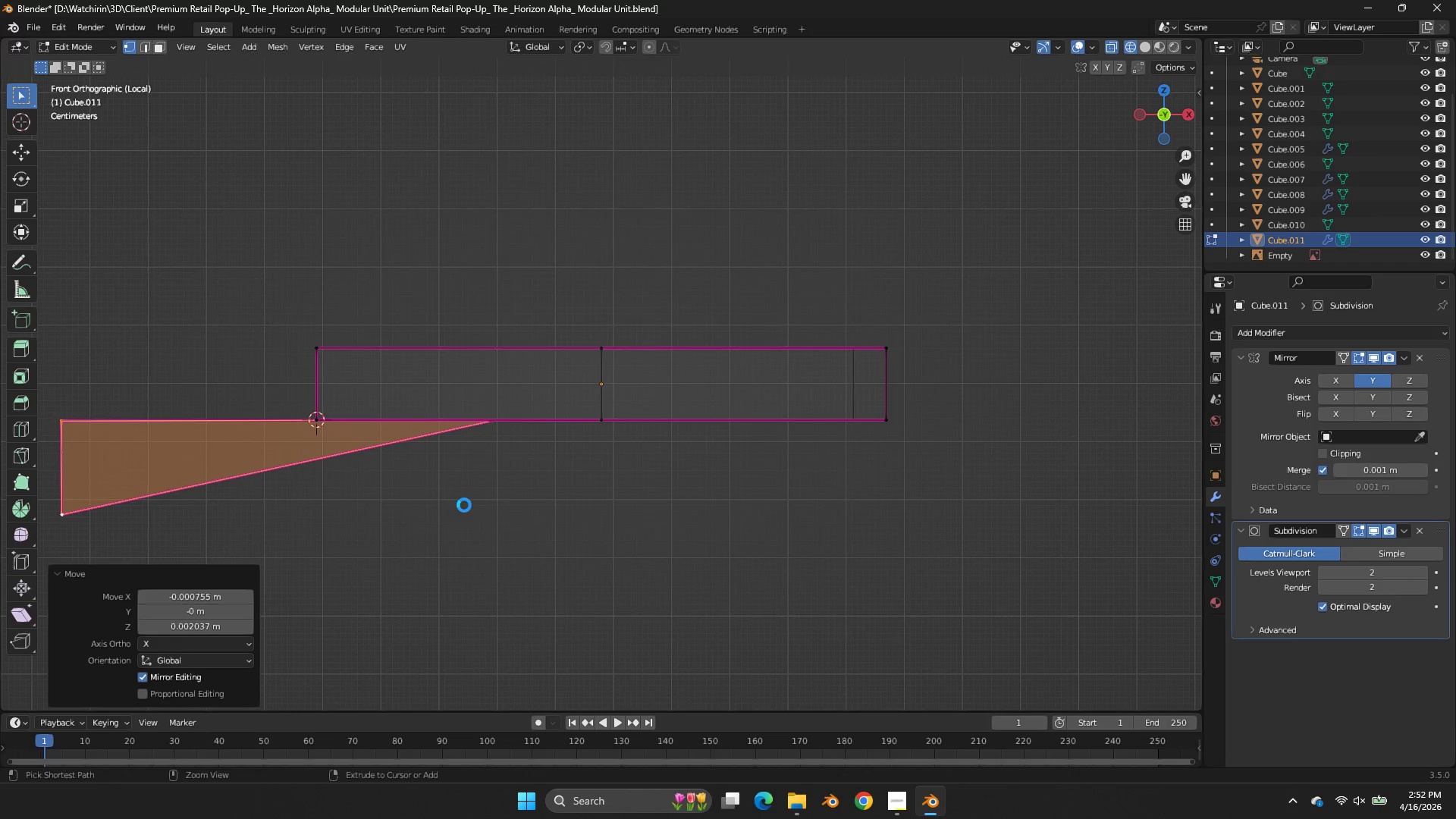 
key(Control+S)
 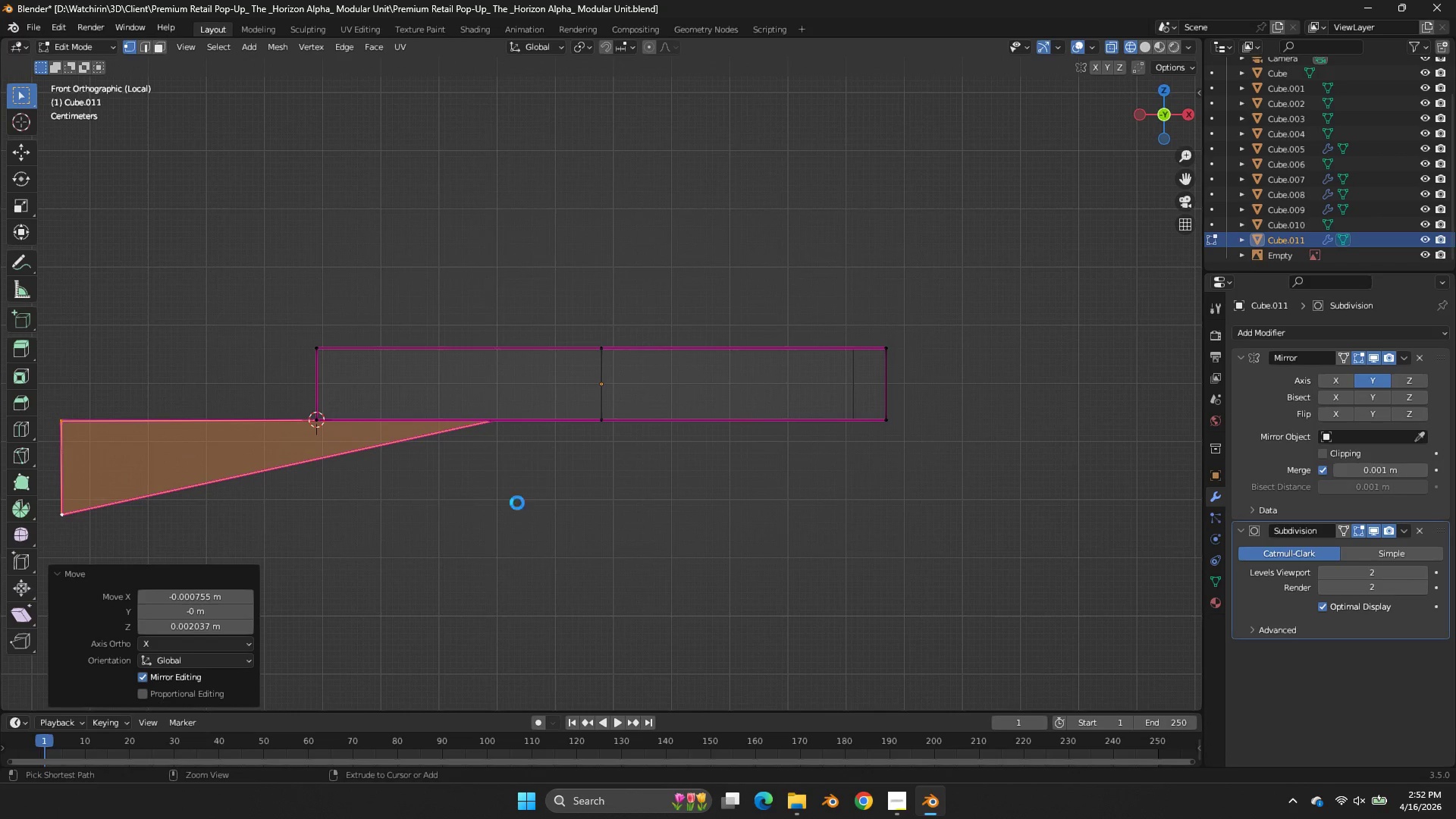 
key(Z)
 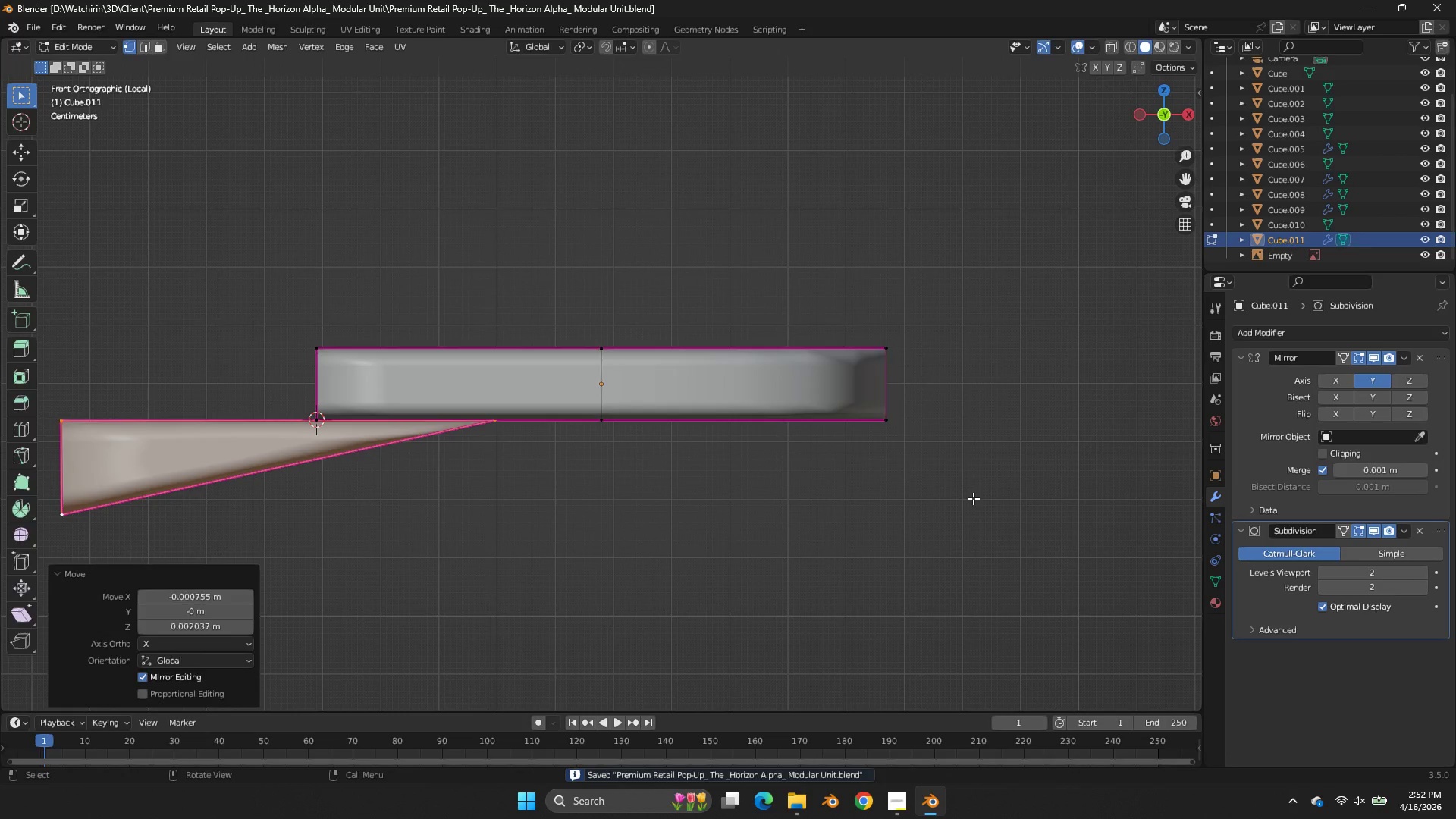 
scroll: coordinate [464, 505], scroll_direction: down, amount: 3.0
 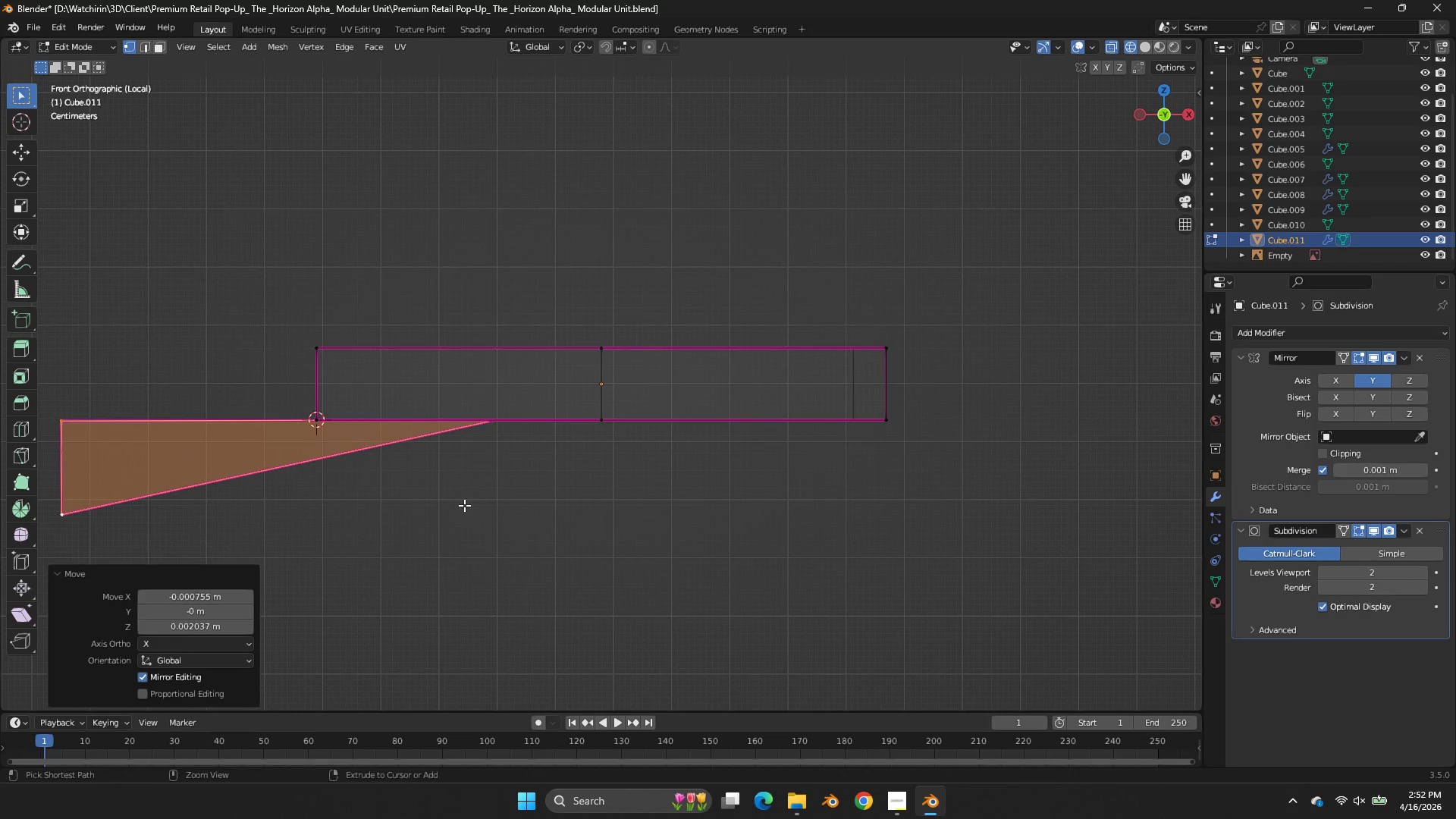 
key(Tab)
 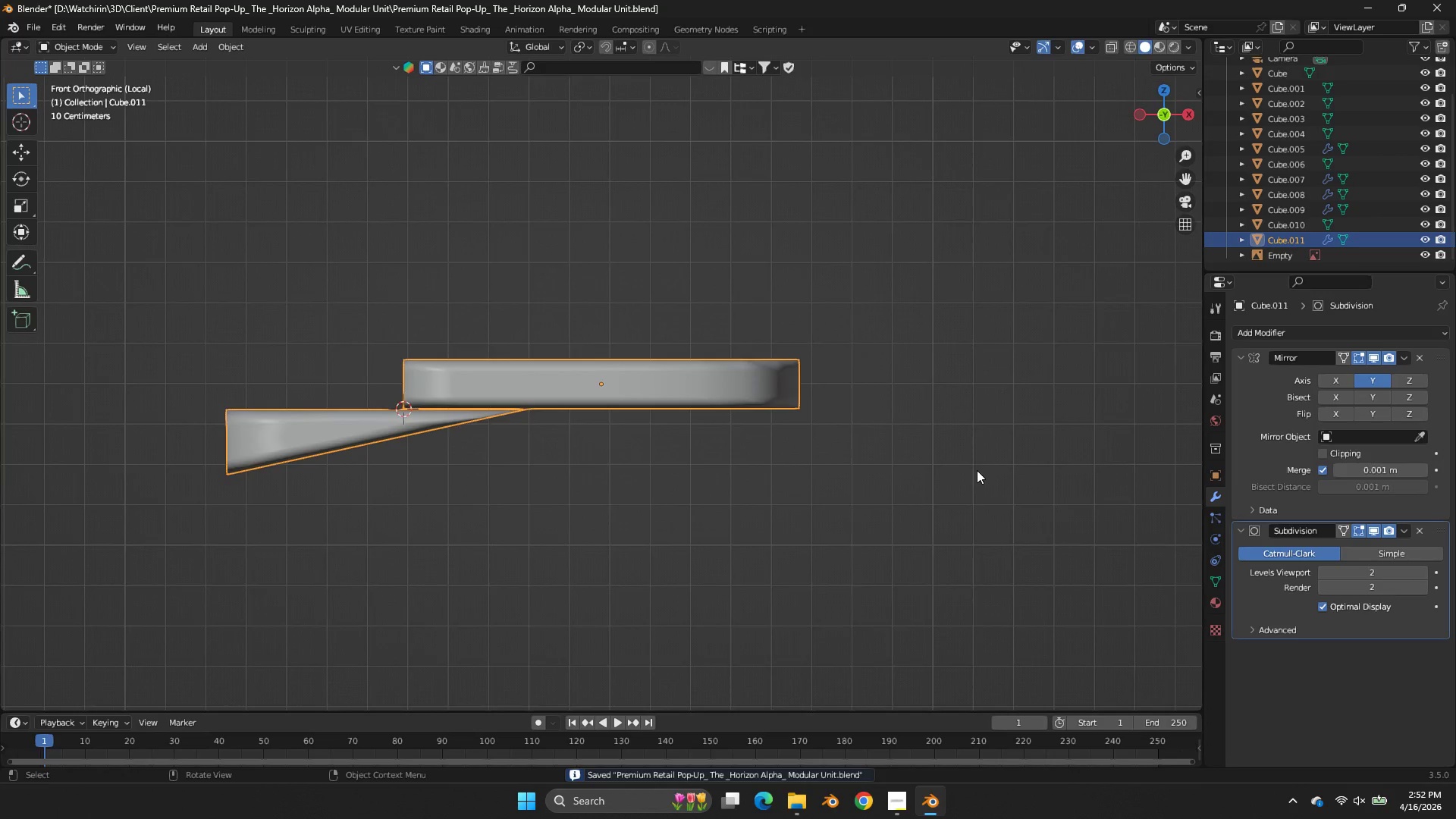 
key(Tab)
 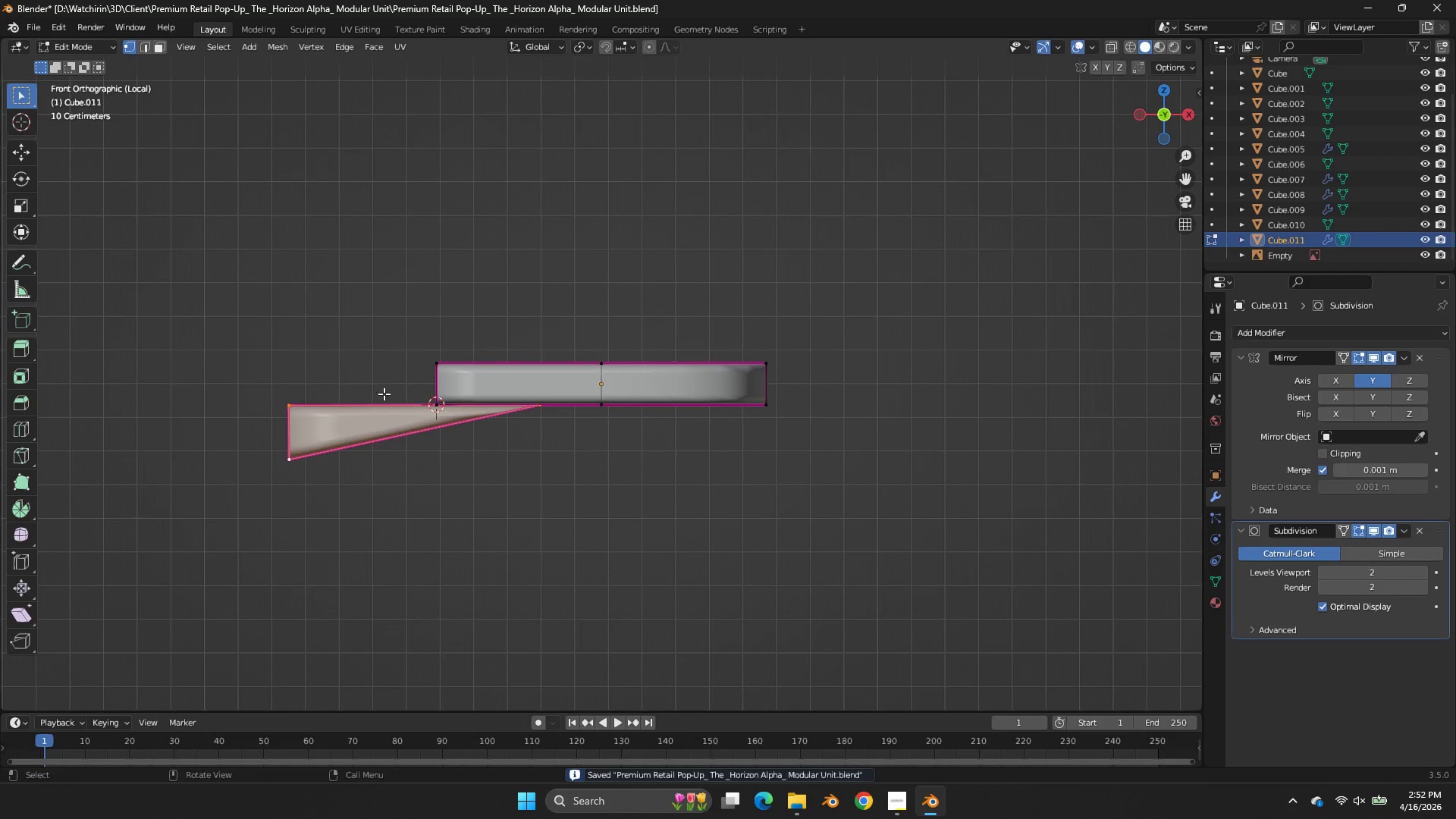 
scroll: coordinate [977, 470], scroll_direction: down, amount: 3.0
 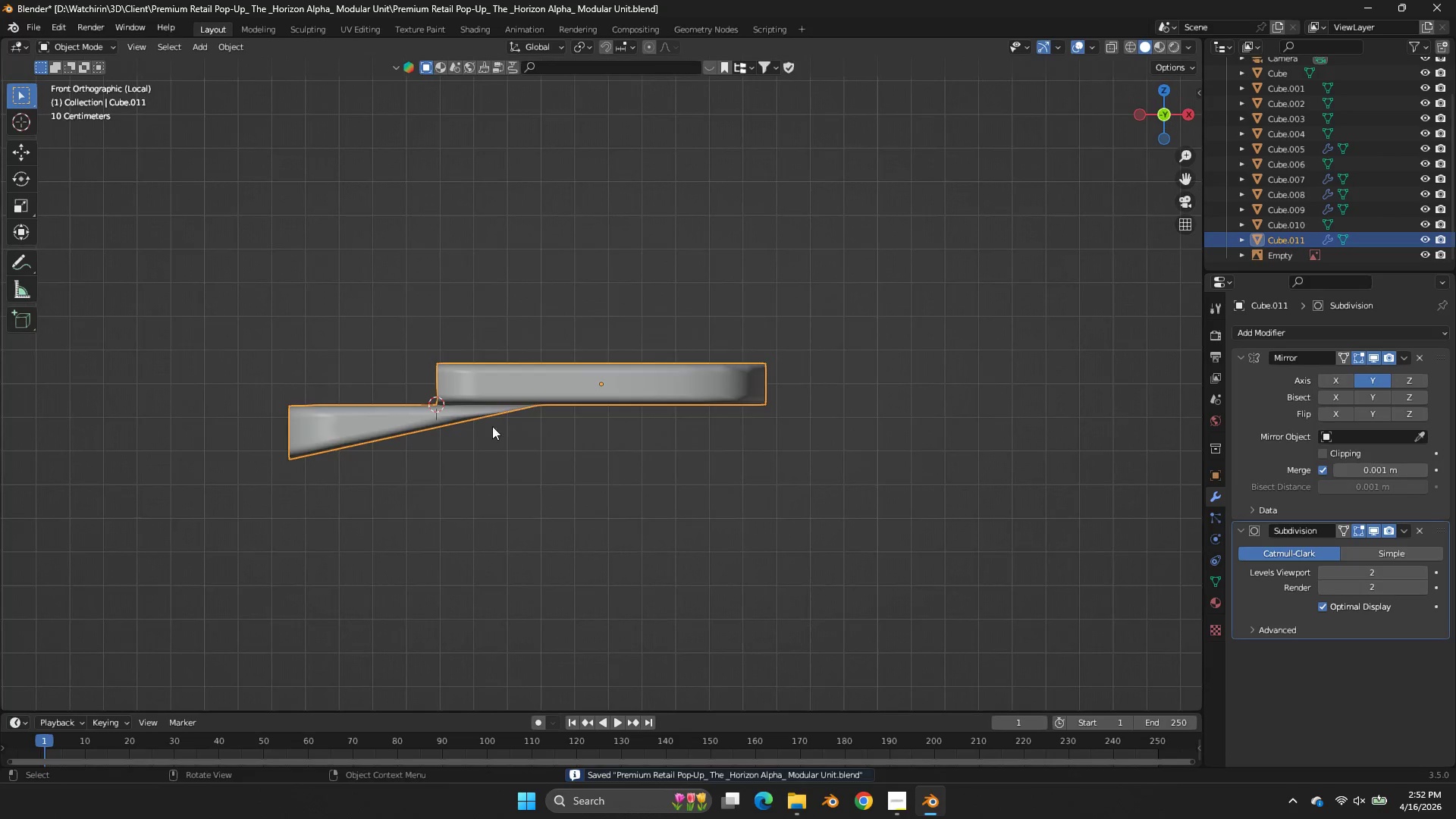 
type(zgx)
 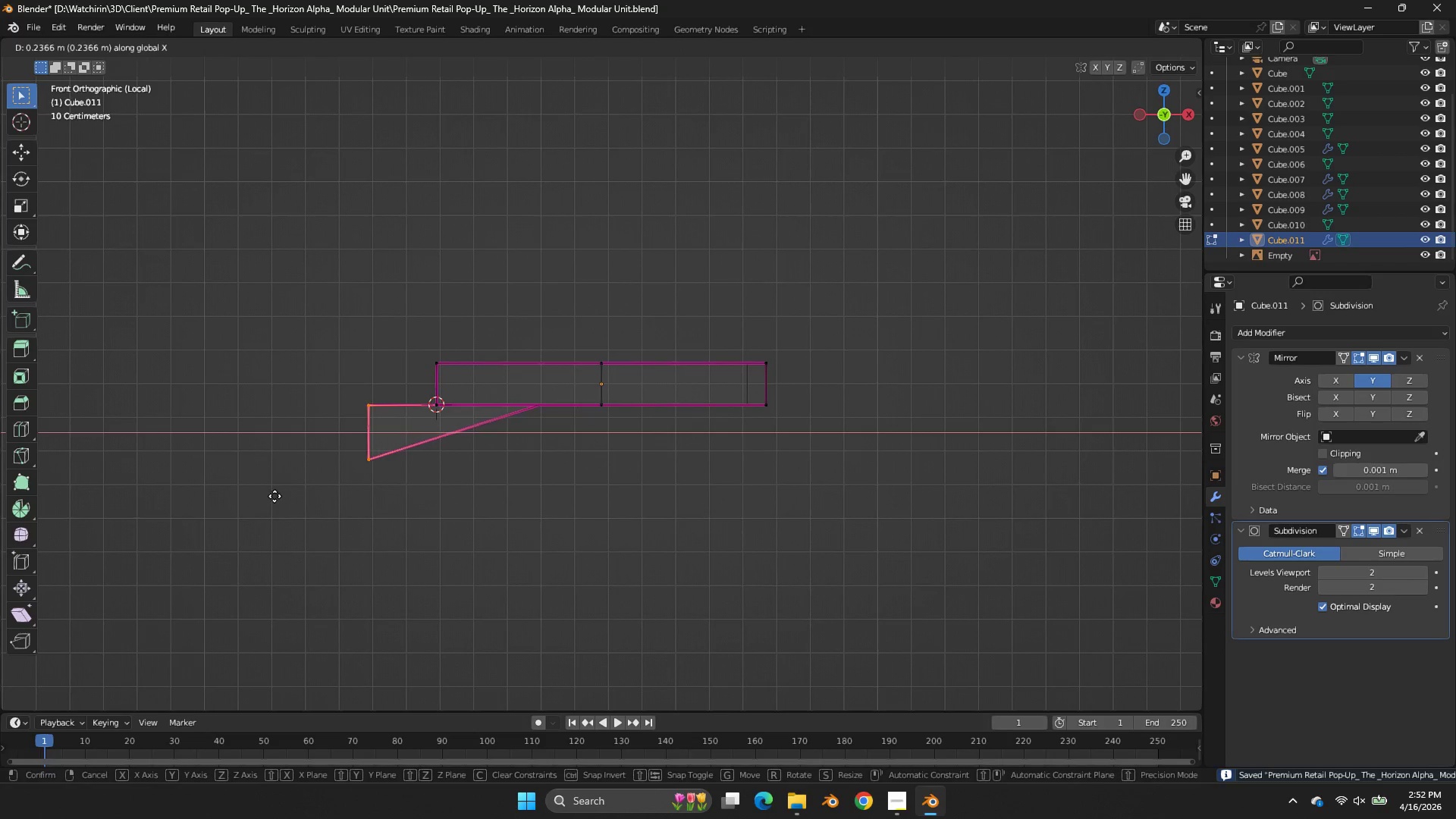 
left_click_drag(start_coordinate=[313, 362], to_coordinate=[195, 504])
 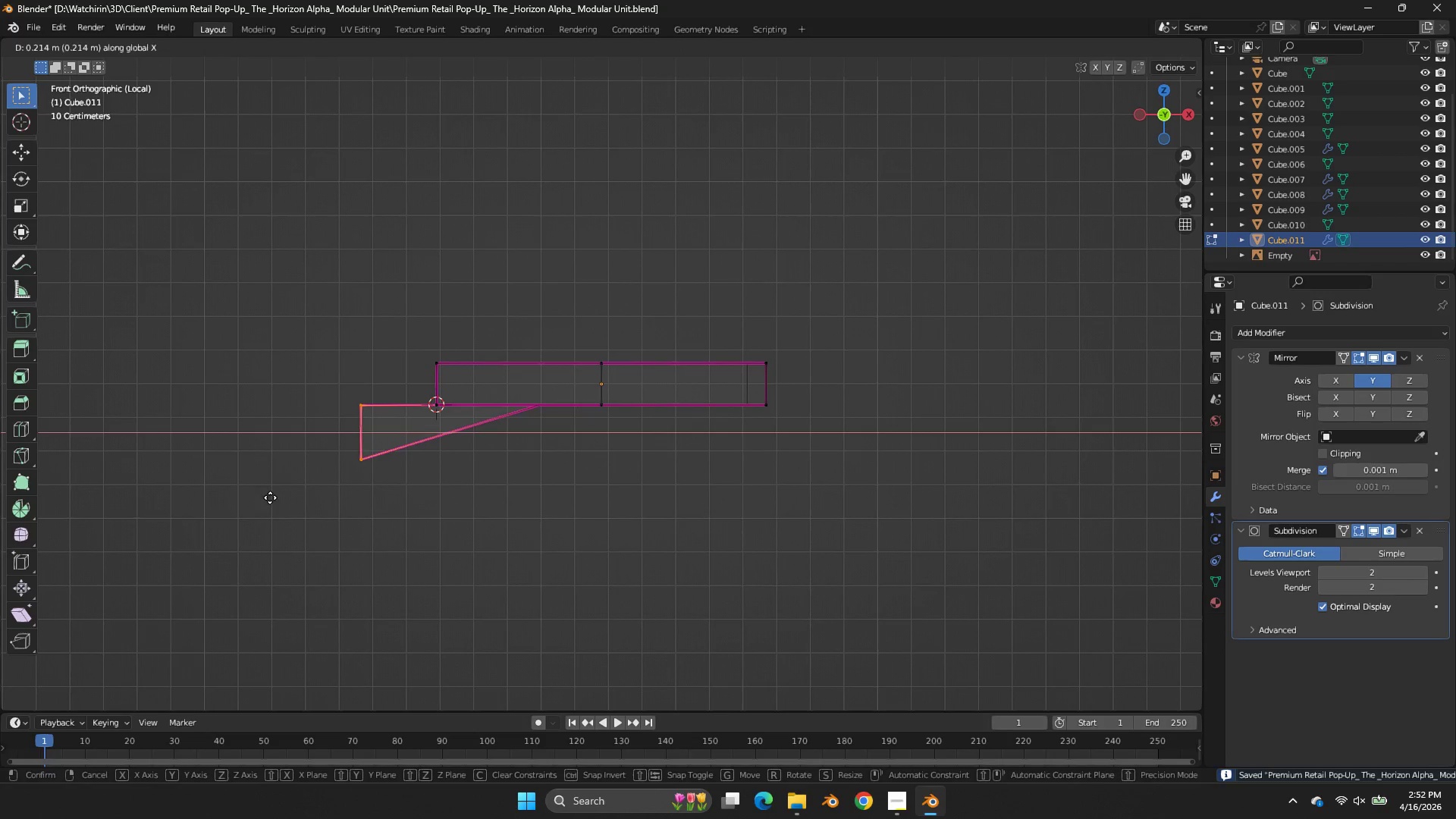 
left_click([275, 496])
 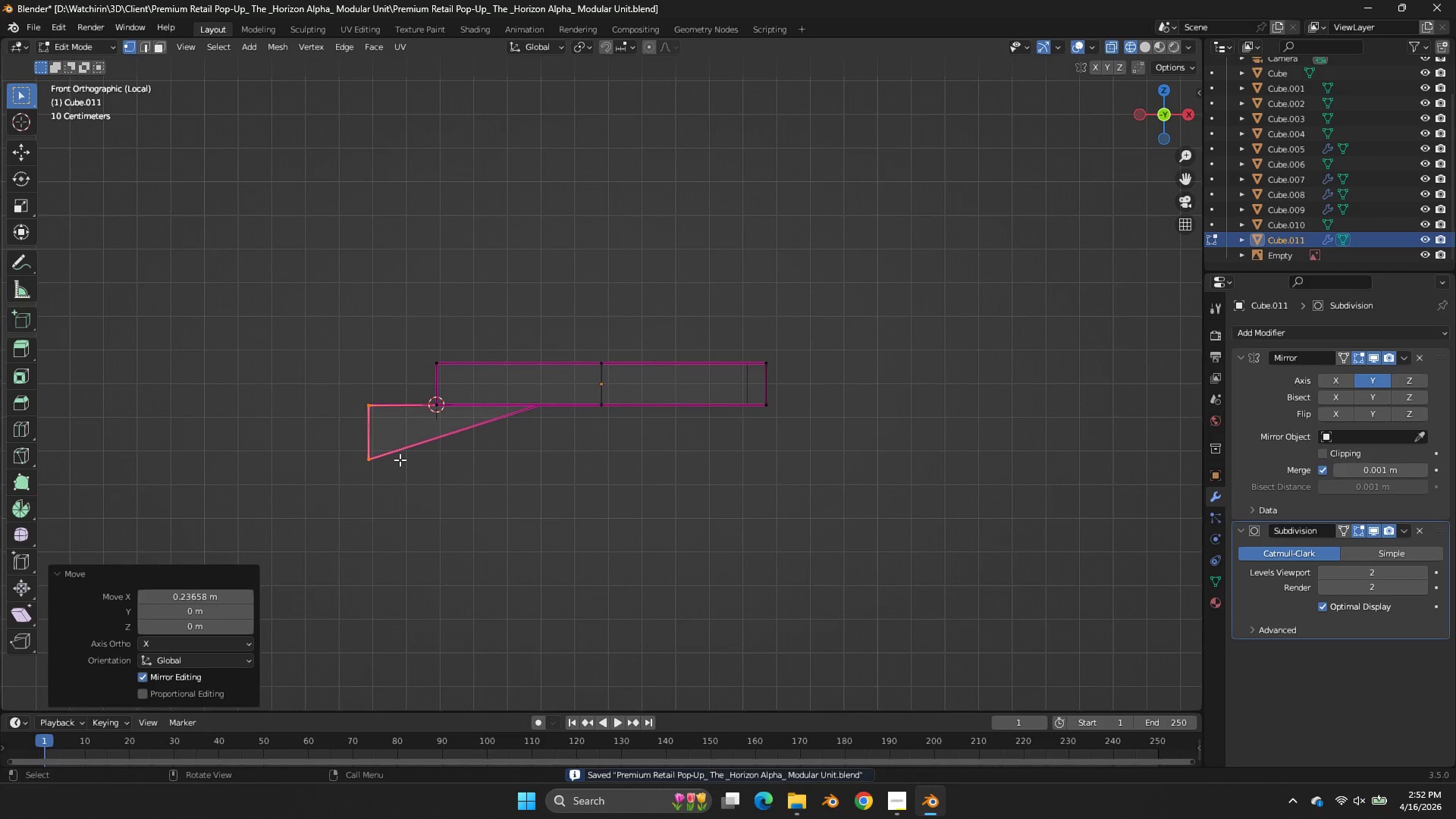 
key(Tab)
 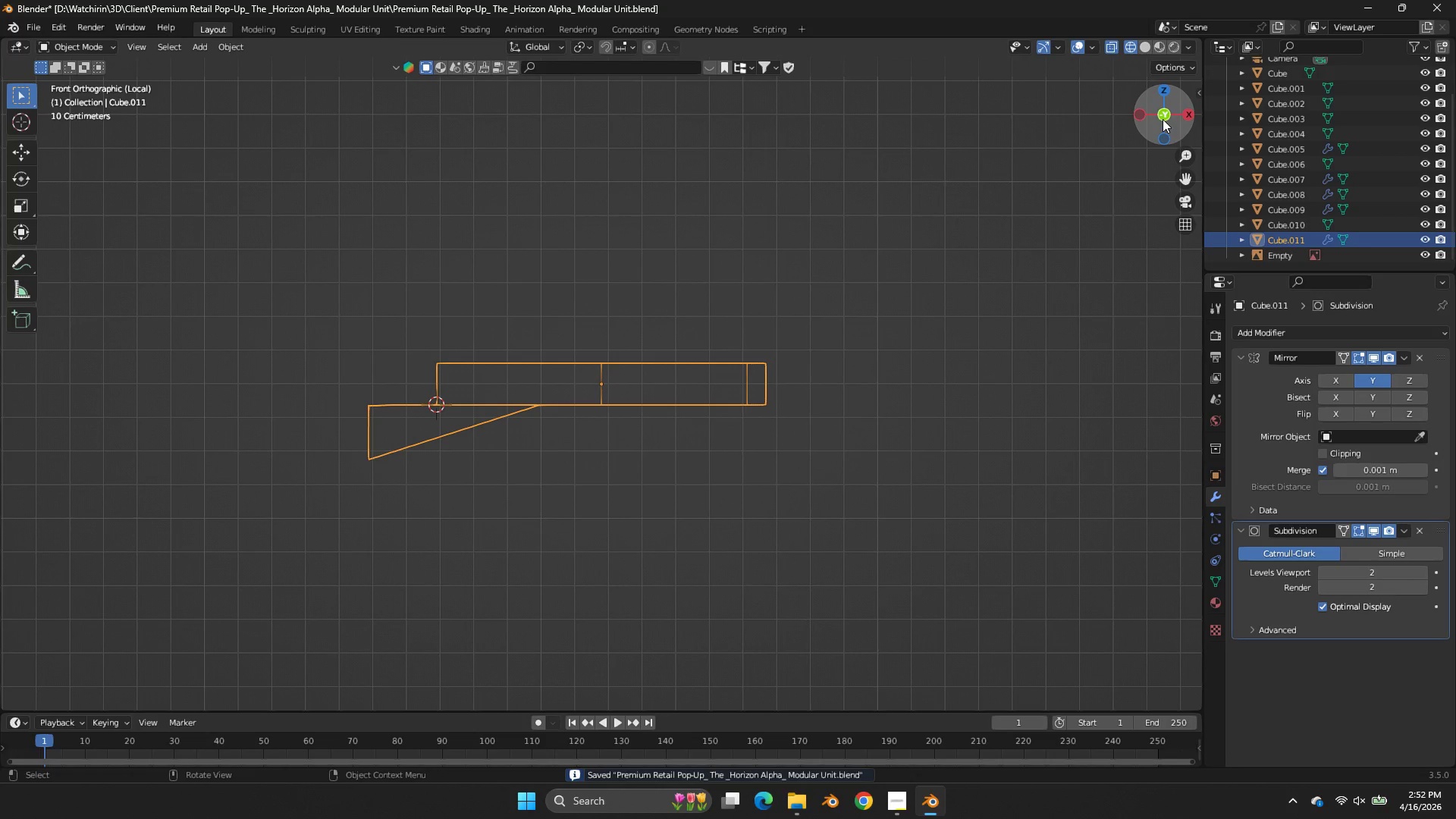 
left_click_drag(start_coordinate=[1163, 118], to_coordinate=[963, 168])
 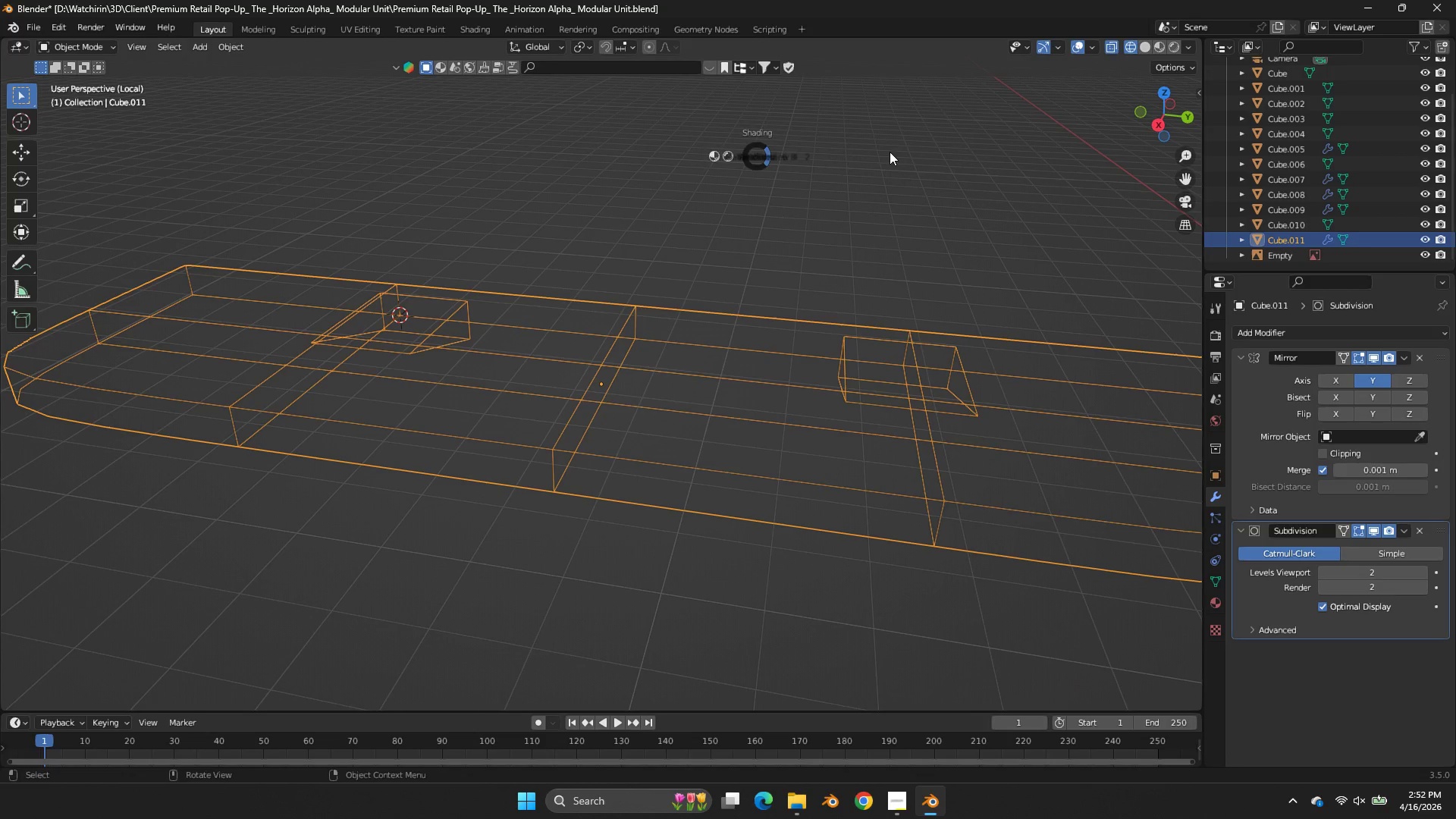 
key(Z)
 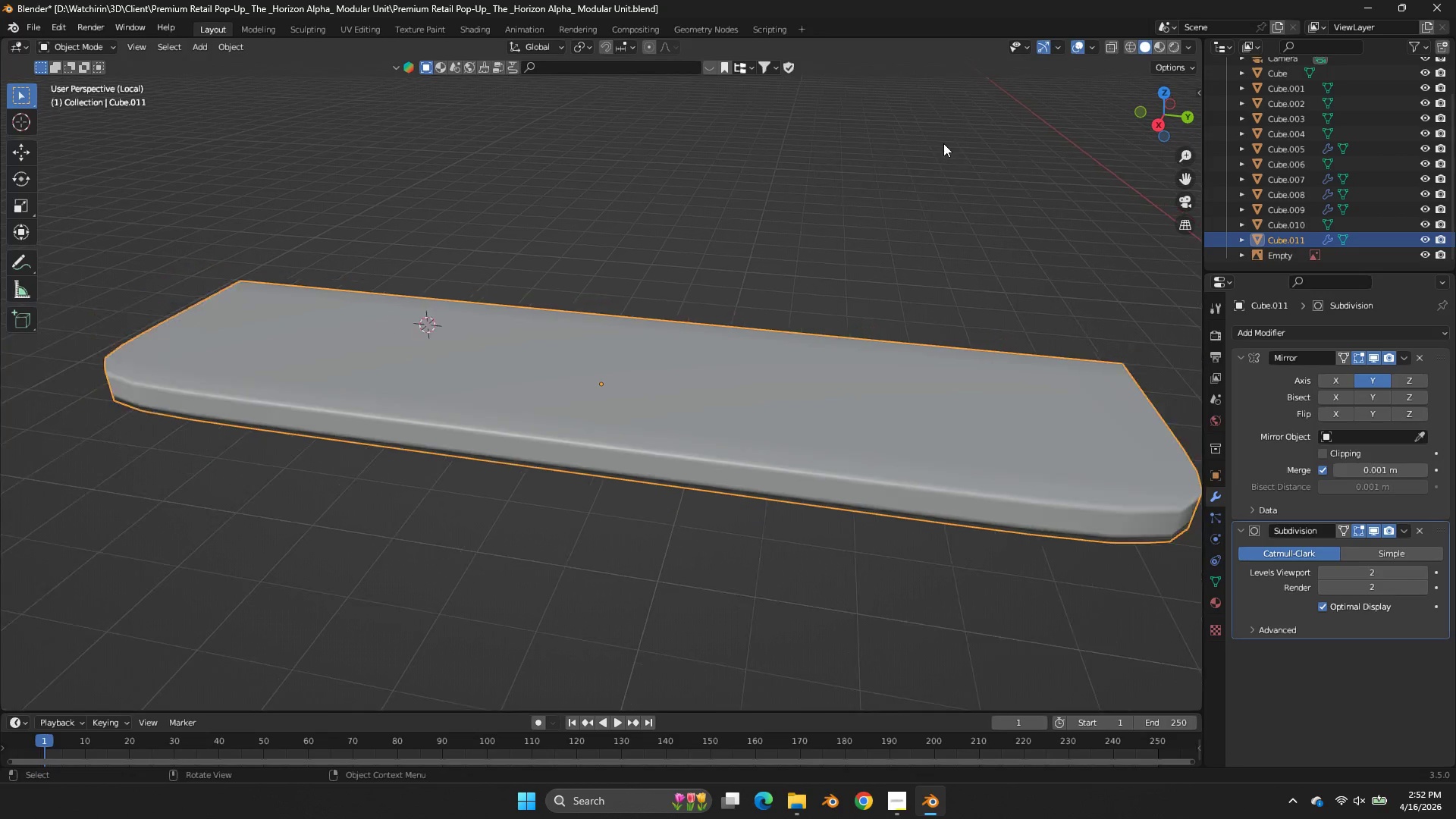 
scroll: coordinate [943, 143], scroll_direction: down, amount: 4.0
 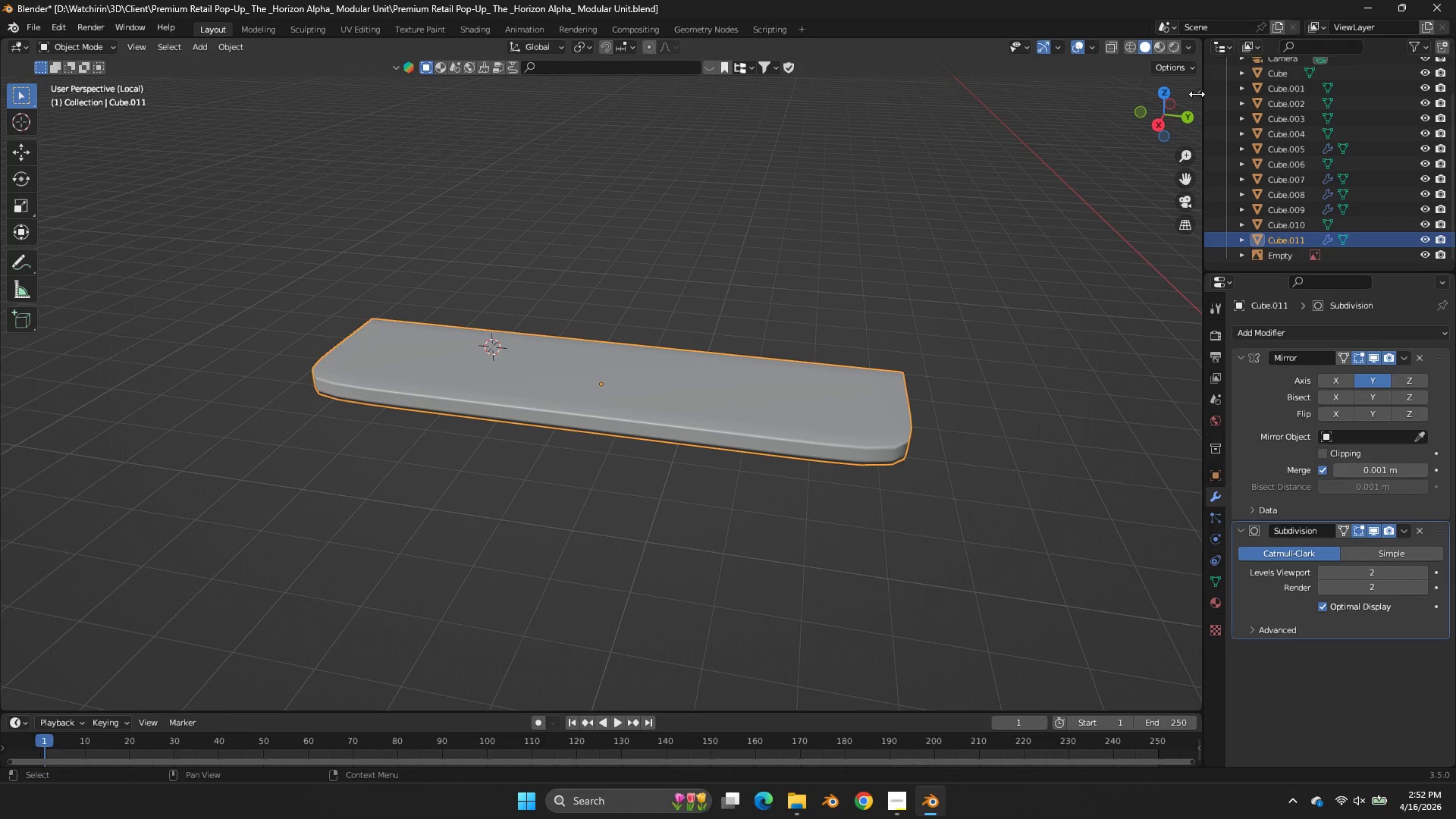 
left_click_drag(start_coordinate=[1174, 110], to_coordinate=[8, 701])
 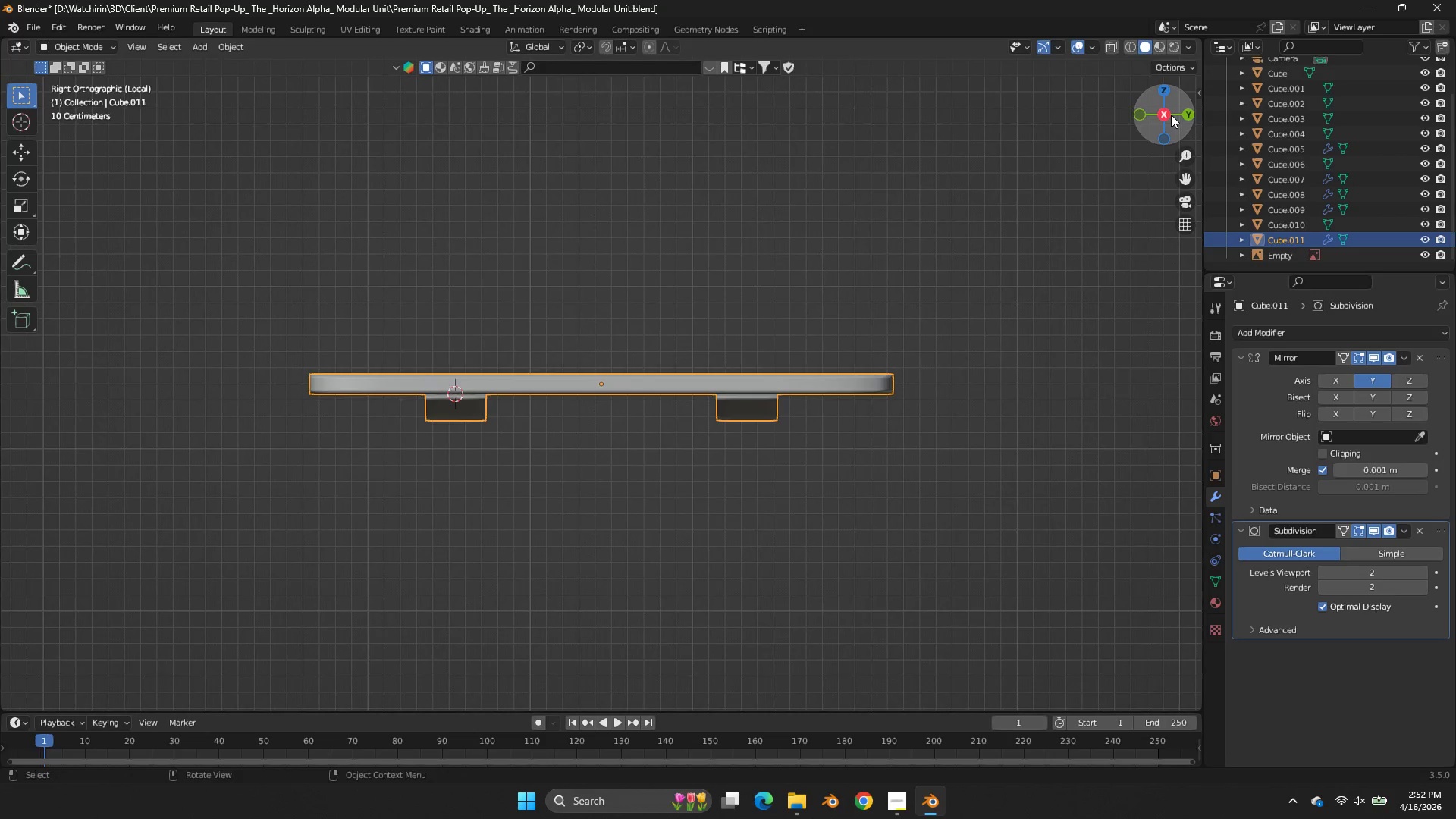 
key(NumpadDivide)
 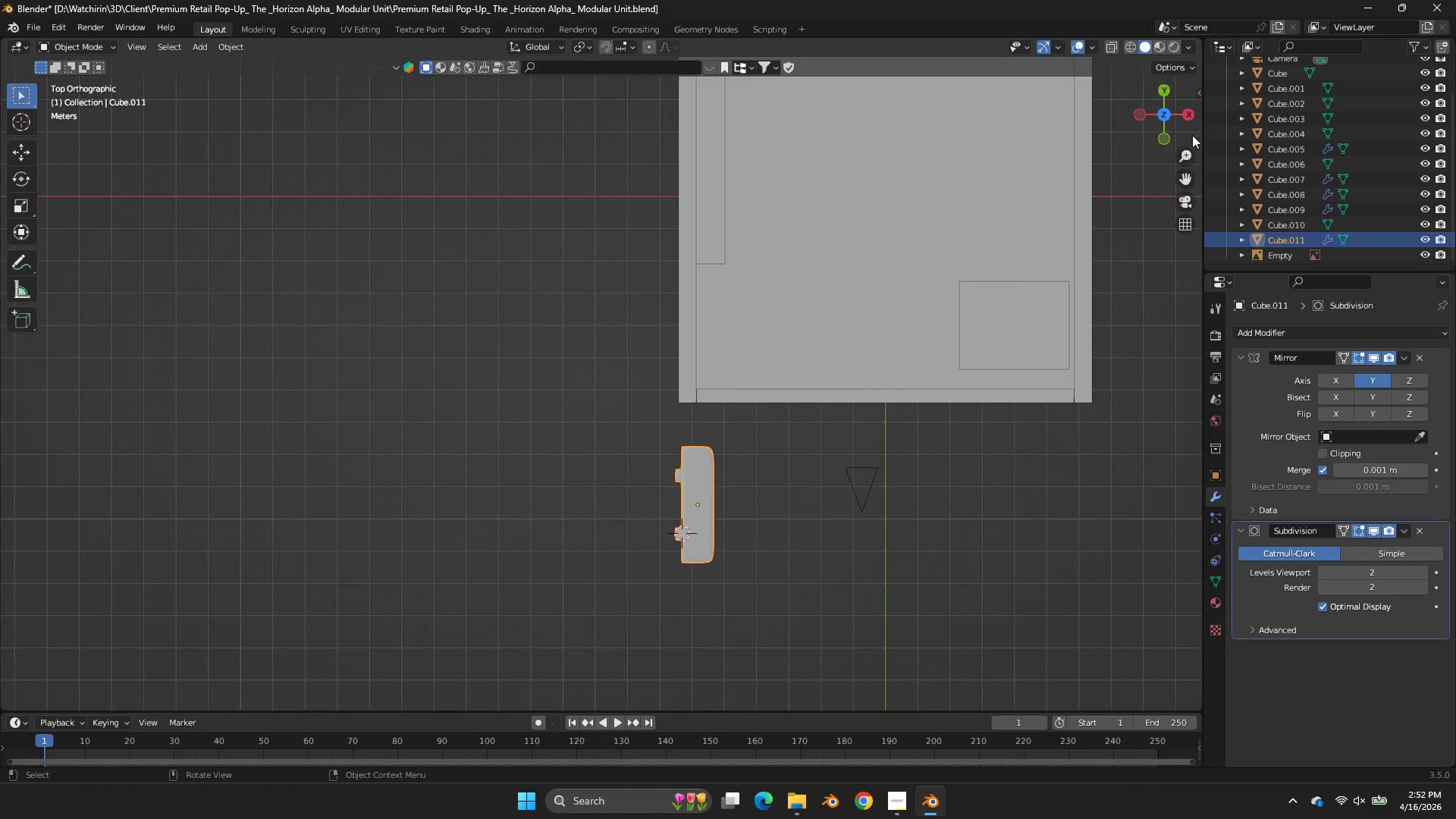 
type(zg)
 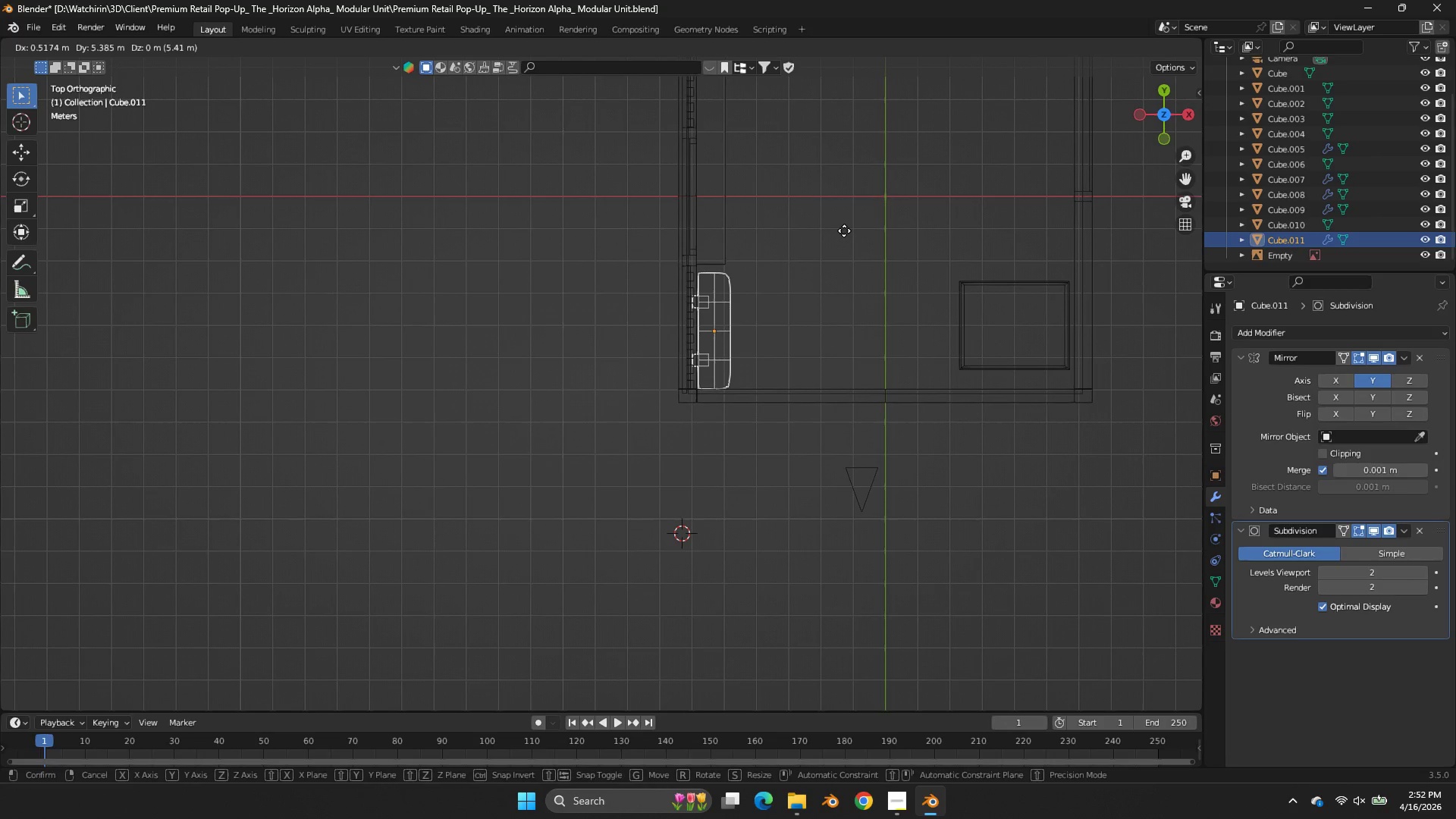 
left_click([844, 229])
 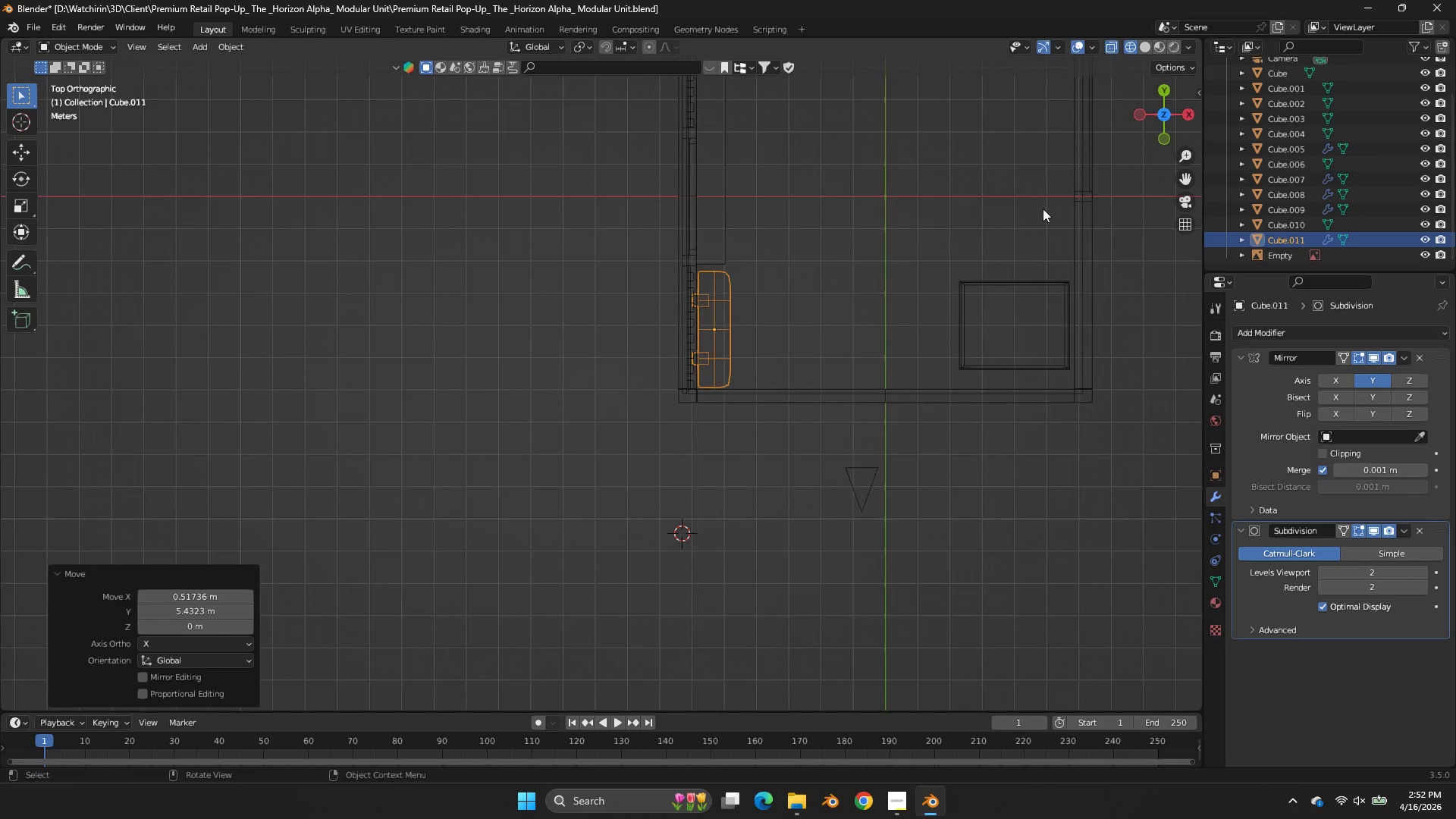 
scroll: coordinate [1053, 197], scroll_direction: up, amount: 3.0
 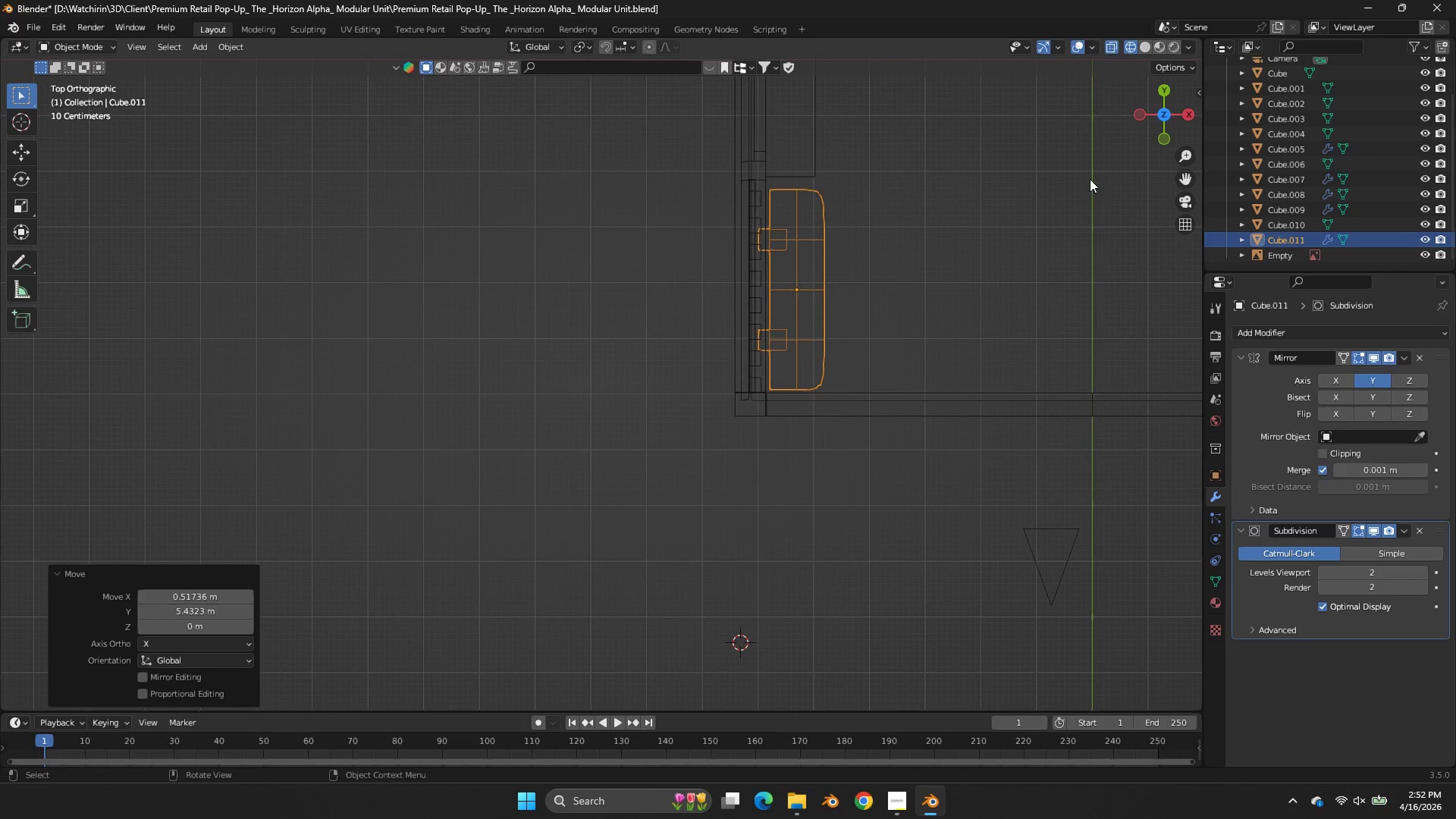 
key(Tab)
type(gy)
 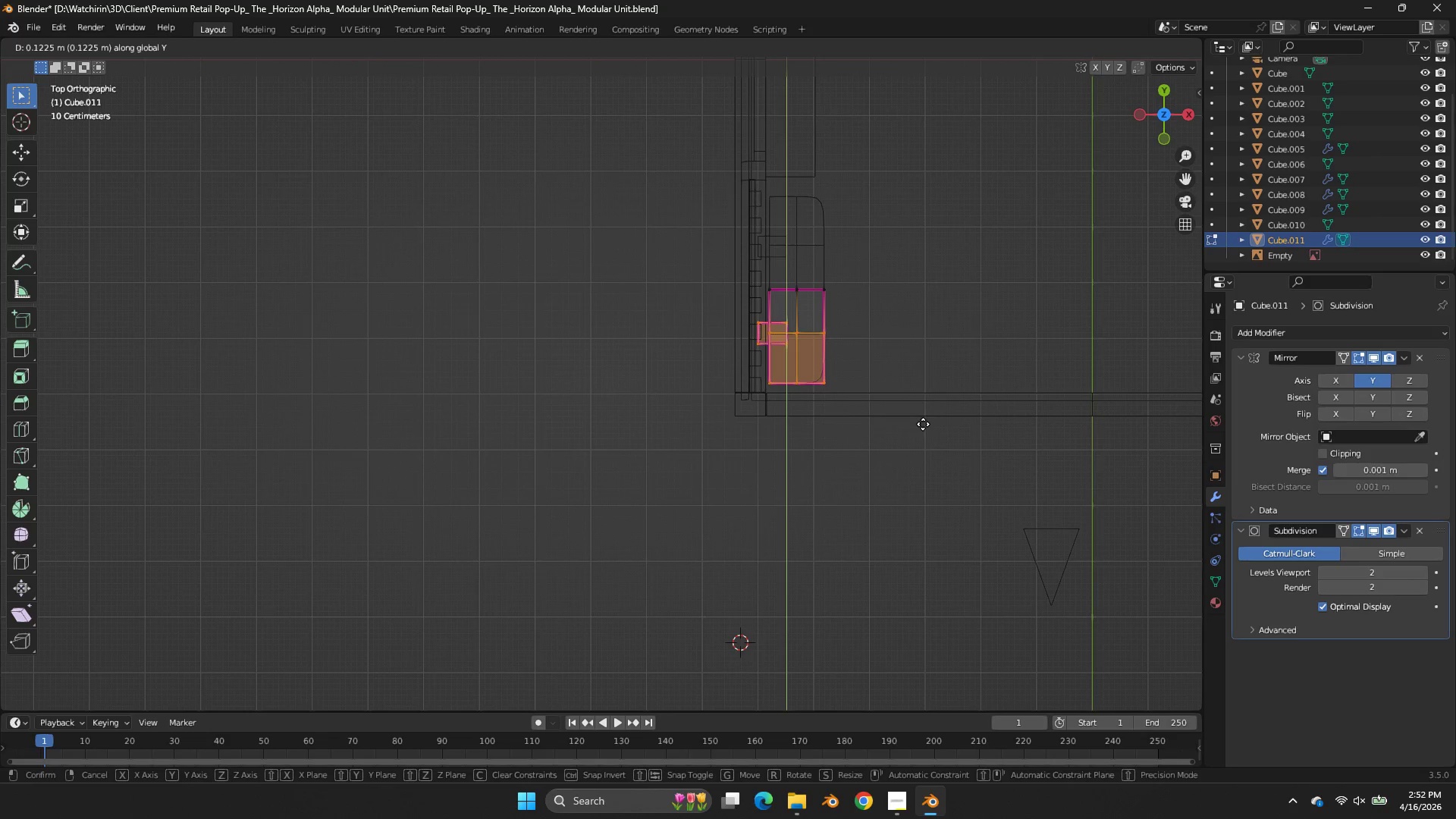 
left_click_drag(start_coordinate=[874, 316], to_coordinate=[704, 431])
 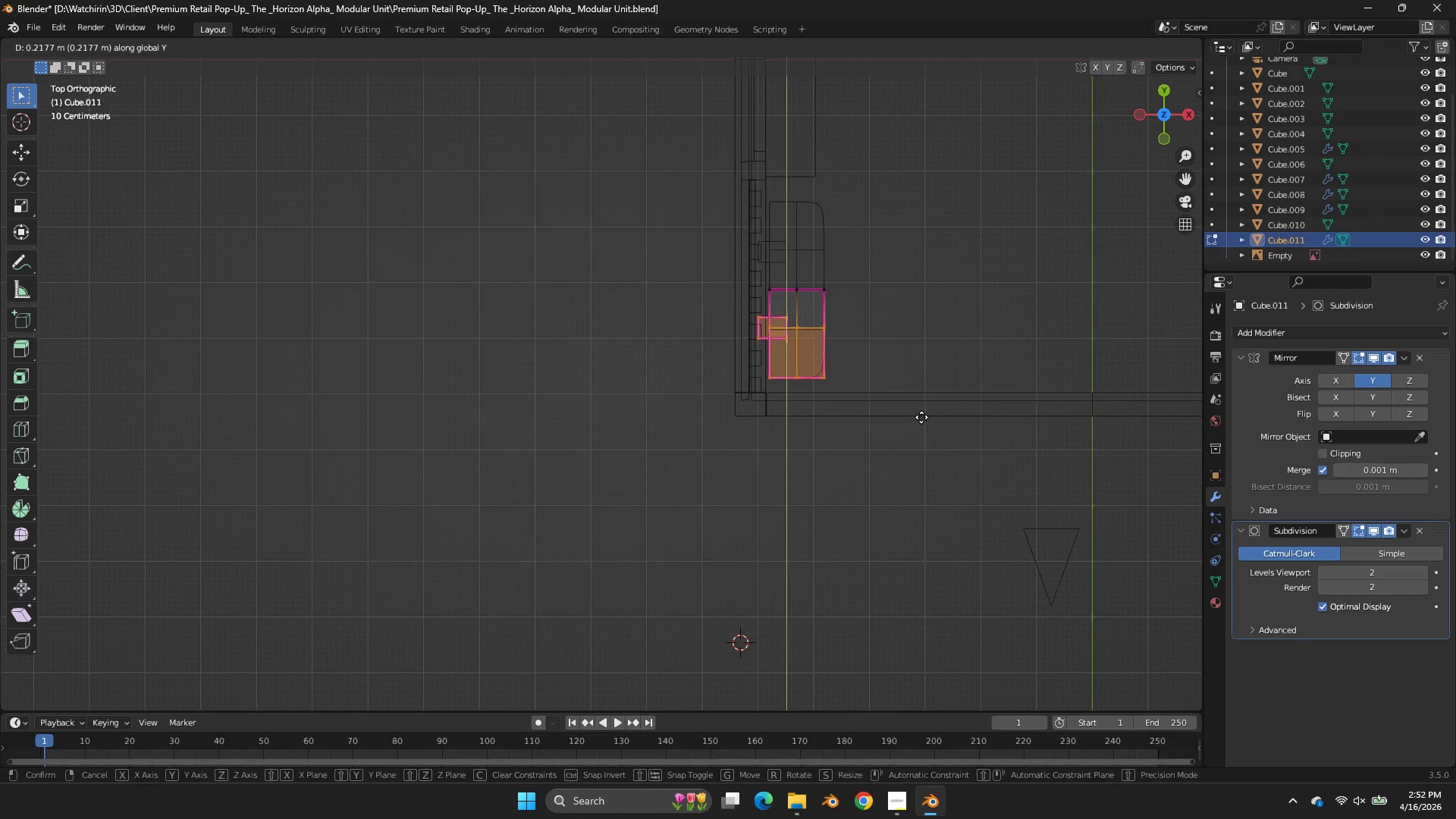 
left_click([920, 414])
 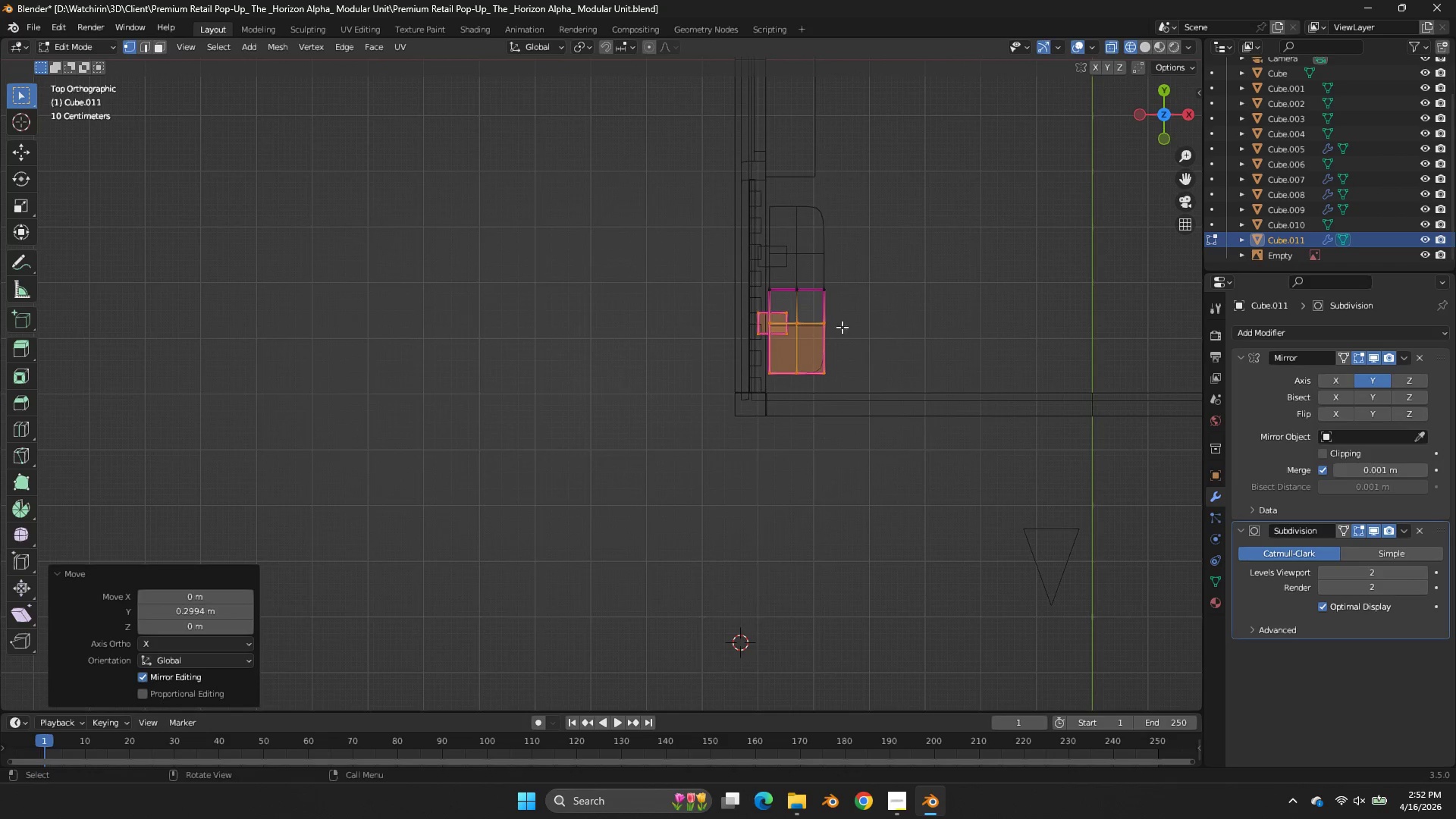 
scroll: coordinate [839, 325], scroll_direction: up, amount: 1.0
 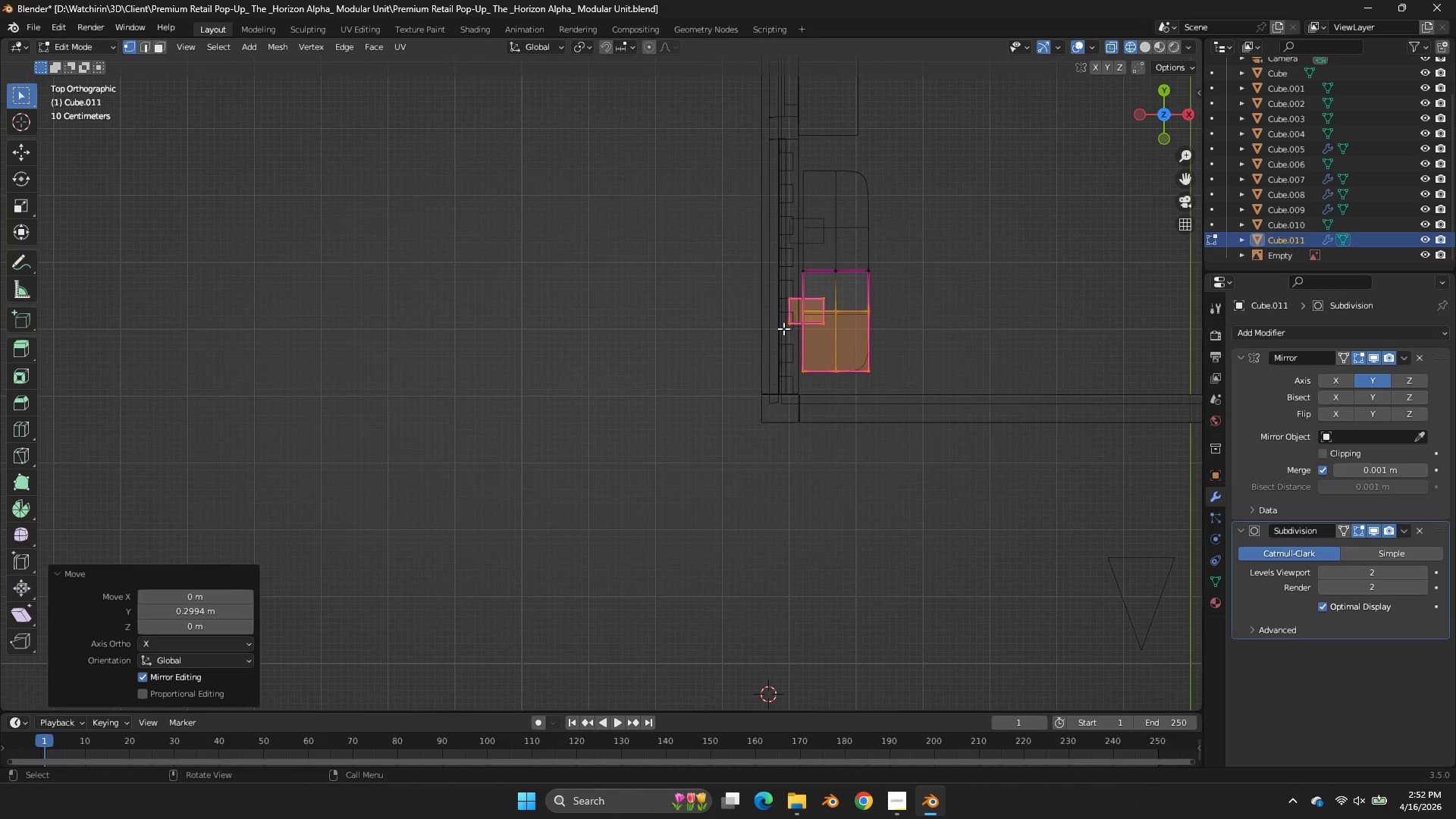 
left_click([783, 328])
 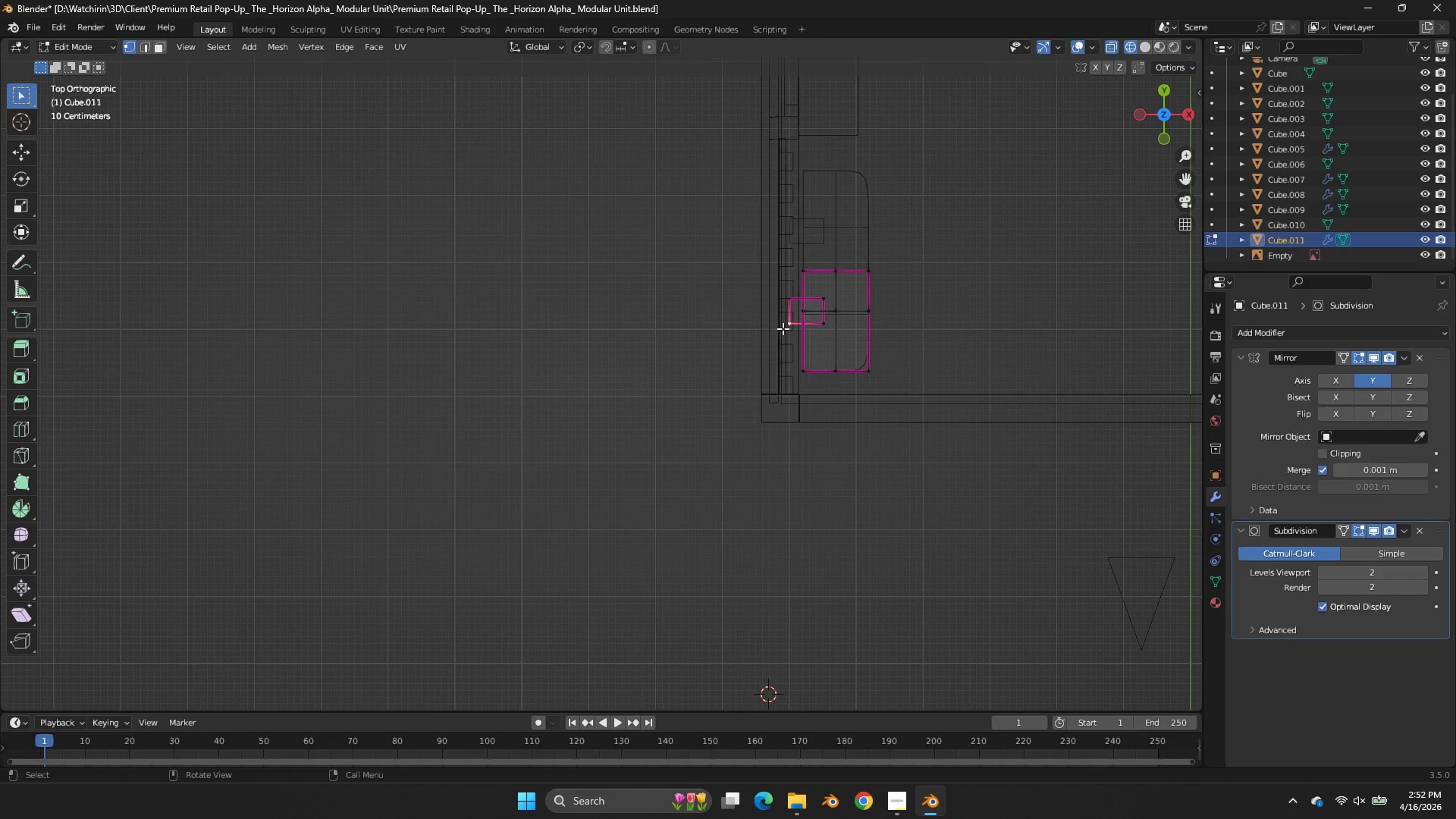 
key(L)
 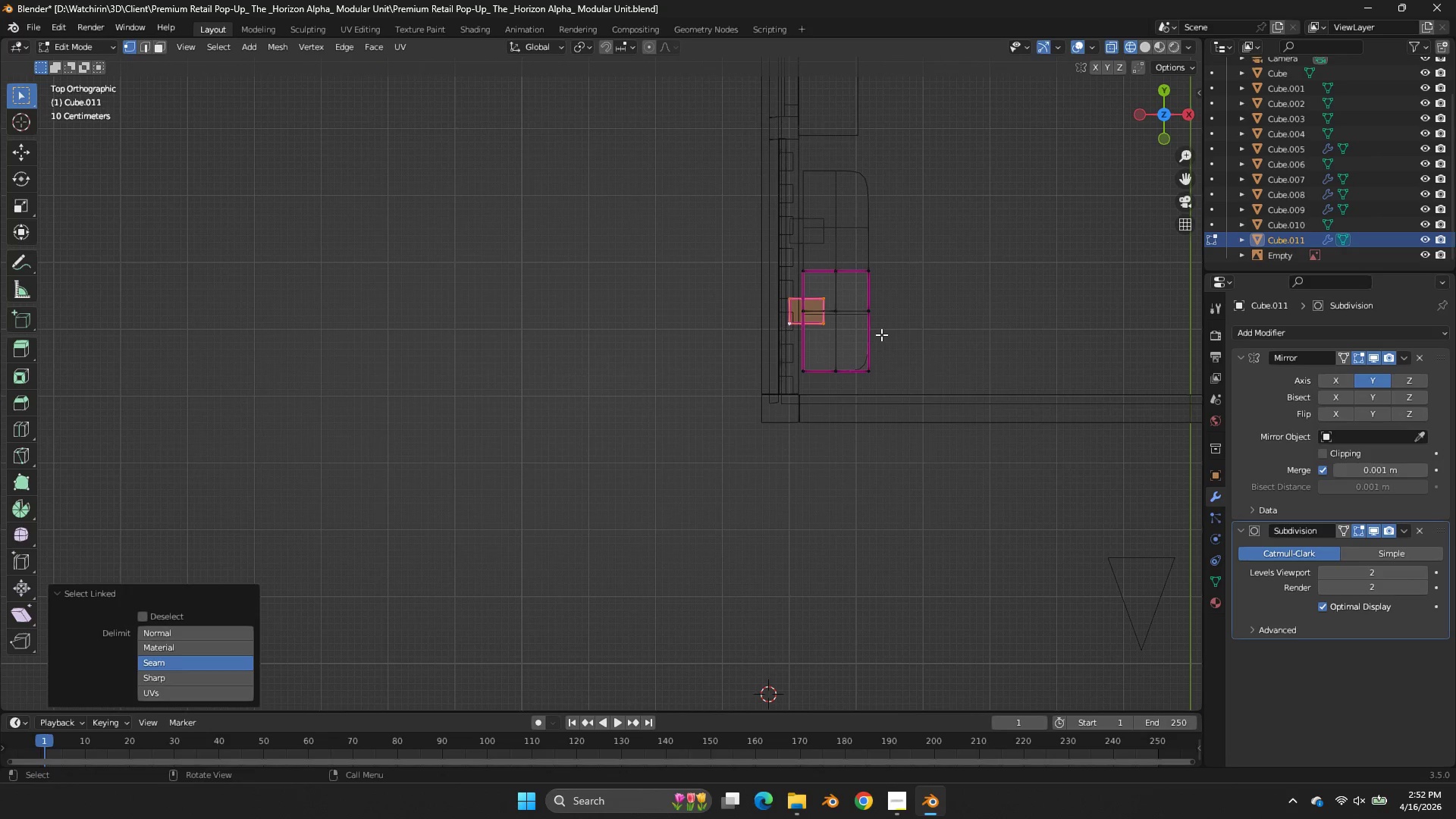 
type(gy)
 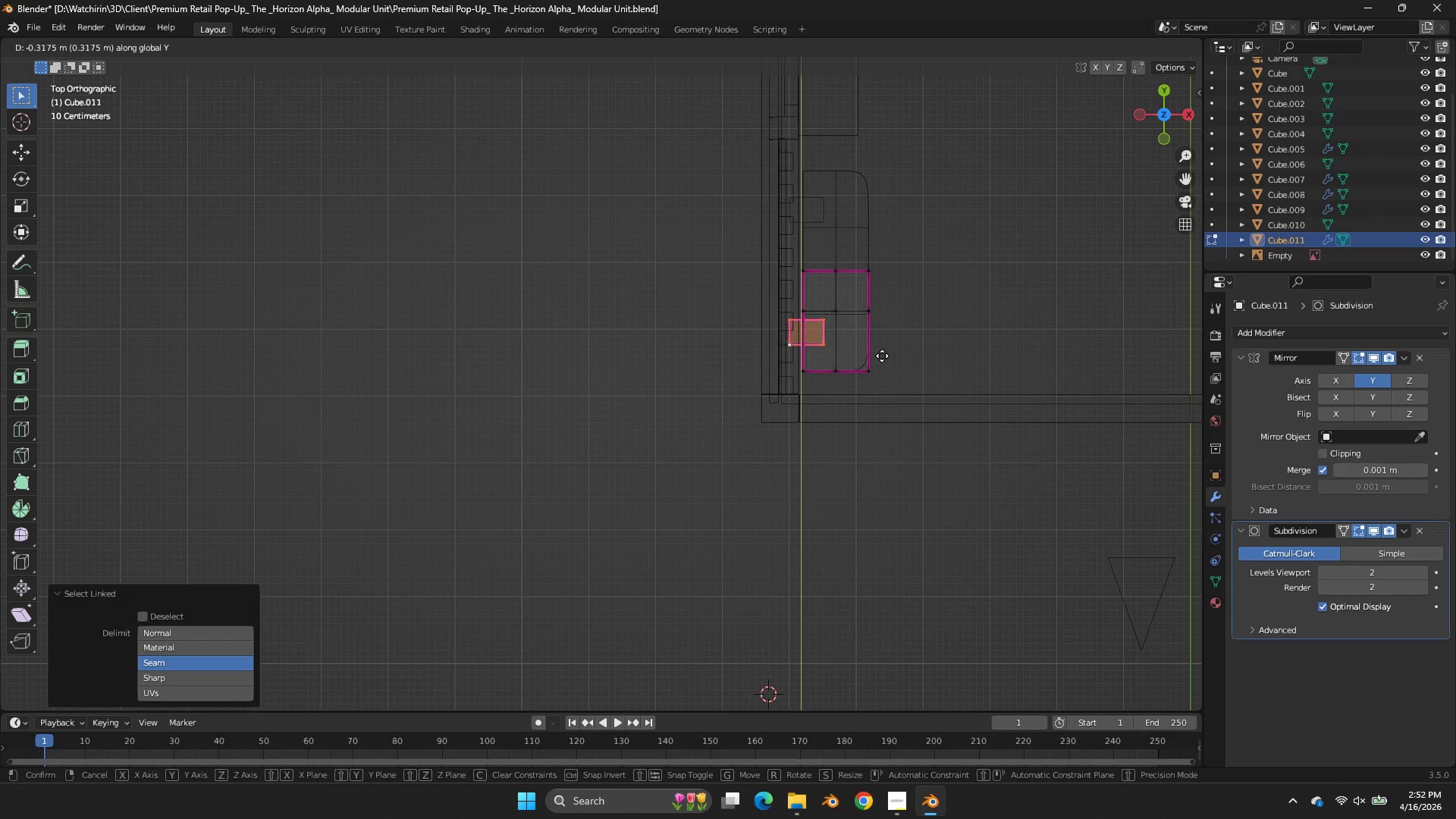 
left_click([882, 357])
 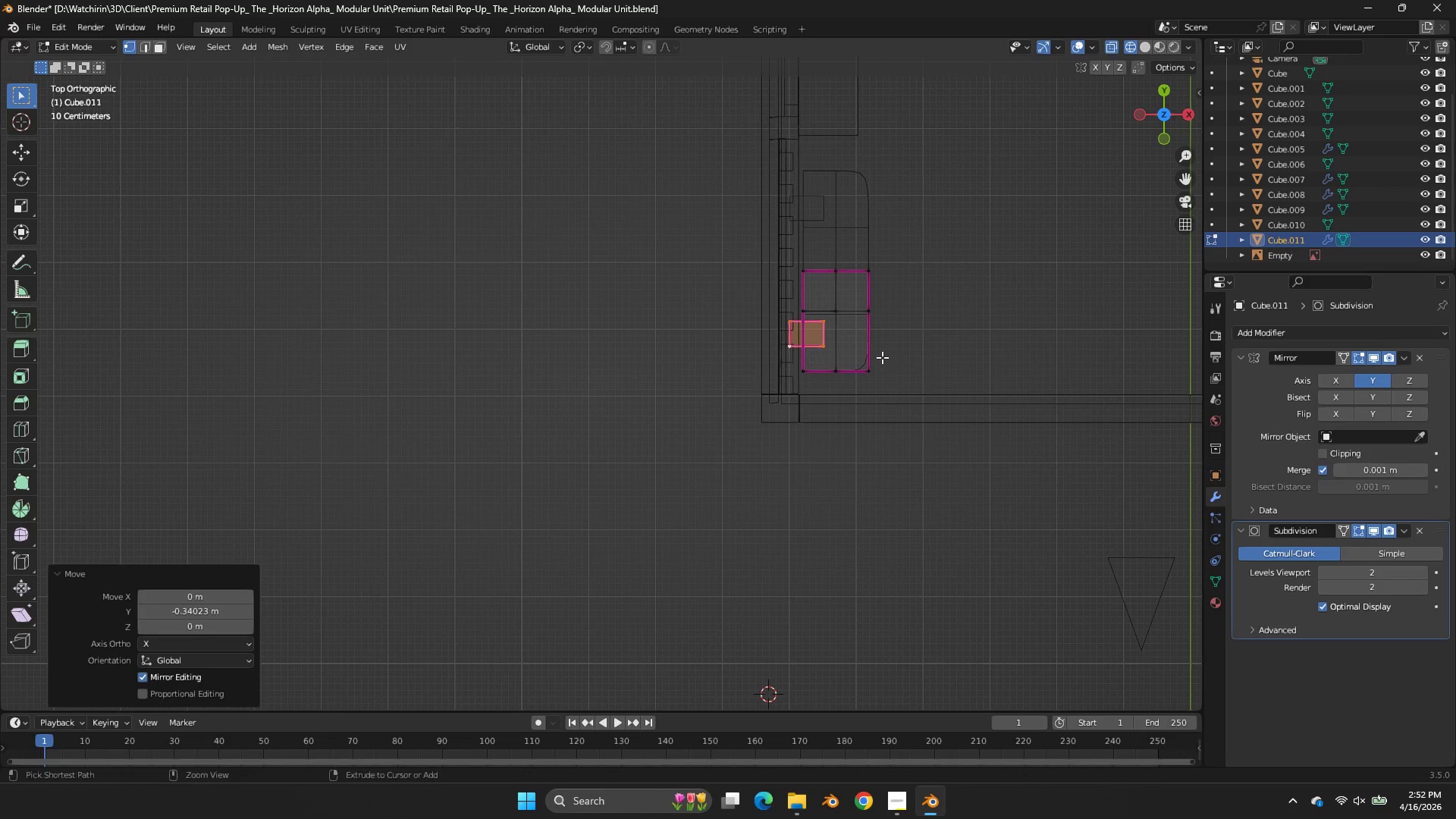 
key(Control+ControlLeft)
 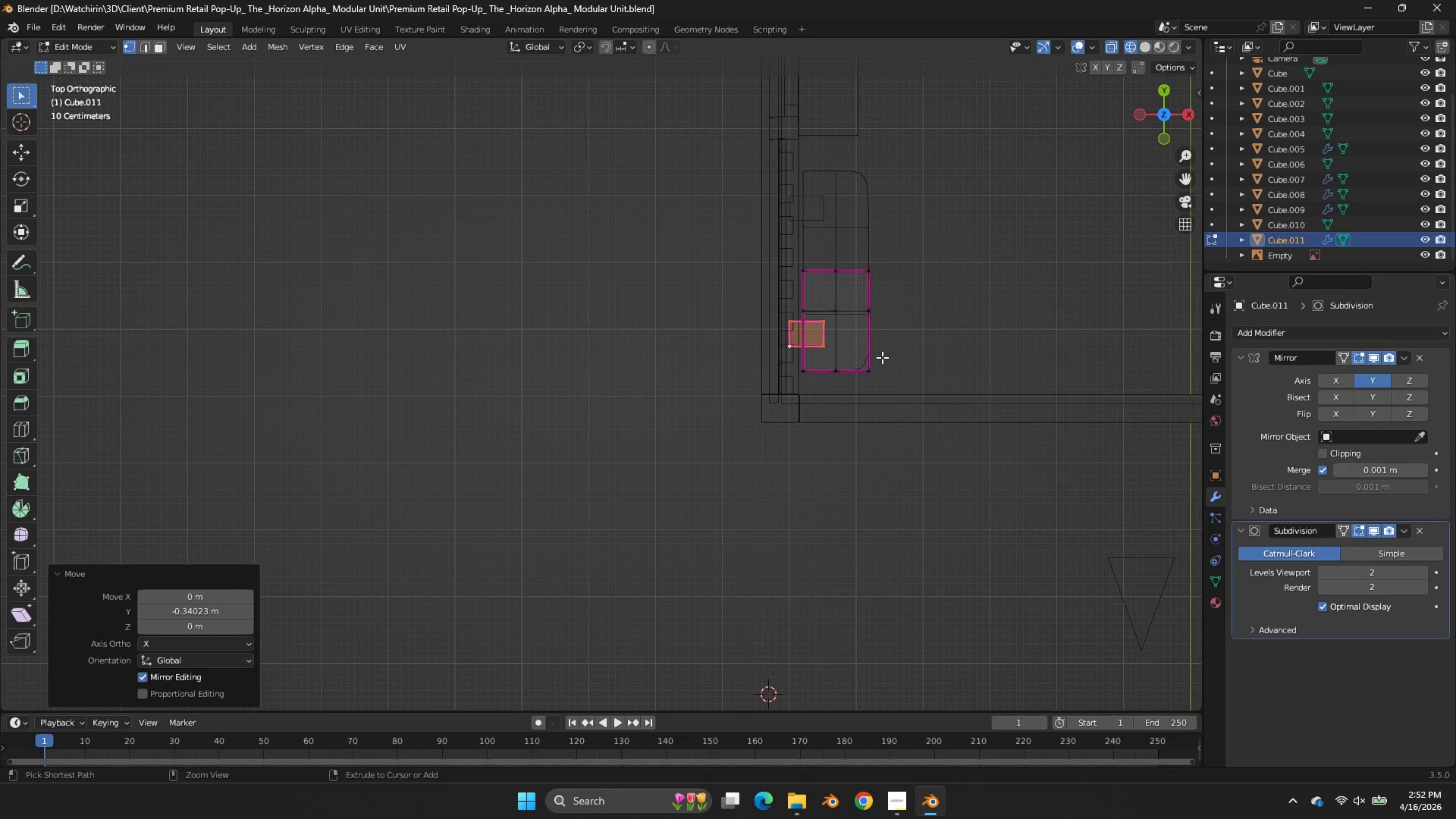 
key(Control+S)
 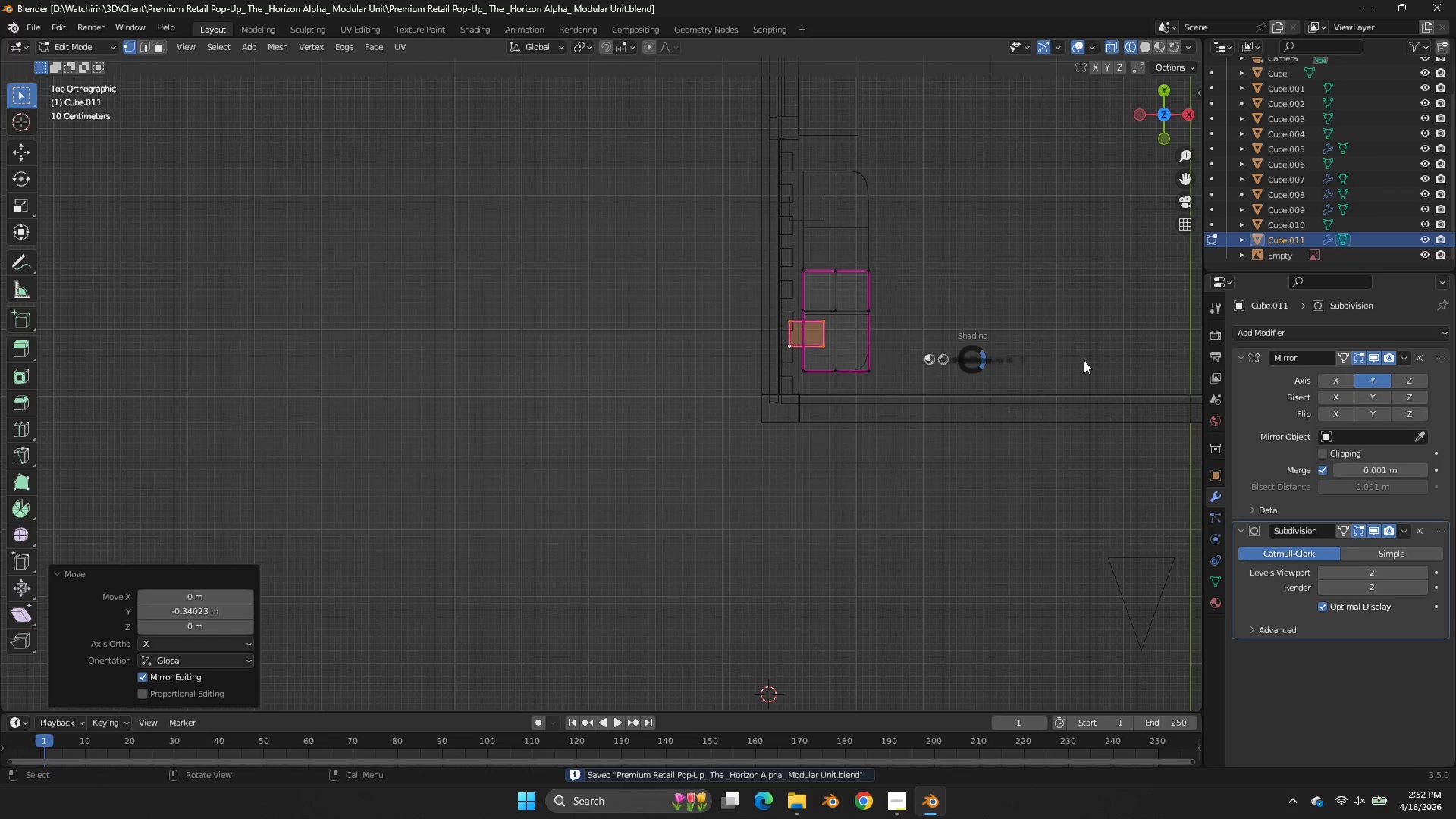 
key(Z)
 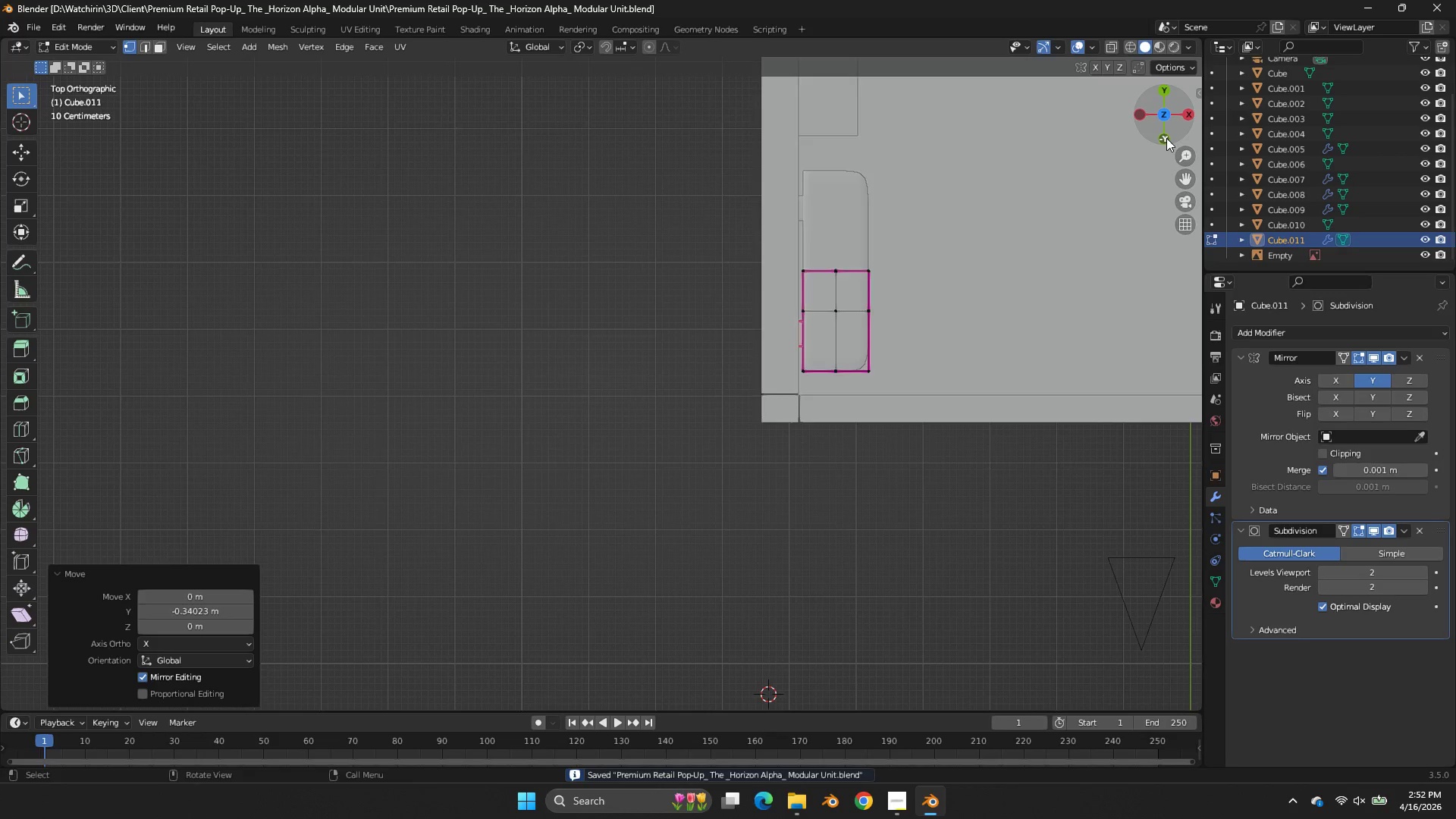 
left_click_drag(start_coordinate=[1166, 136], to_coordinate=[1049, 623])
 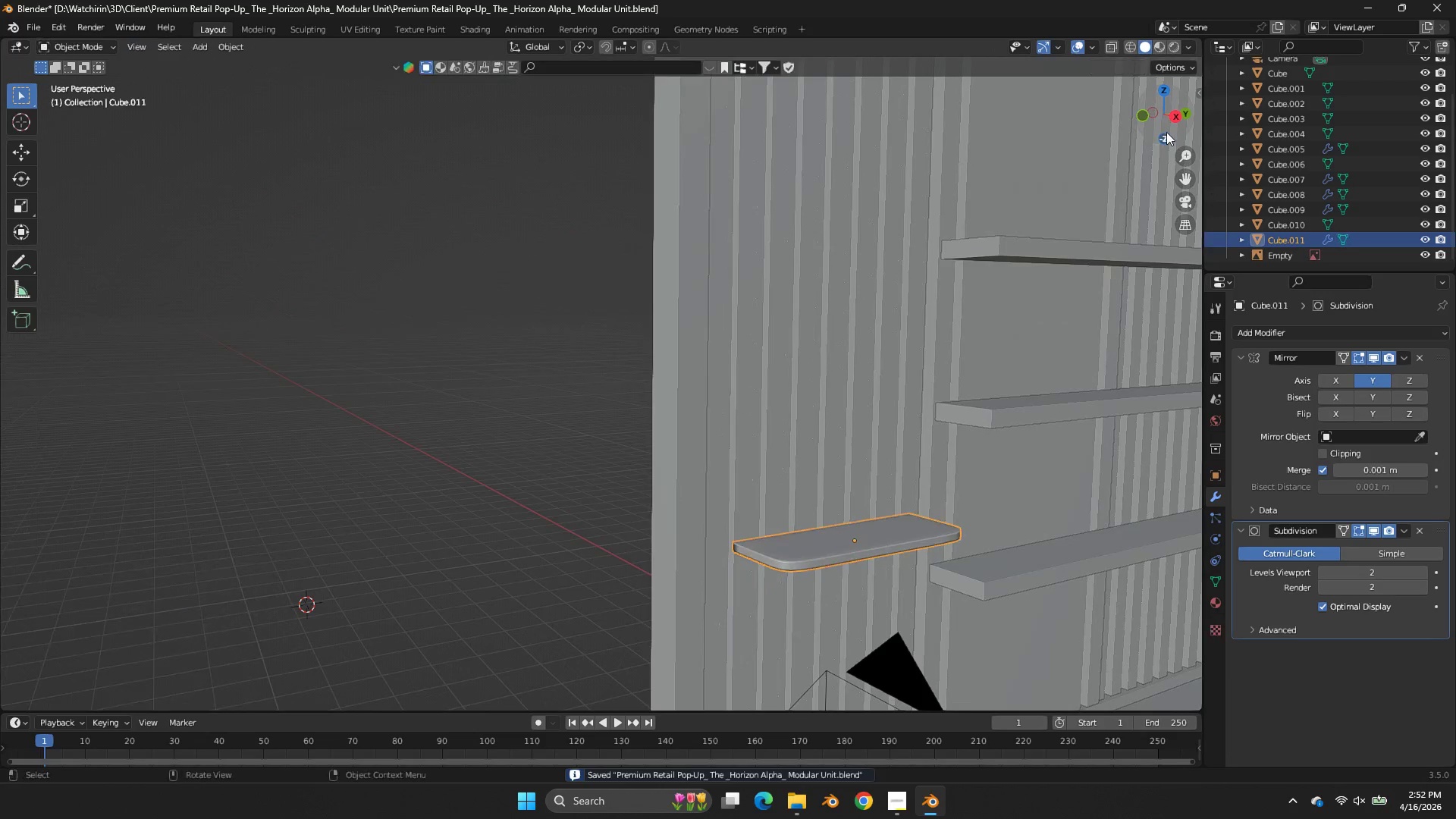 
key(Tab)
 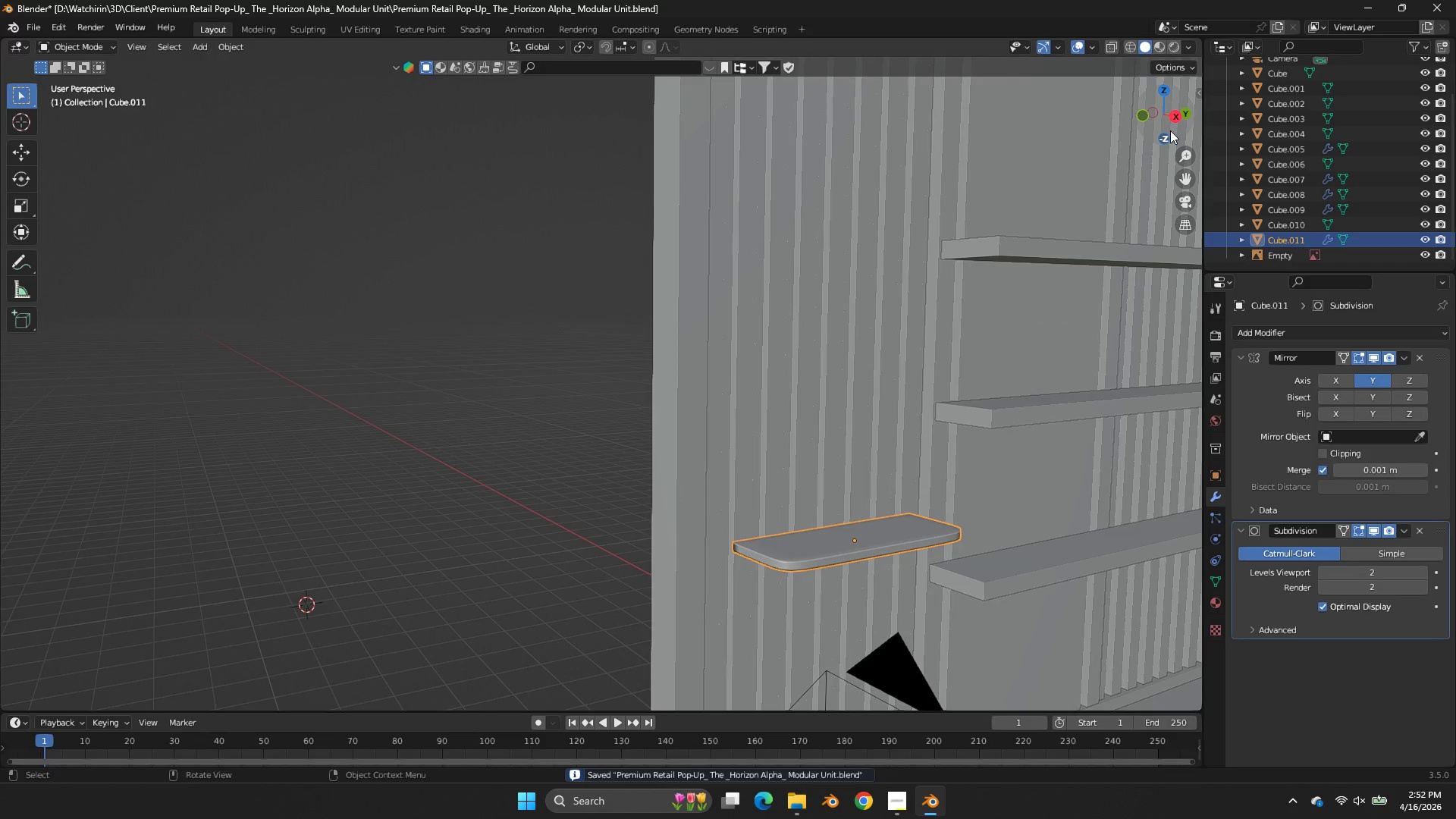 
left_click_drag(start_coordinate=[1170, 130], to_coordinate=[1151, 62])
 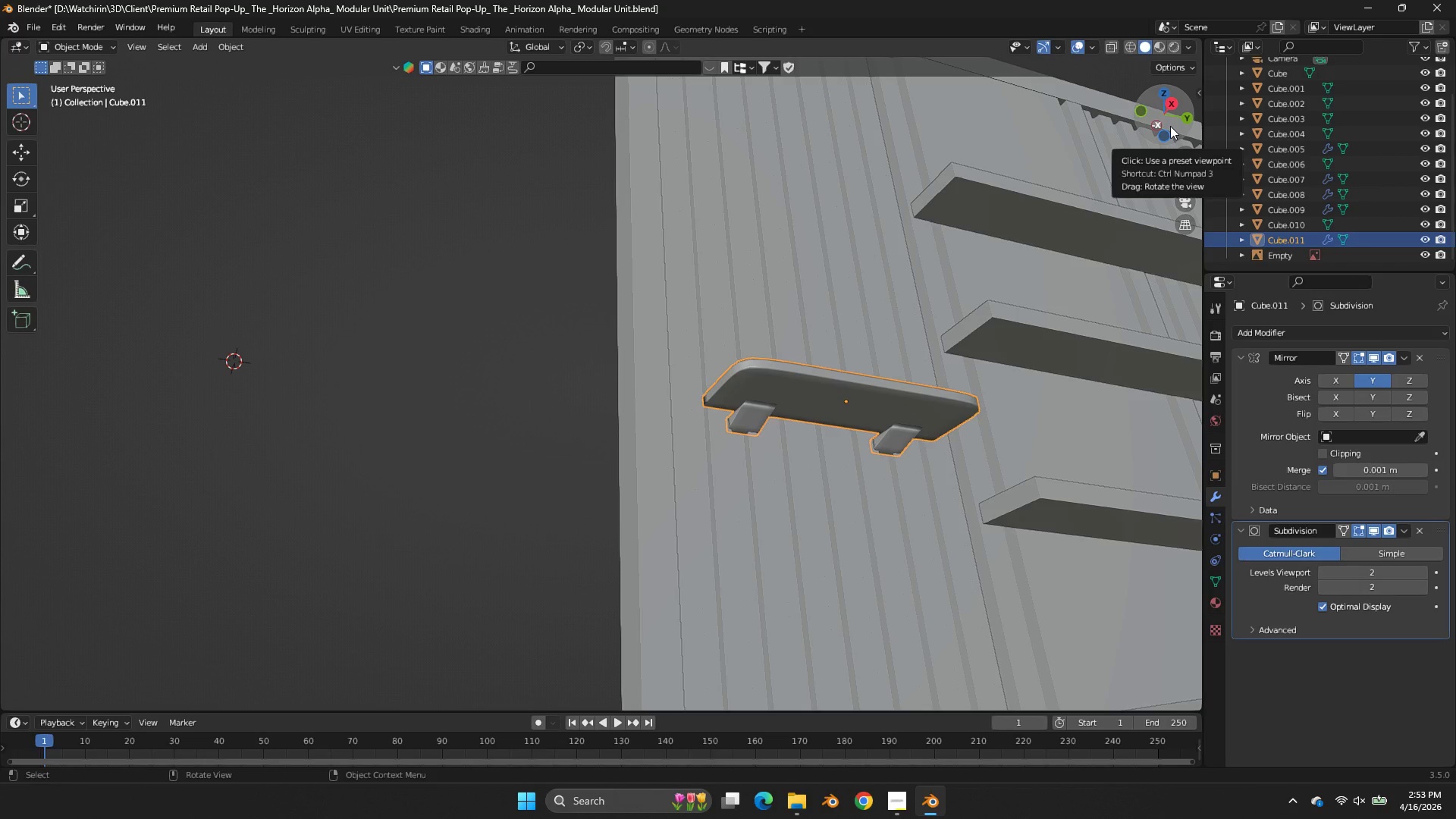 
wait(16.23)
 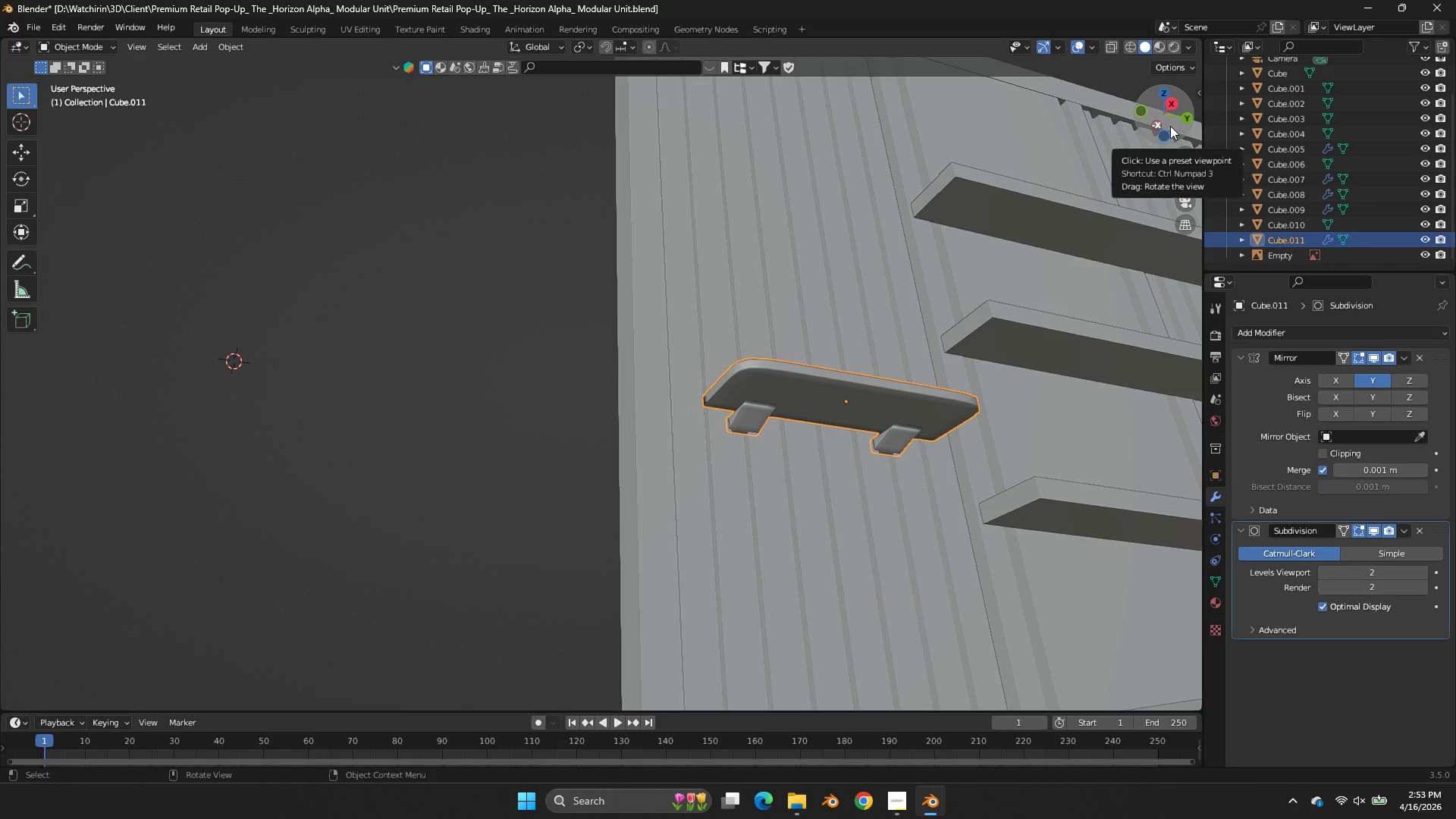 
left_click([1147, 108])
 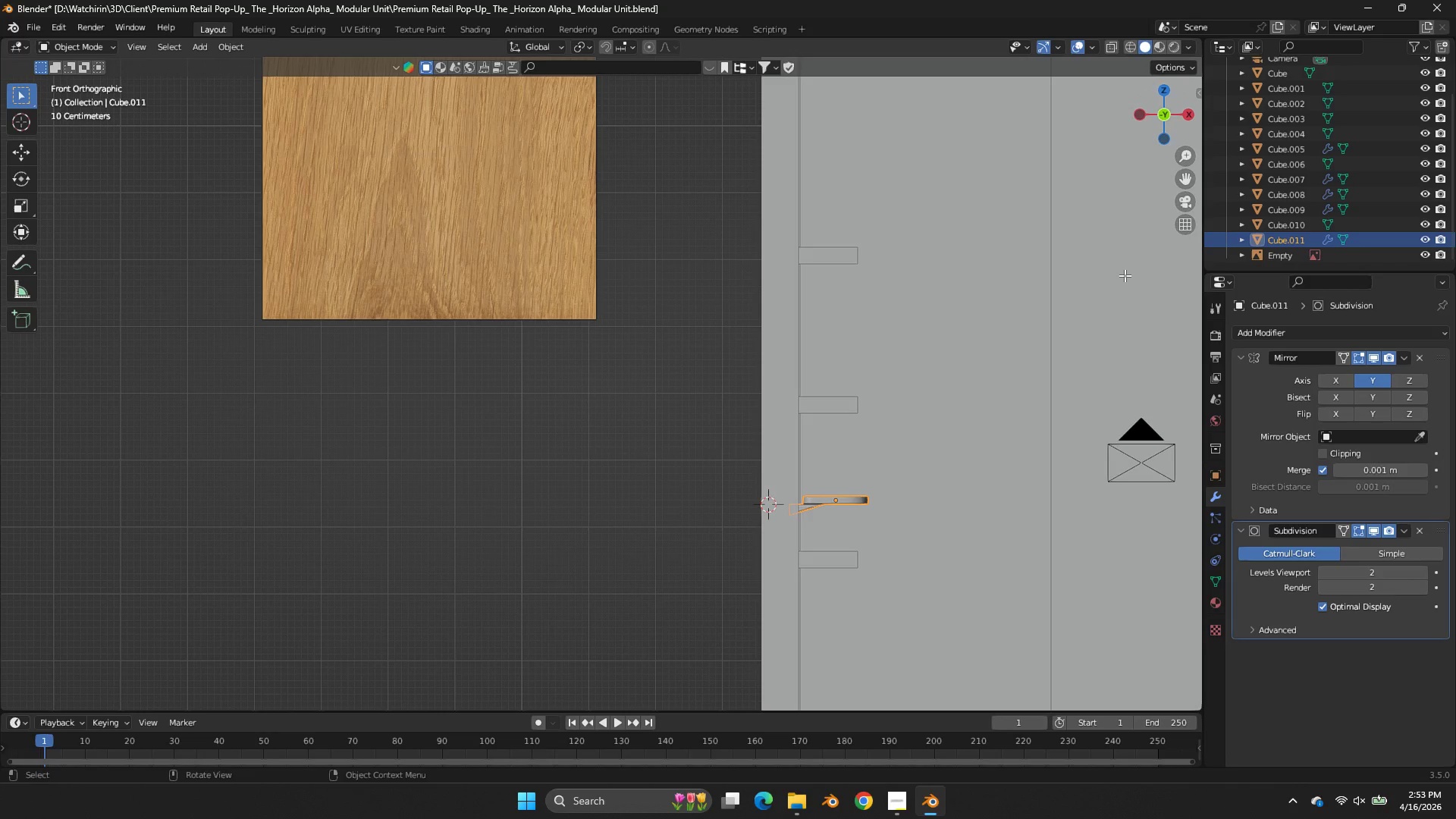 
type(zz)
 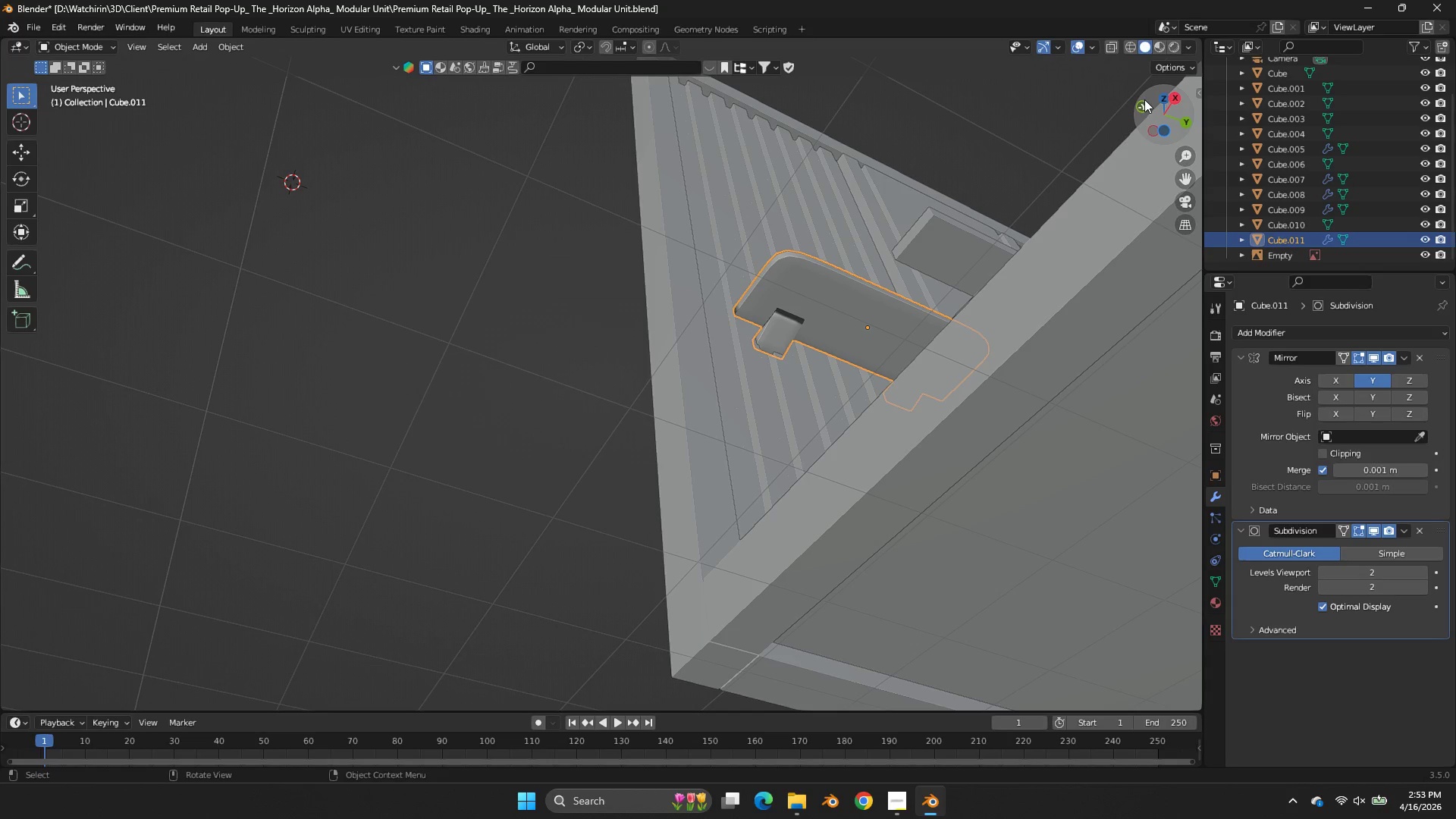 
left_click_drag(start_coordinate=[1147, 123], to_coordinate=[1022, 681])
 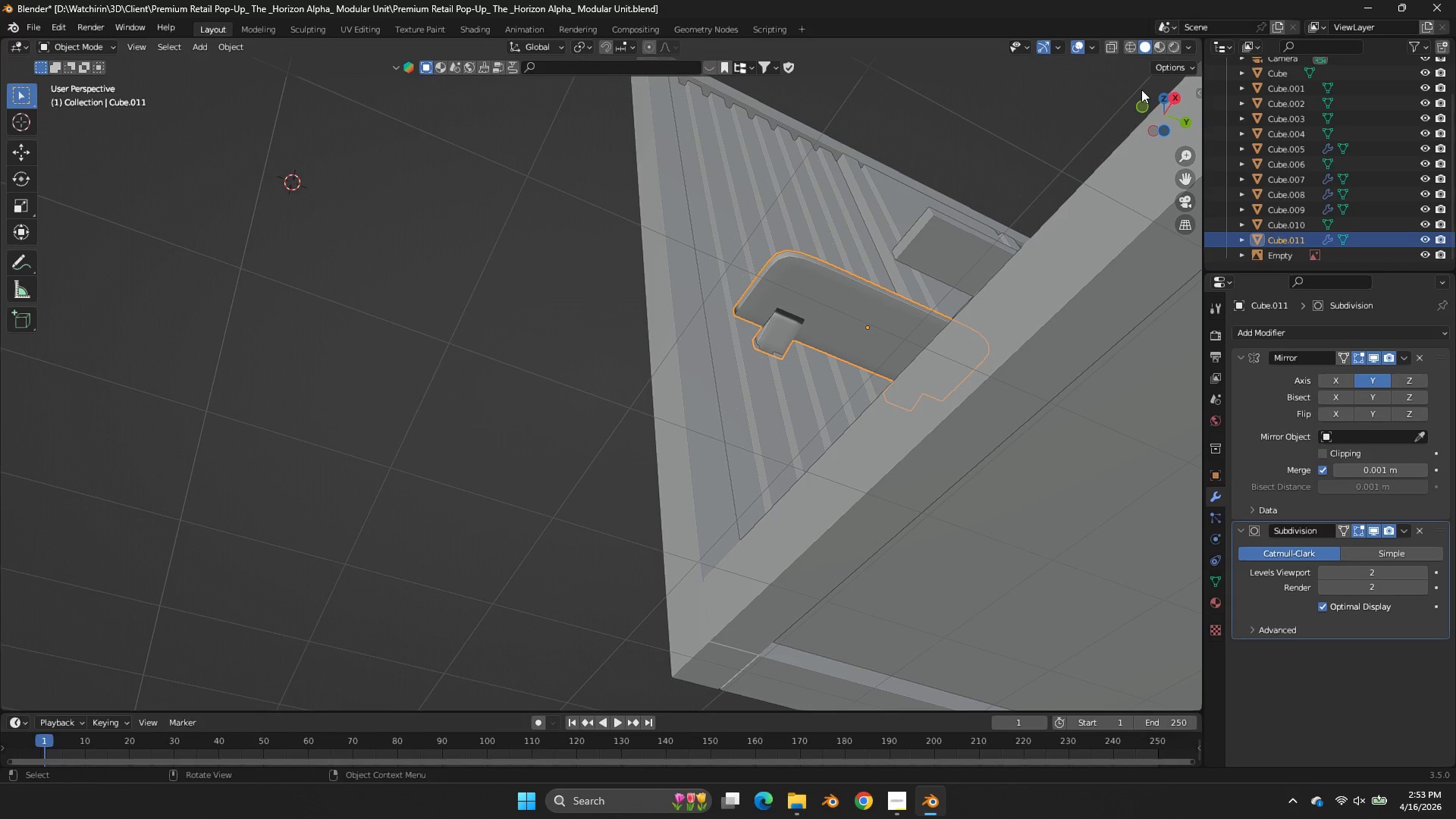 
left_click_drag(start_coordinate=[1141, 89], to_coordinate=[1156, 118])
 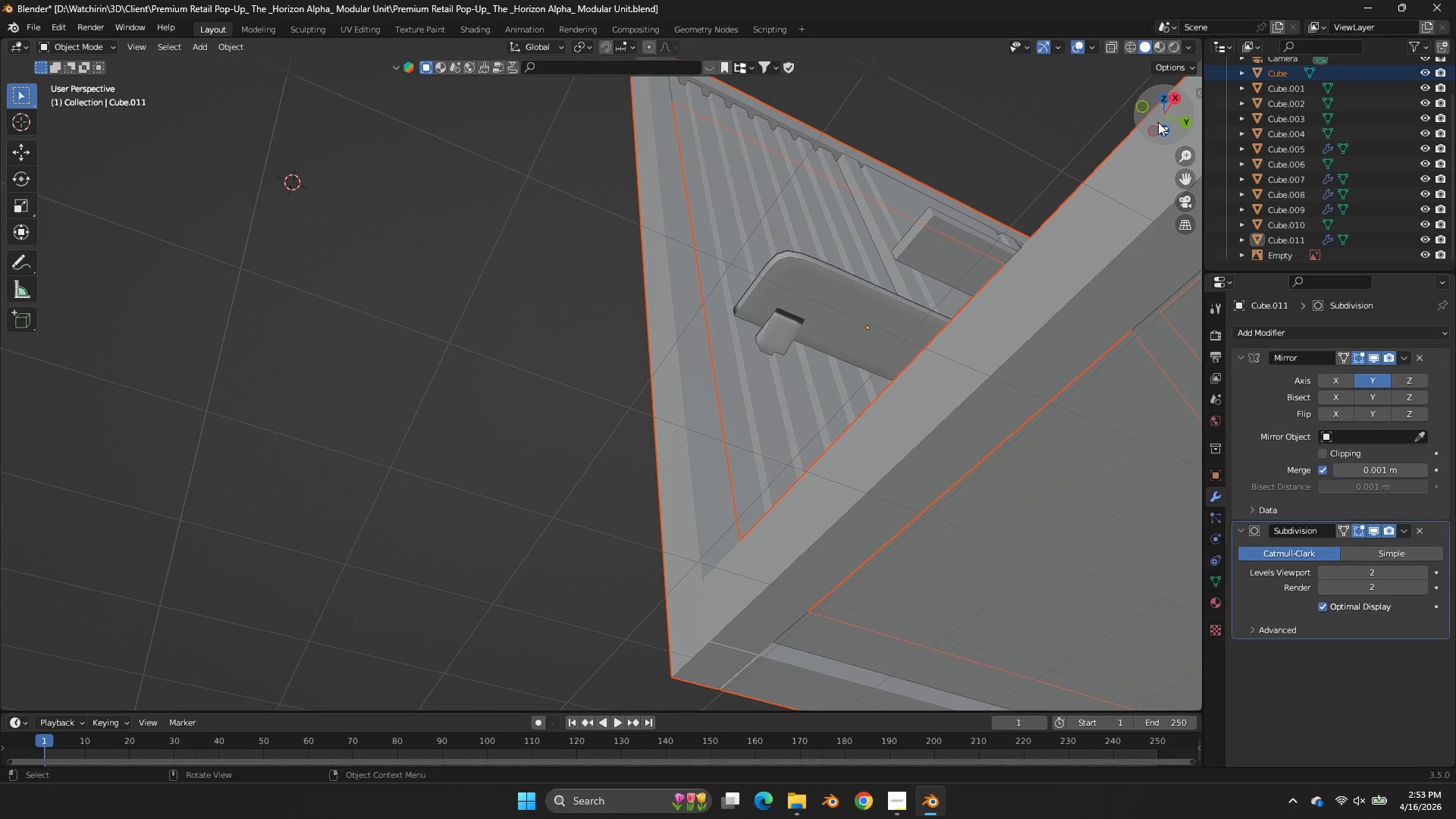 
left_click_drag(start_coordinate=[1158, 122], to_coordinate=[1181, 160])
 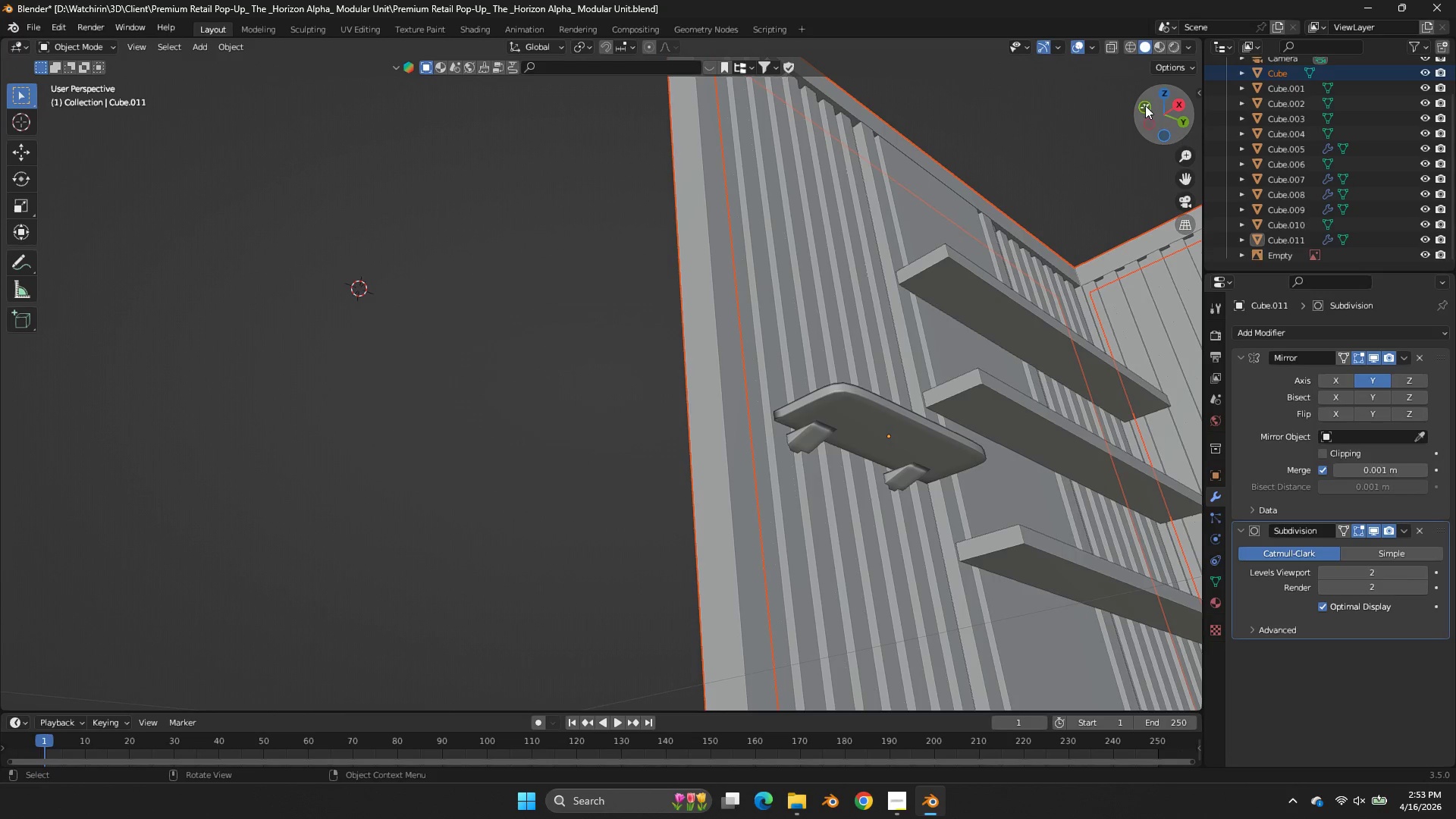 
left_click([1145, 105])
 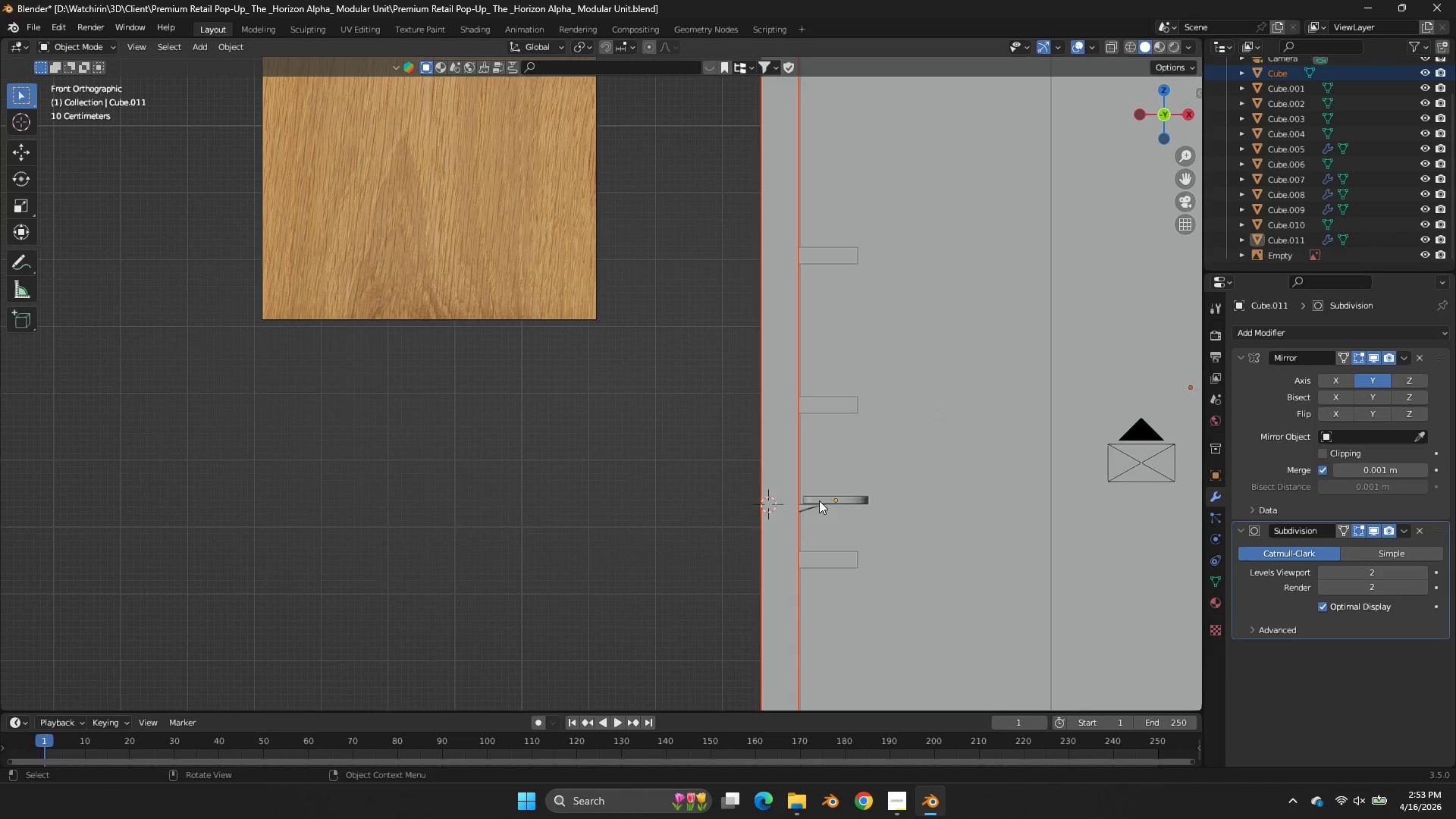 
left_click([825, 497])
 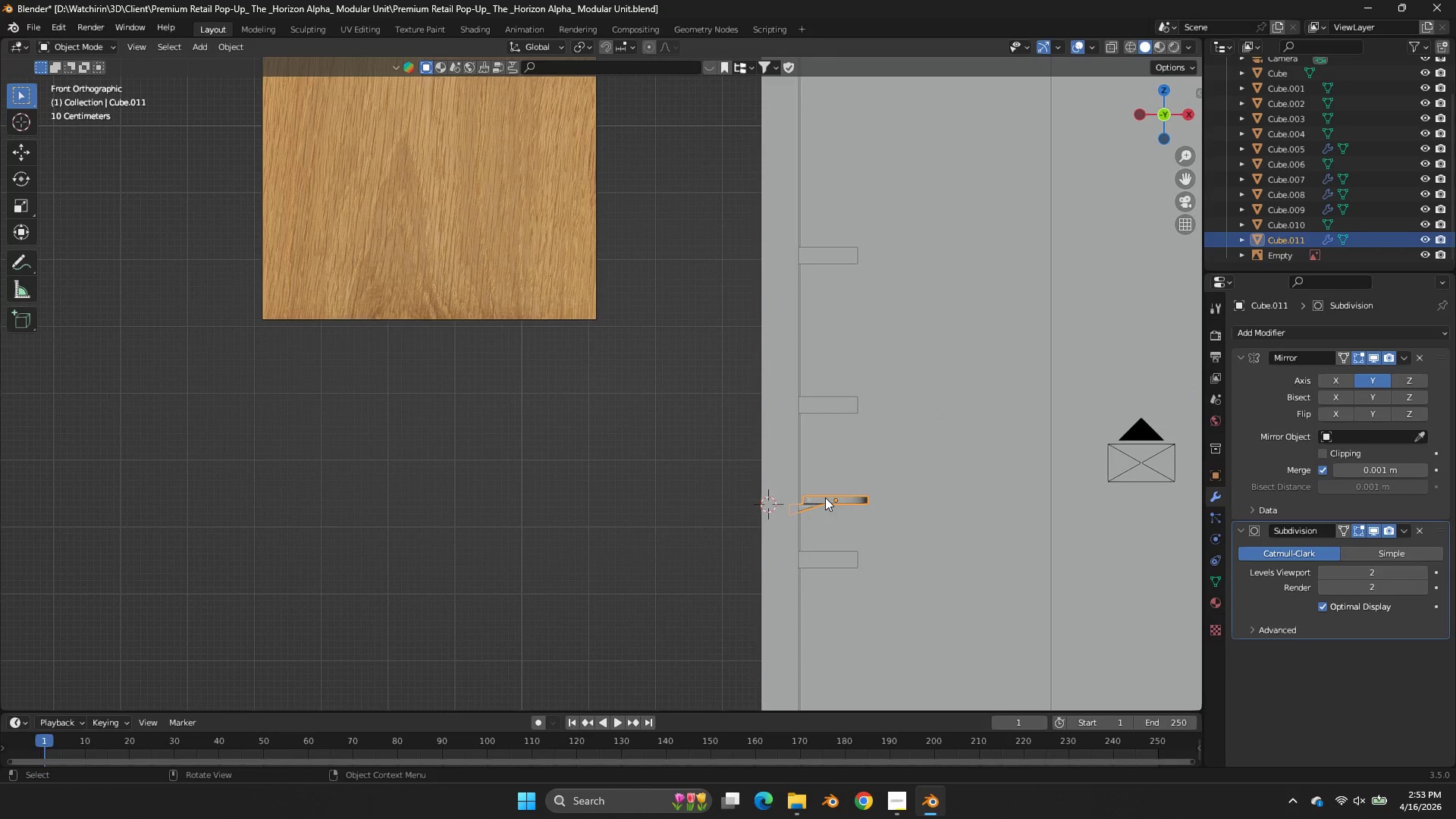 
type(z)
key(Tab)
type(gx)
 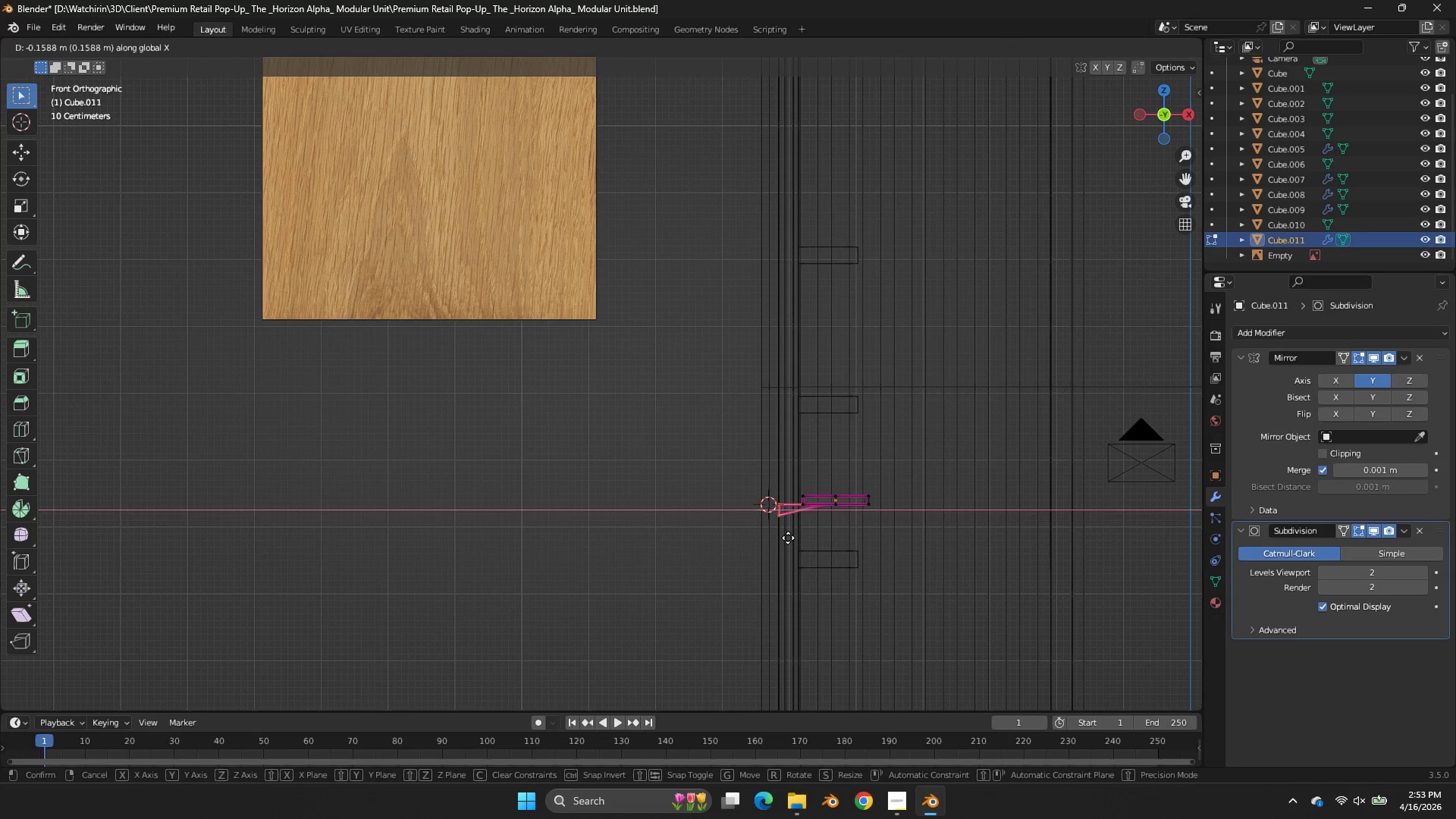 
left_click_drag(start_coordinate=[795, 493], to_coordinate=[768, 563])
 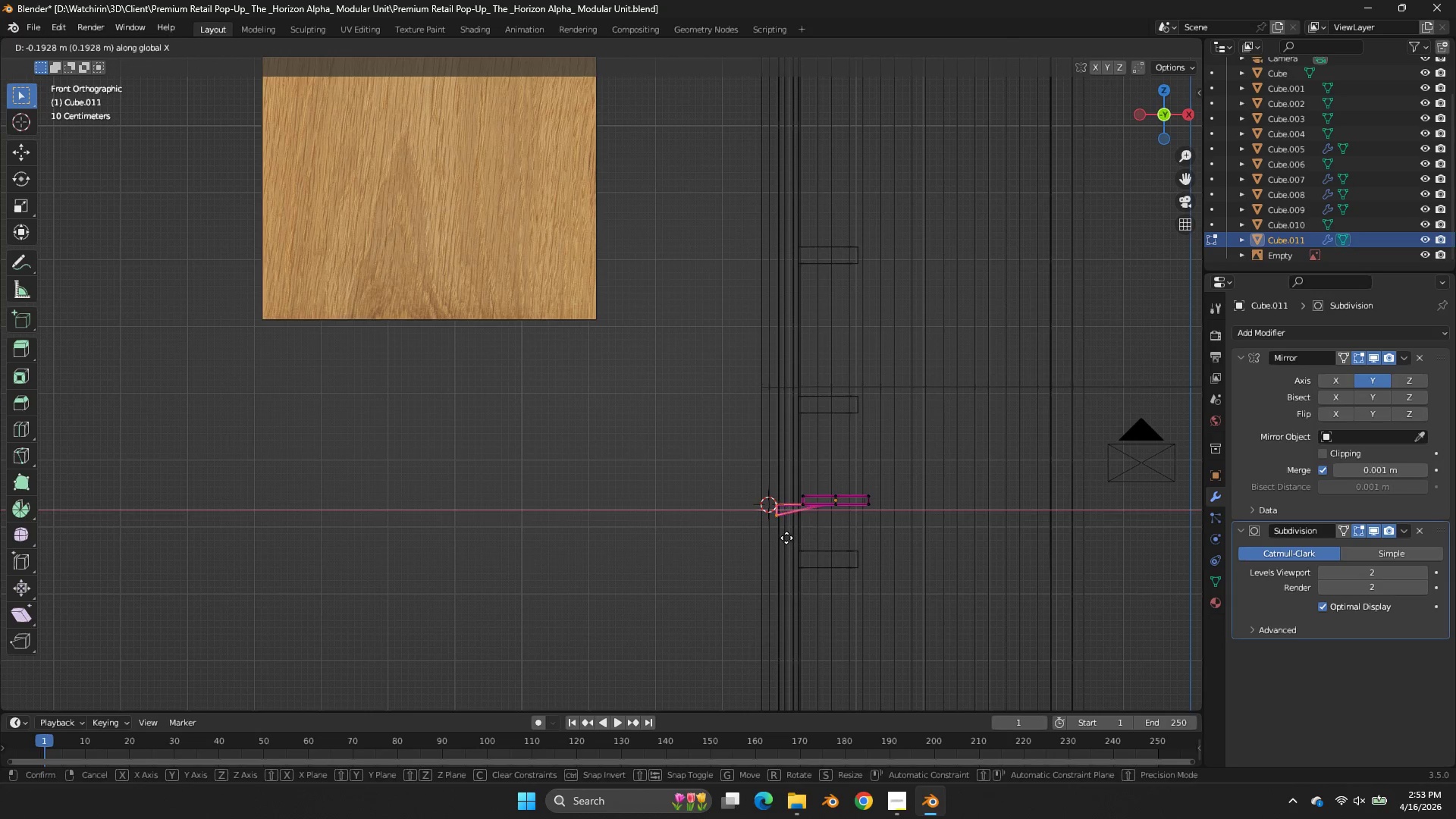 
left_click([786, 538])
 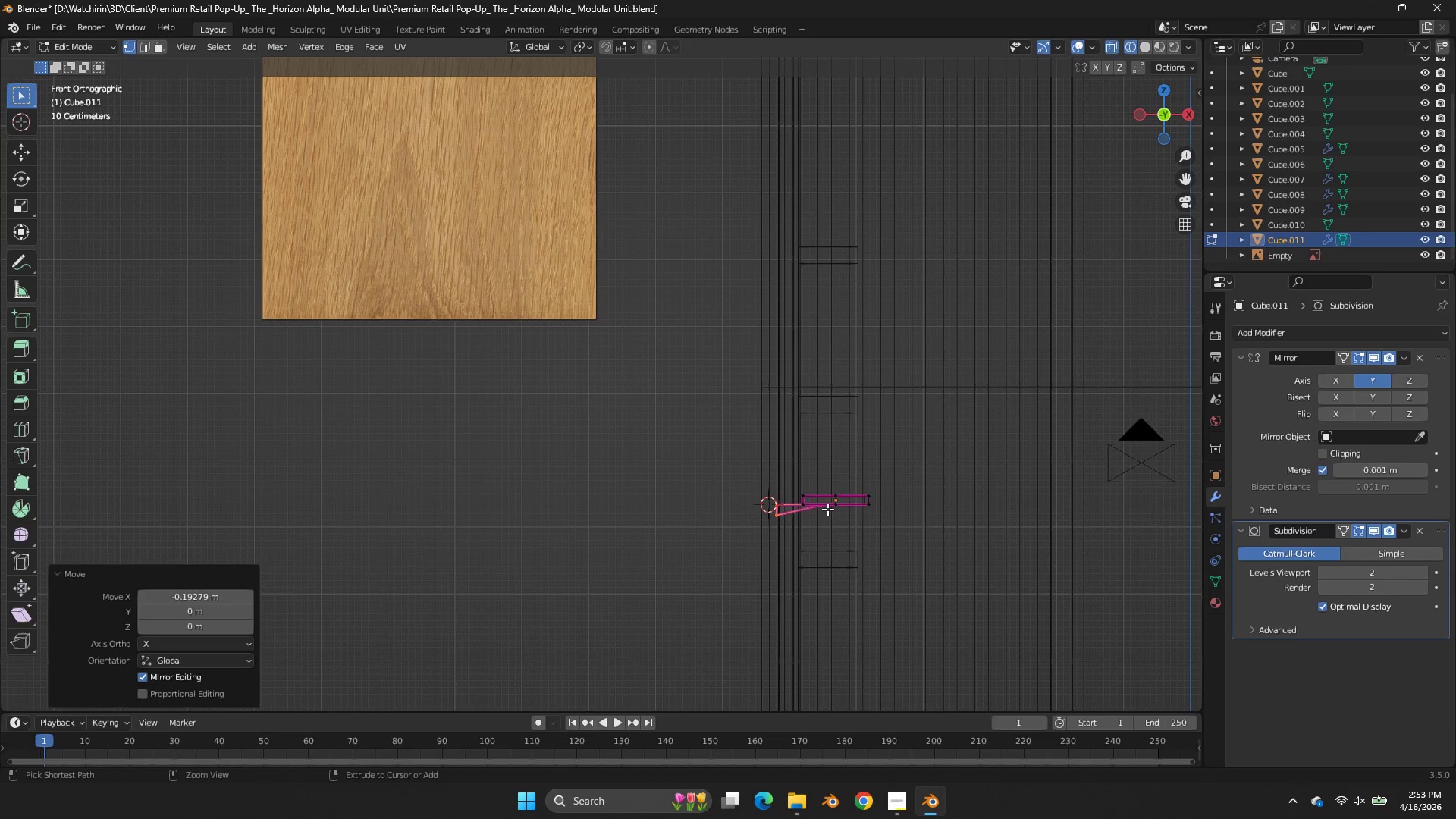 
key(Control+ControlLeft)
 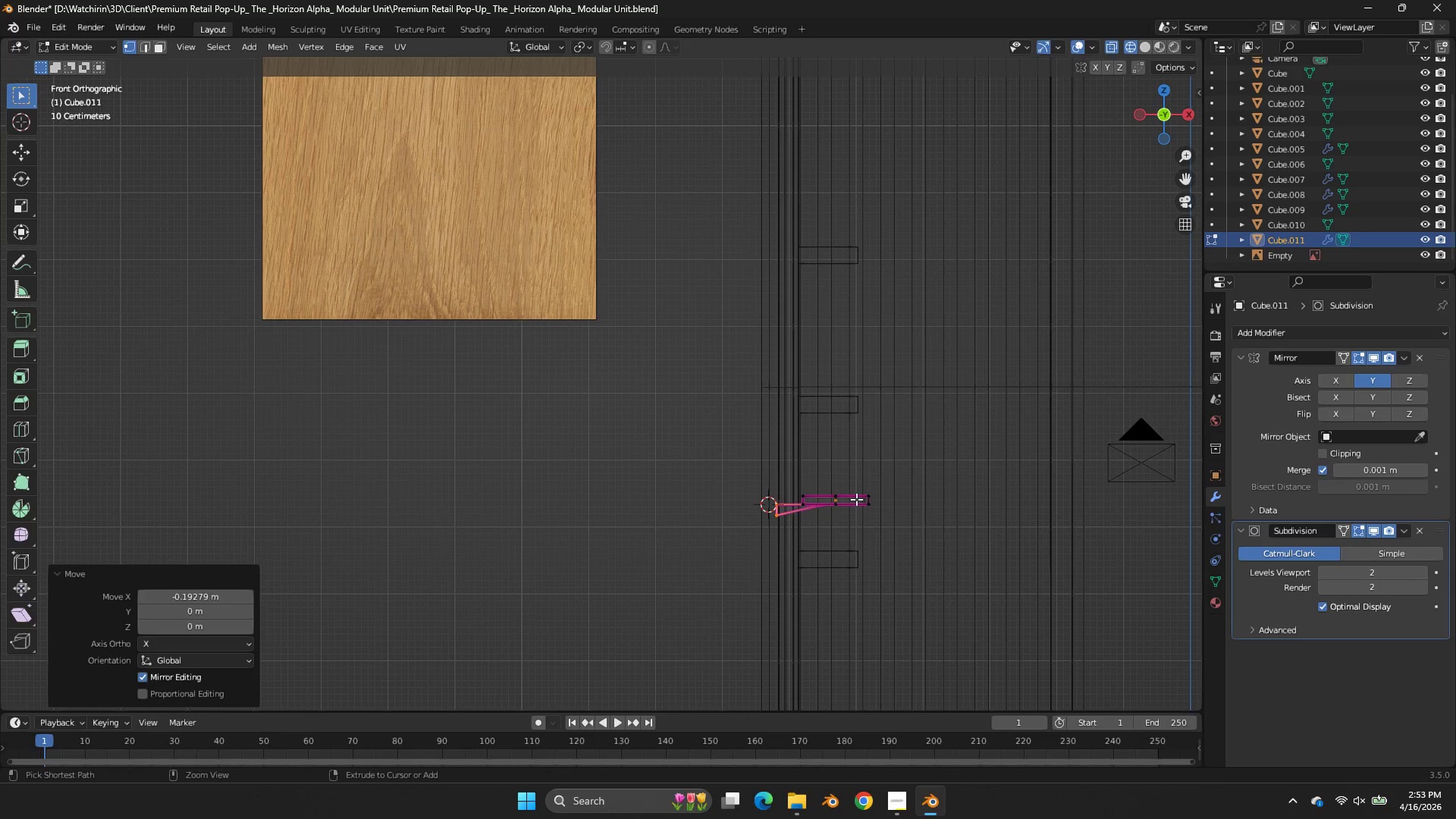 
key(Control+S)
 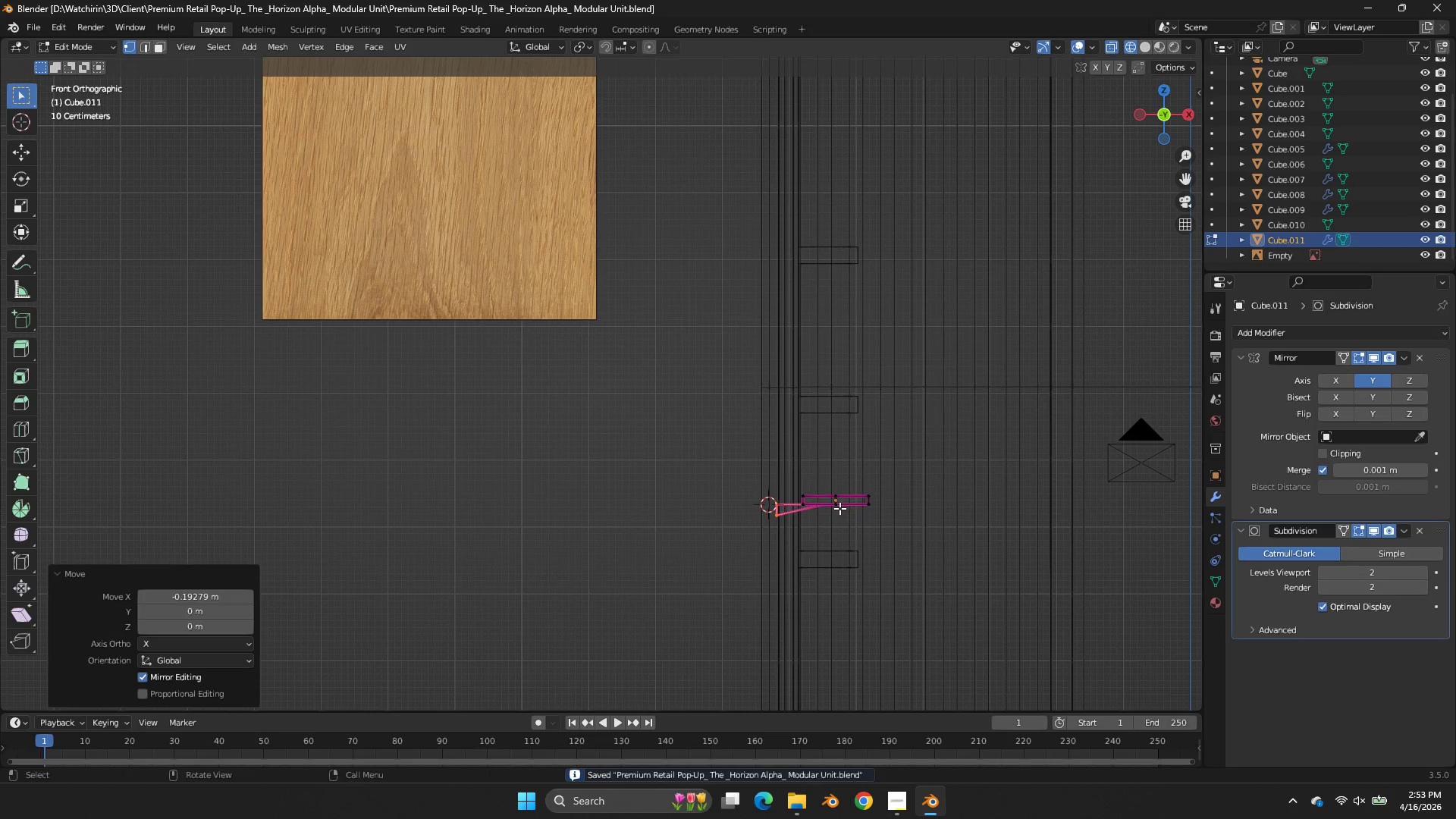 
key(Tab)
 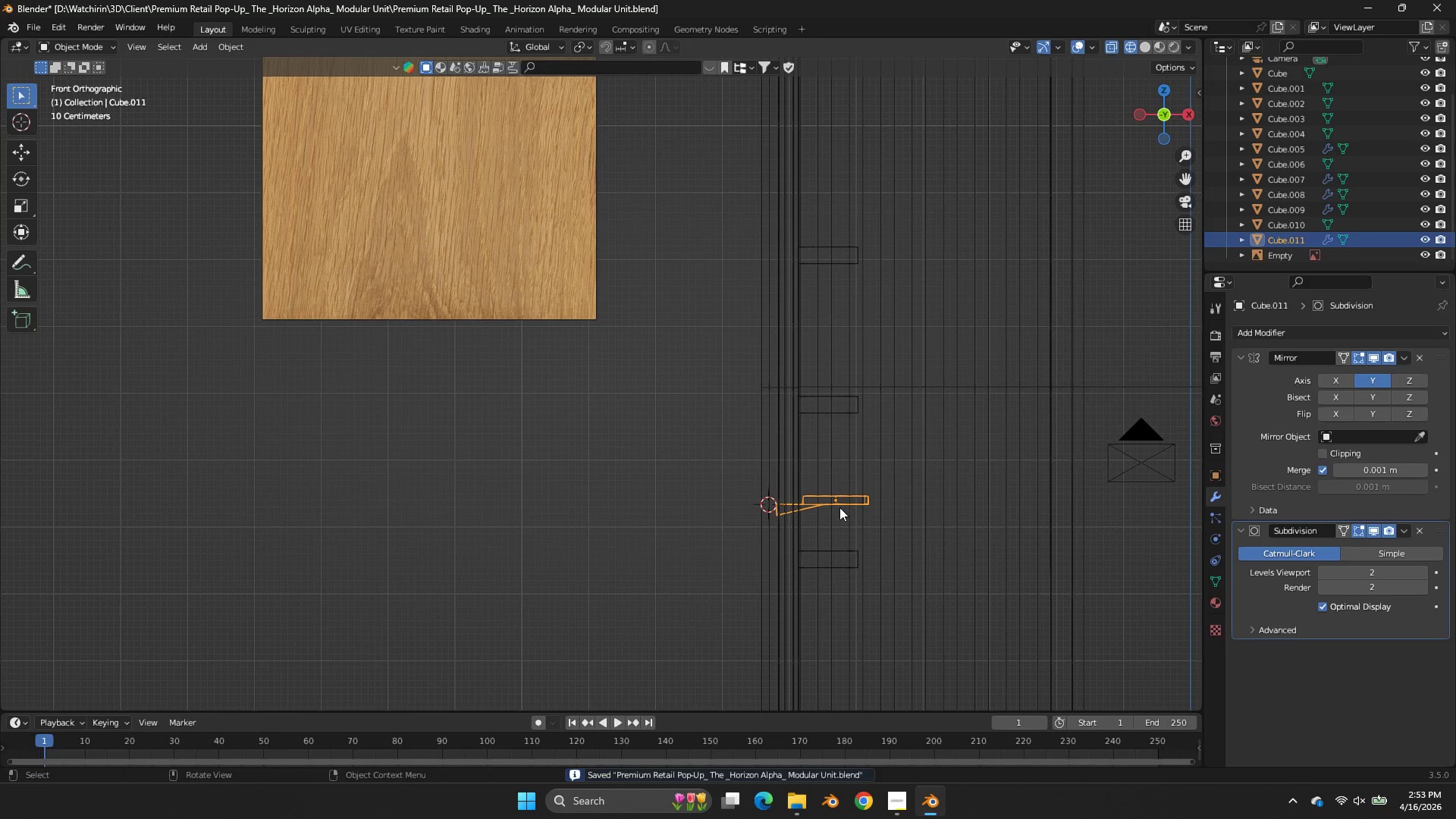 
left_click([839, 507])
 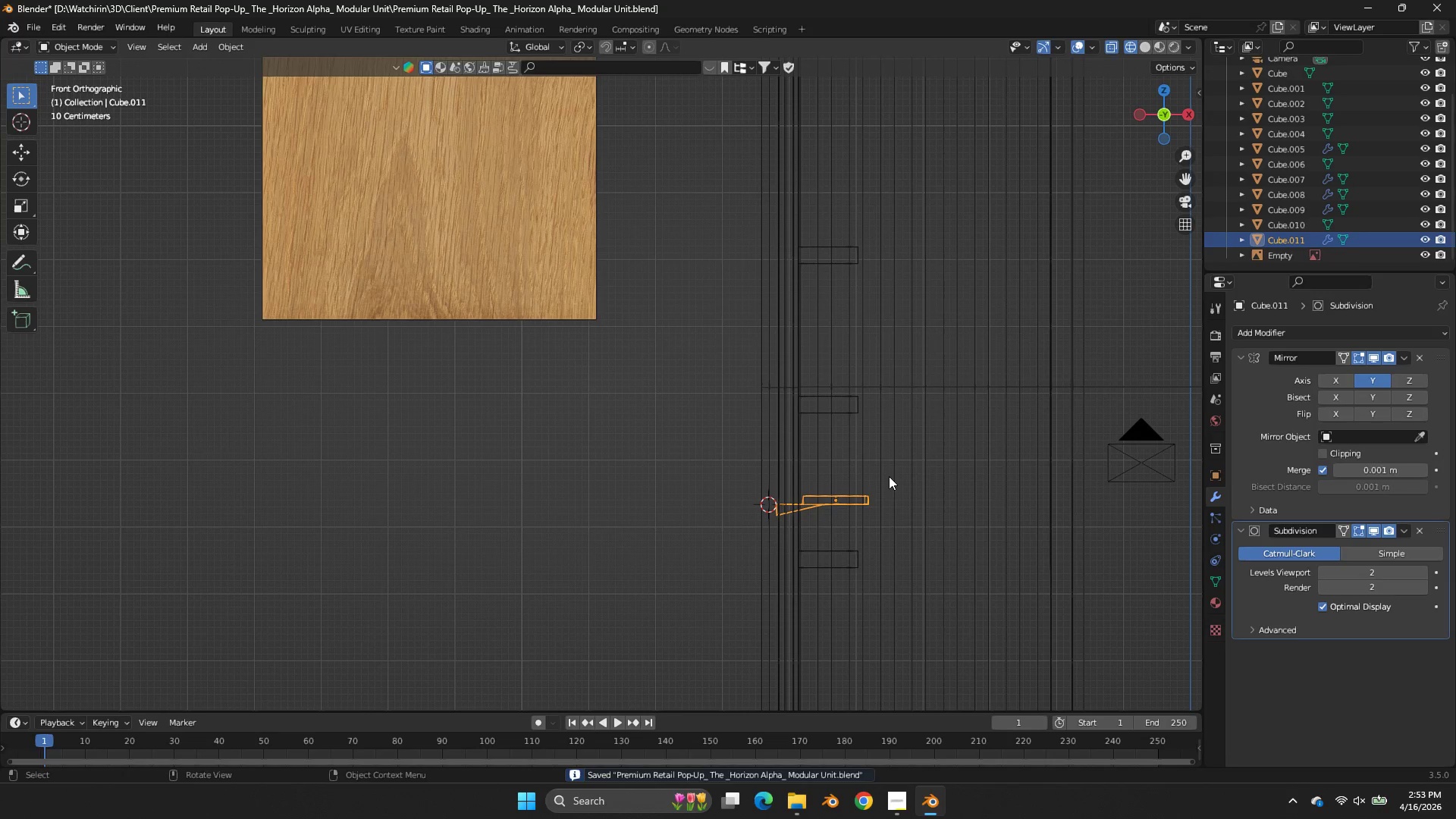 
key(Tab)
 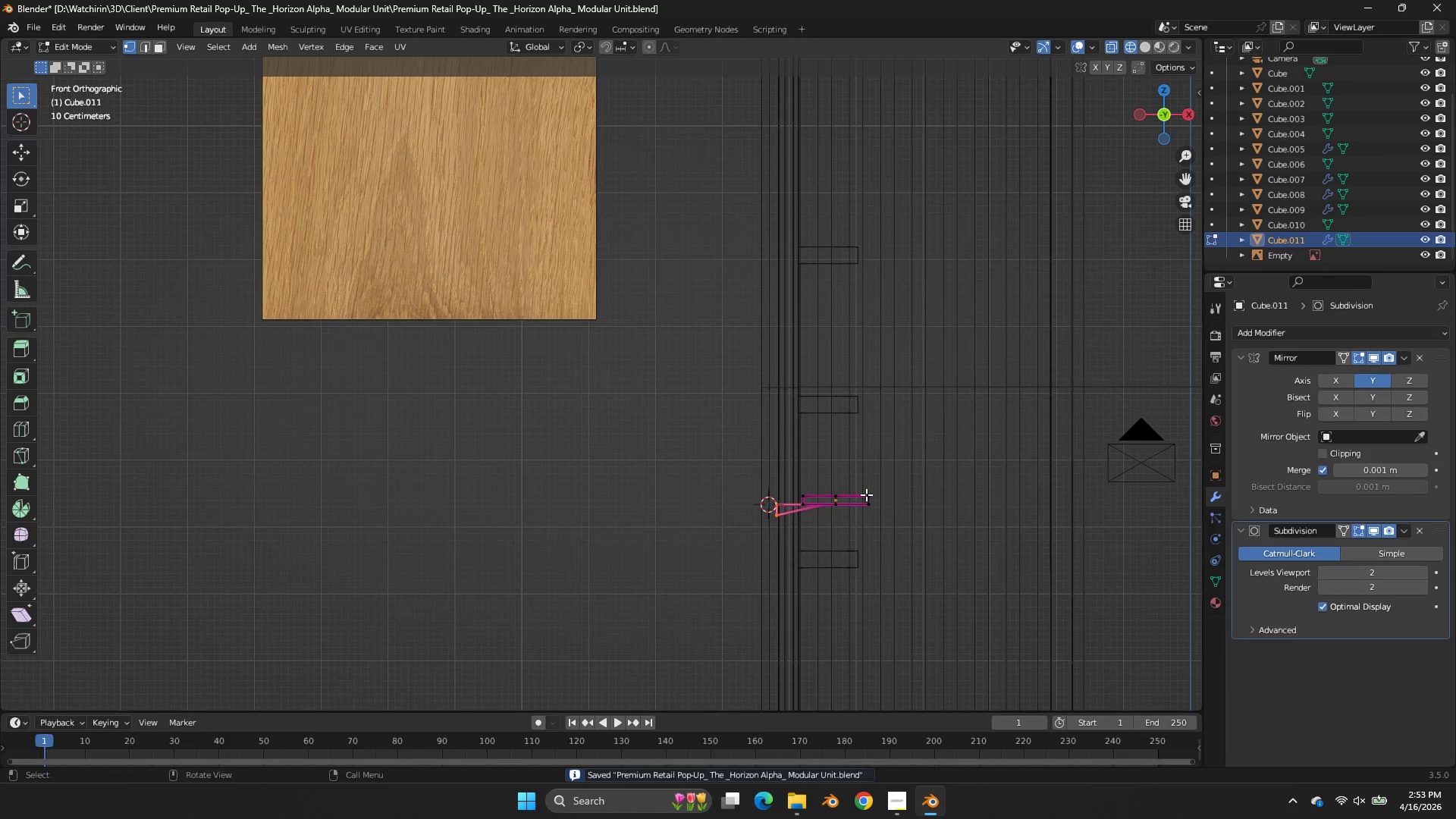 
left_click([866, 494])
 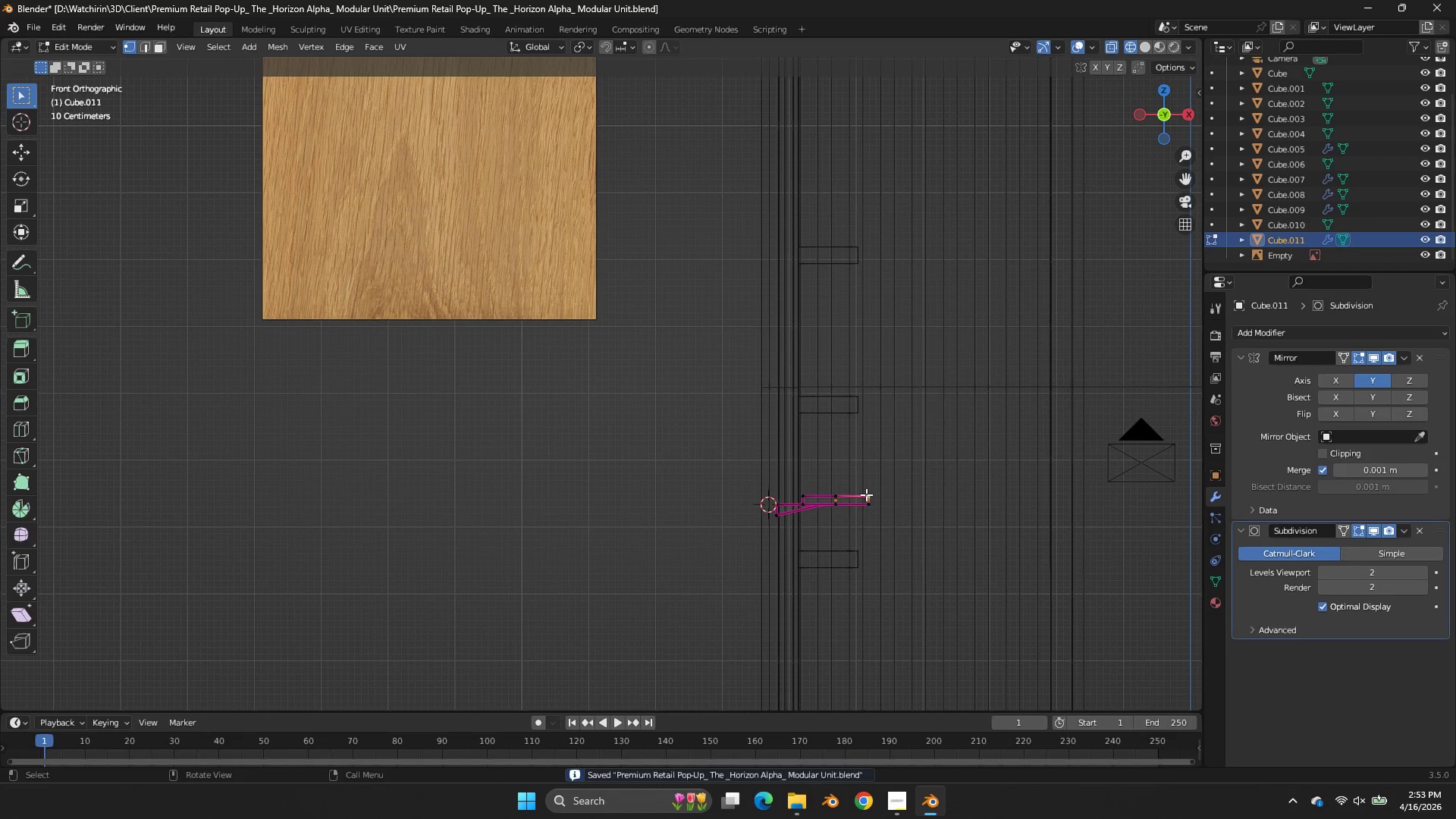 
key(L)
 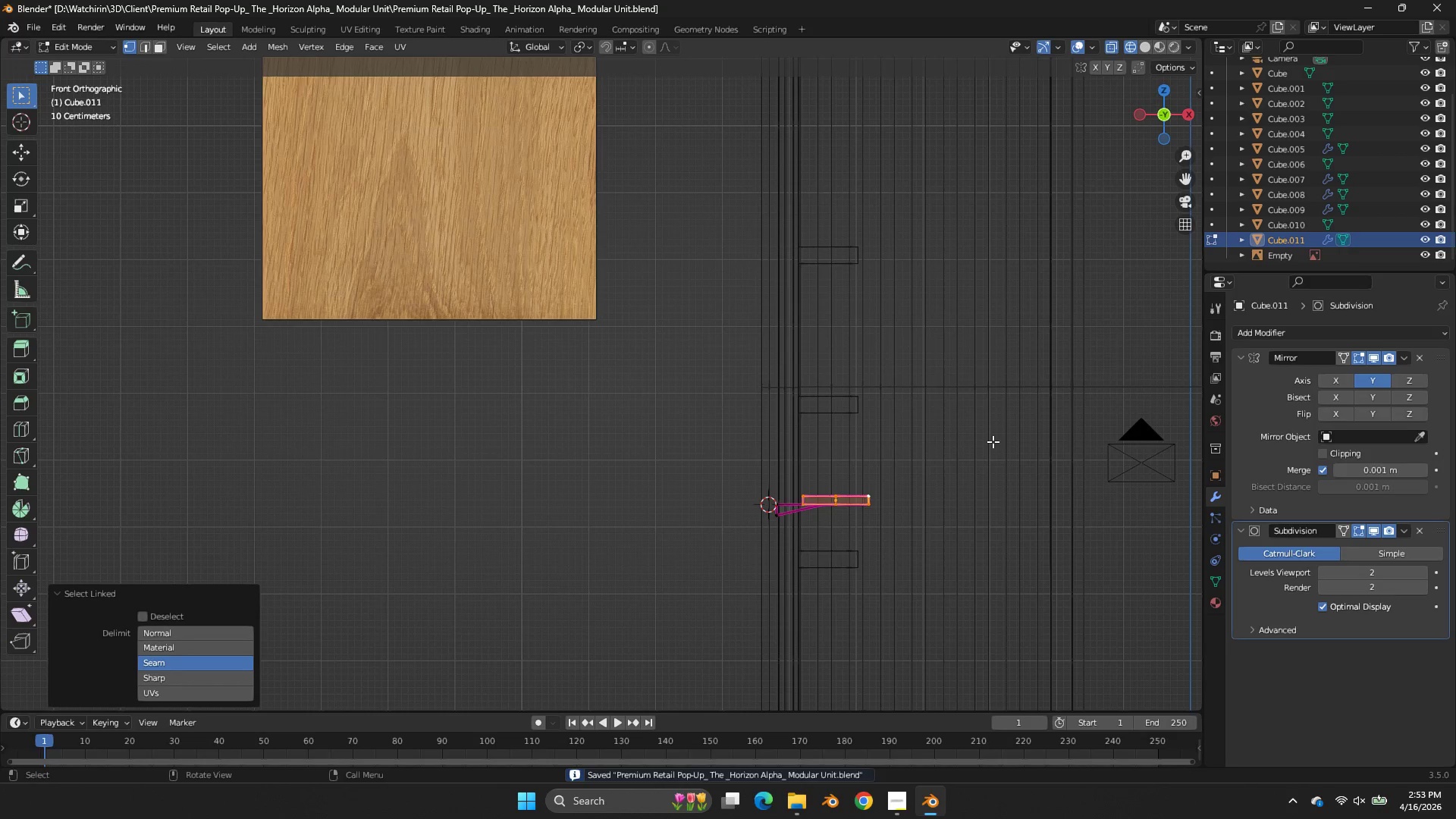 
scroll: coordinate [993, 441], scroll_direction: up, amount: 2.0
 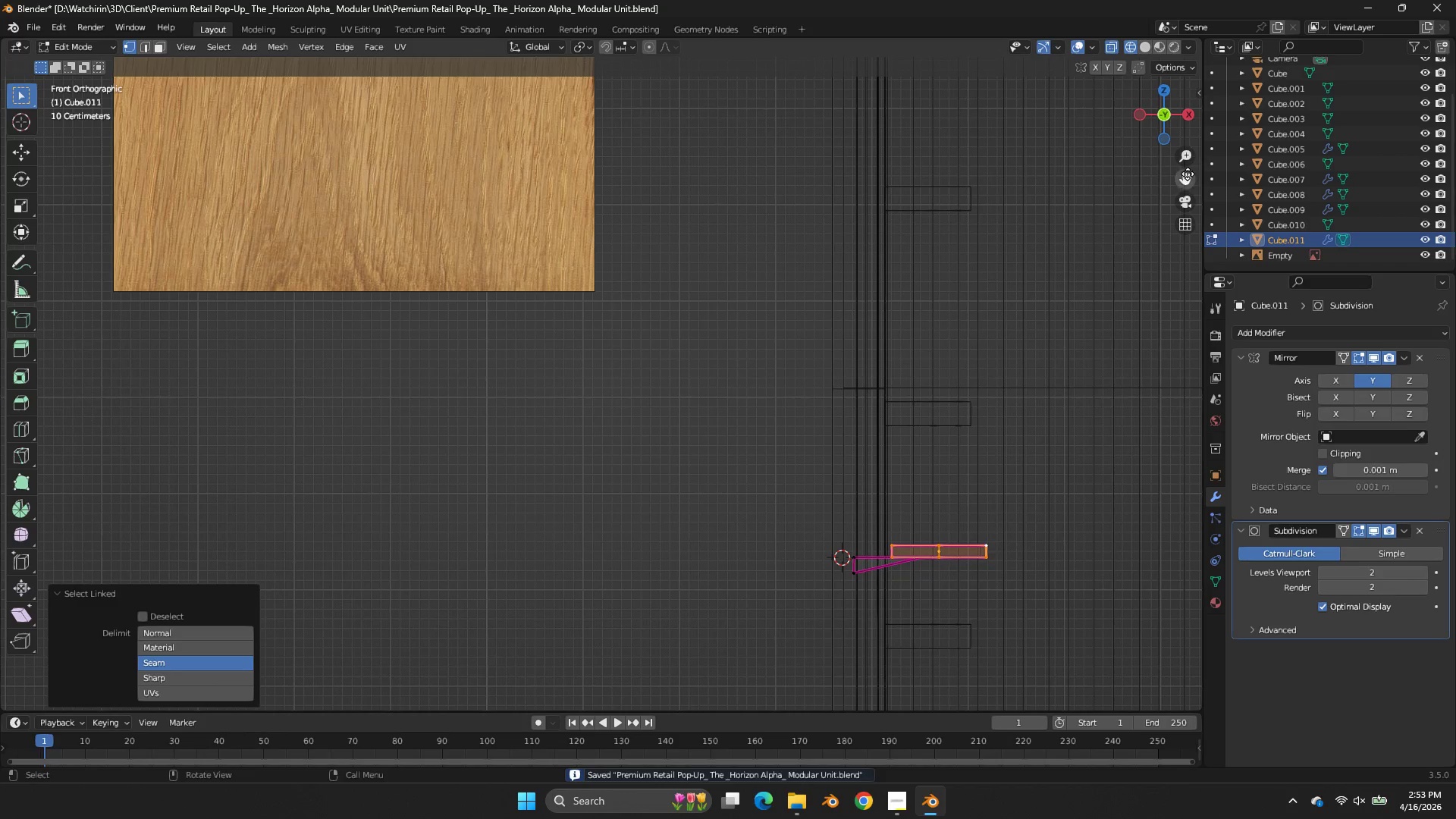 
left_click_drag(start_coordinate=[1186, 182], to_coordinate=[815, 109])
 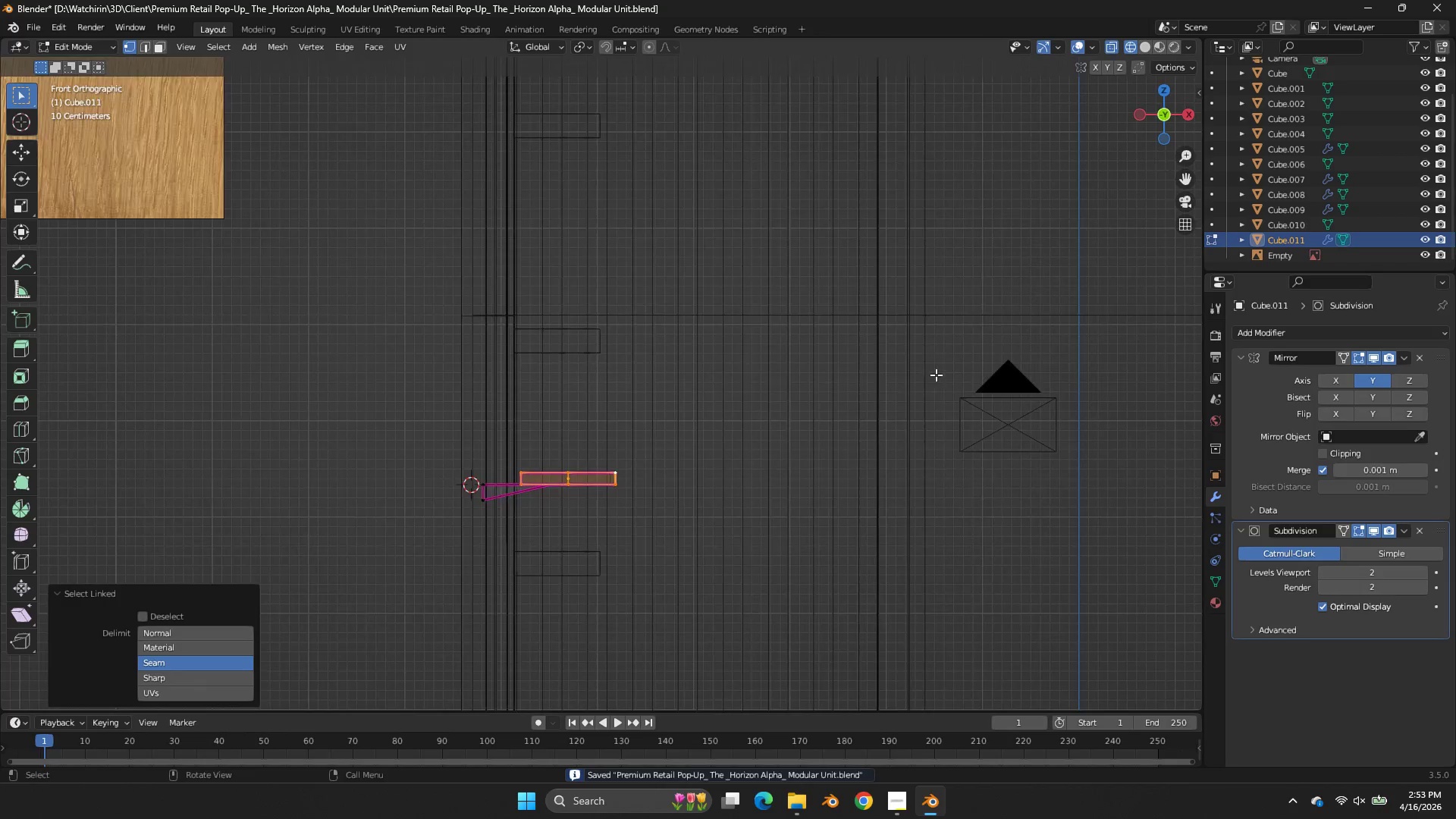 
left_click_drag(start_coordinate=[730, 450], to_coordinate=[453, 544])
 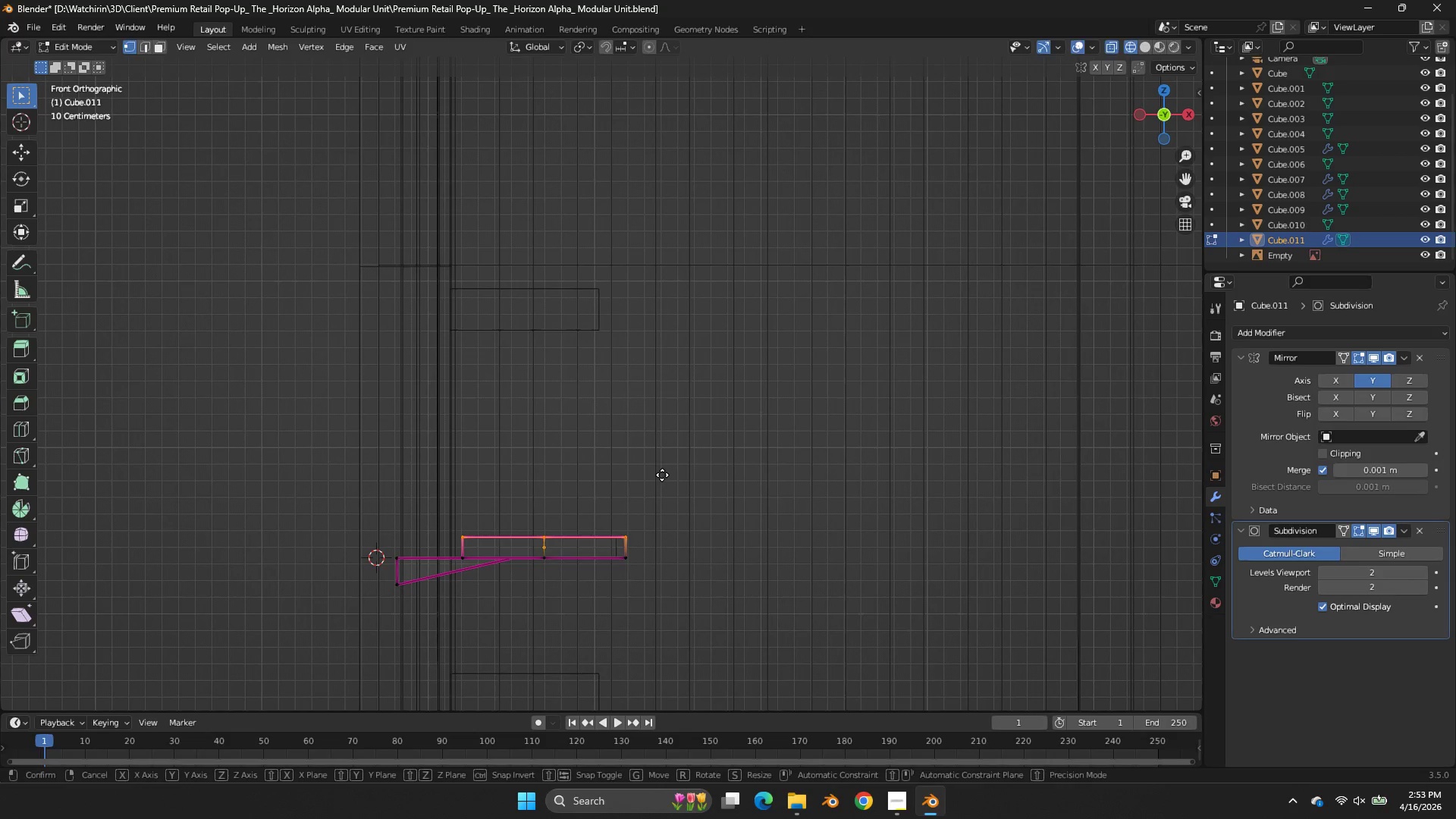 
scroll: coordinate [932, 377], scroll_direction: up, amount: 3.0
 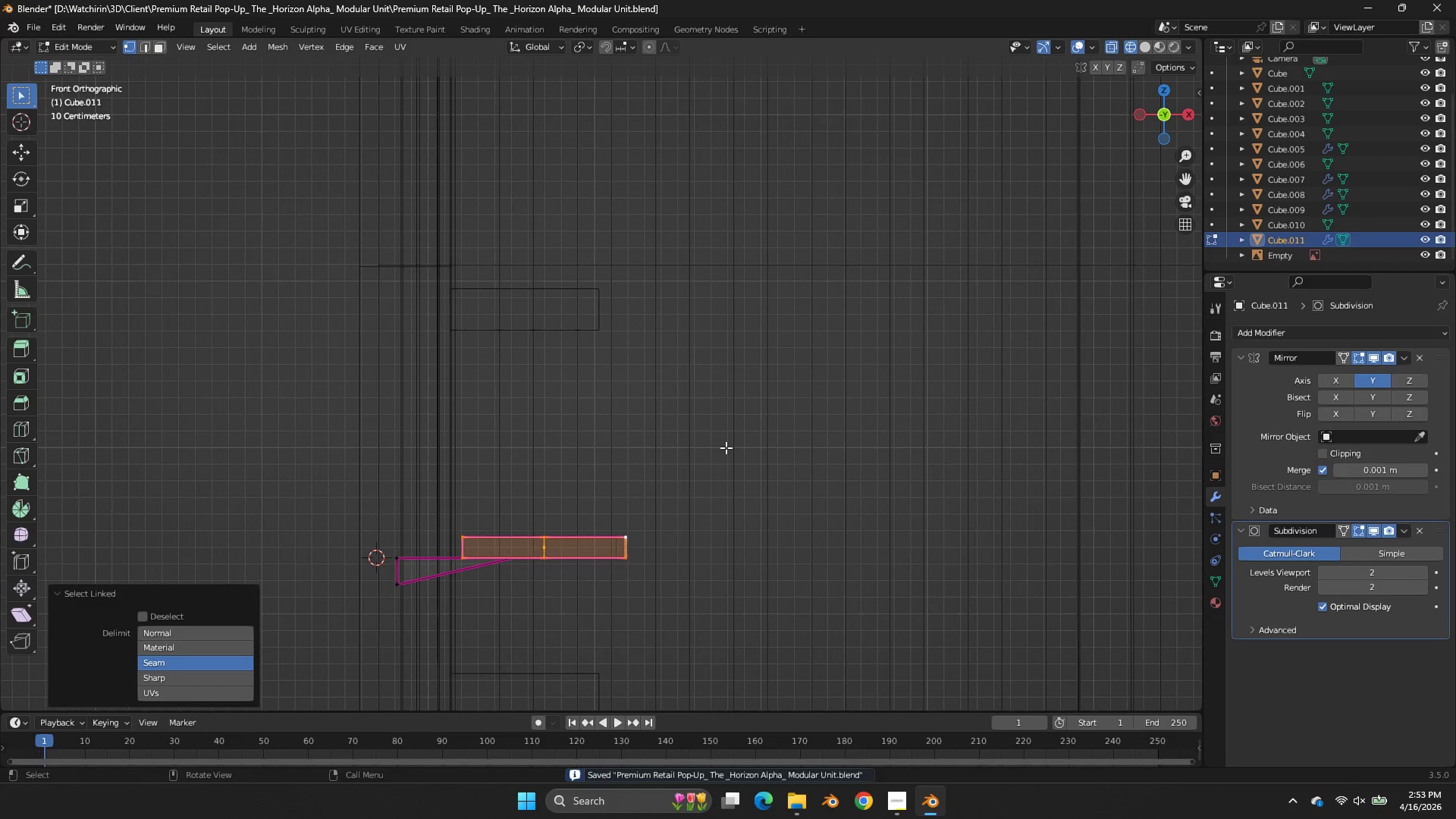 
type(gz)
 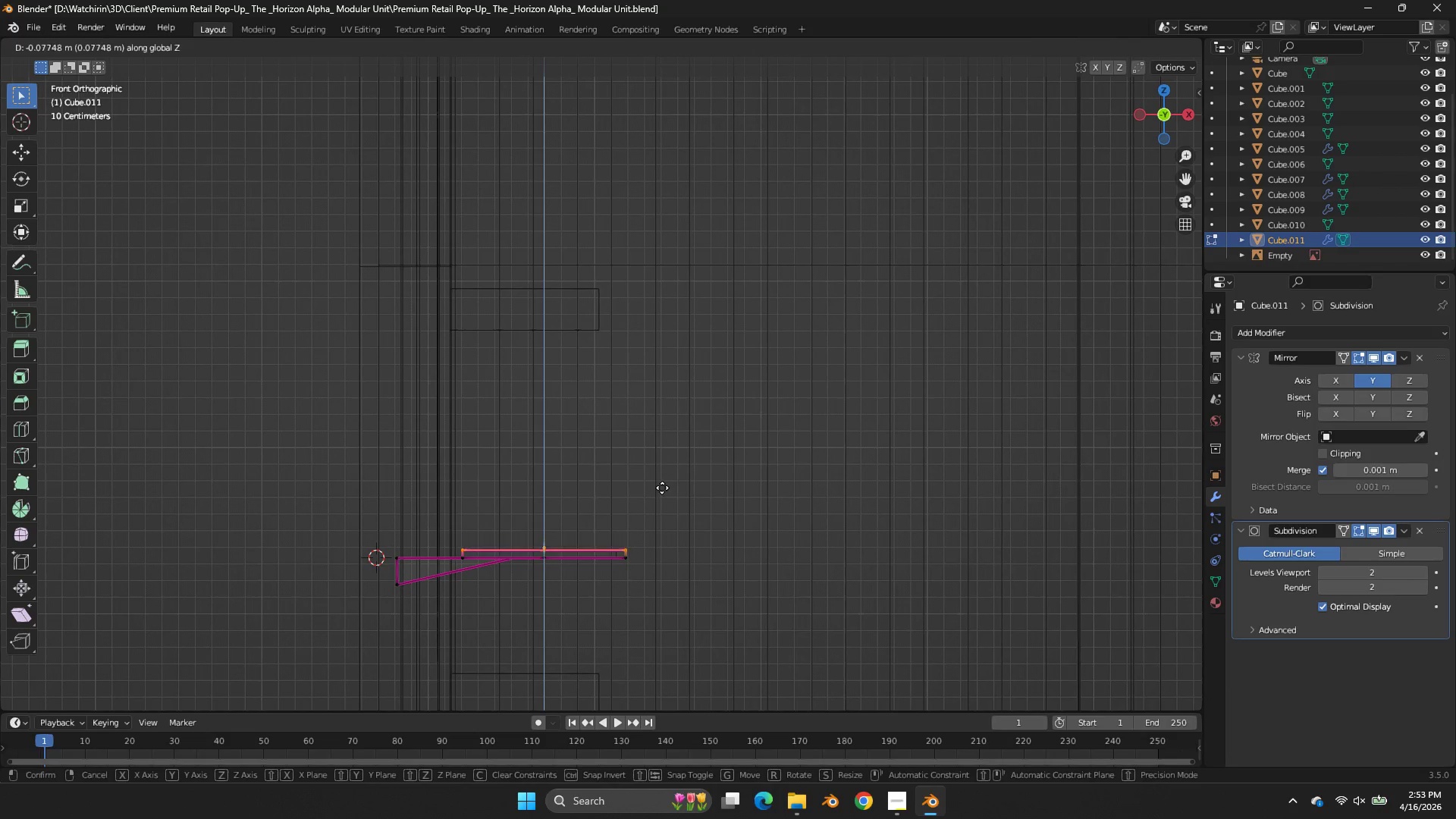 
left_click([662, 488])
 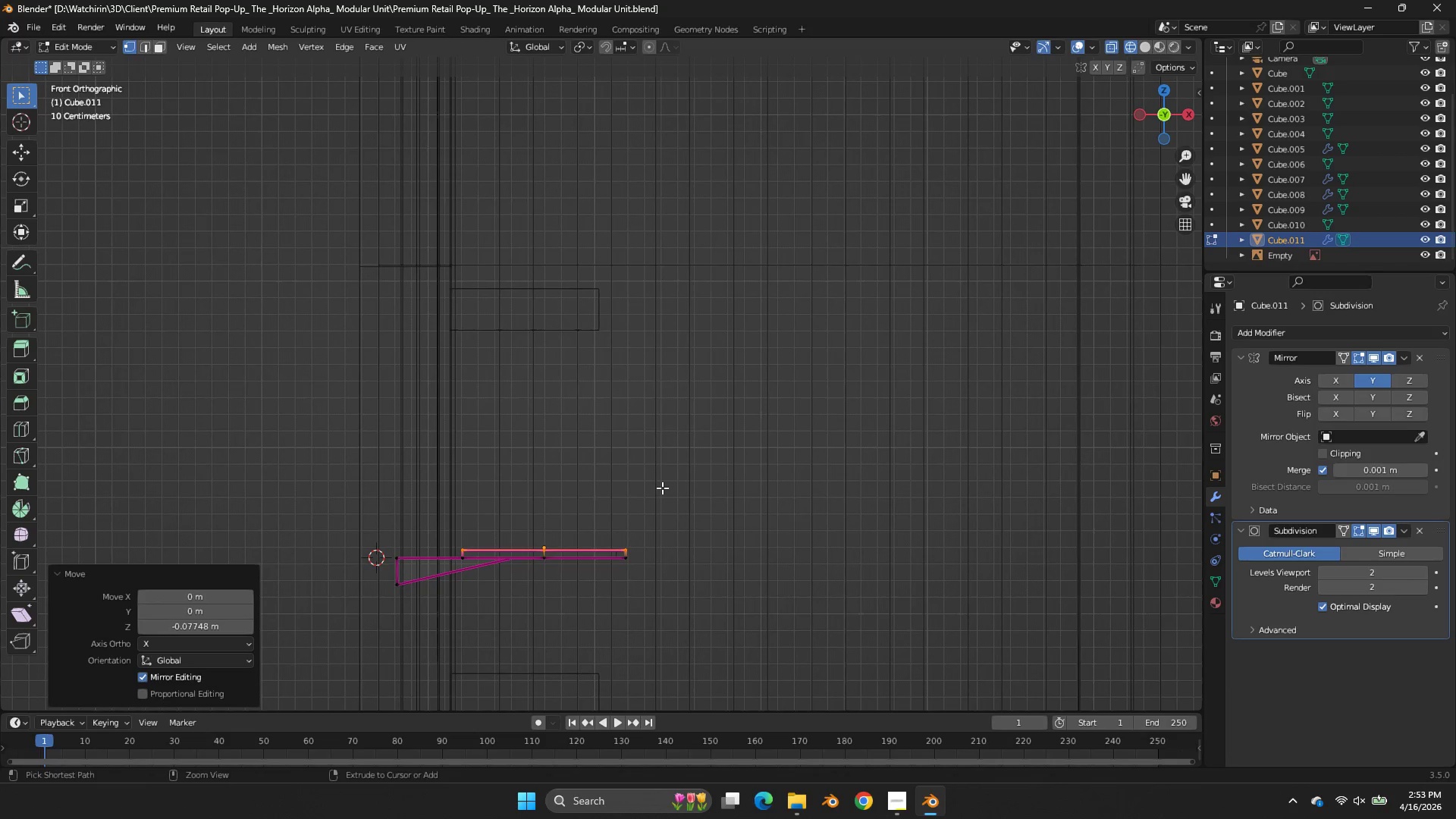 
key(Control+ControlLeft)
 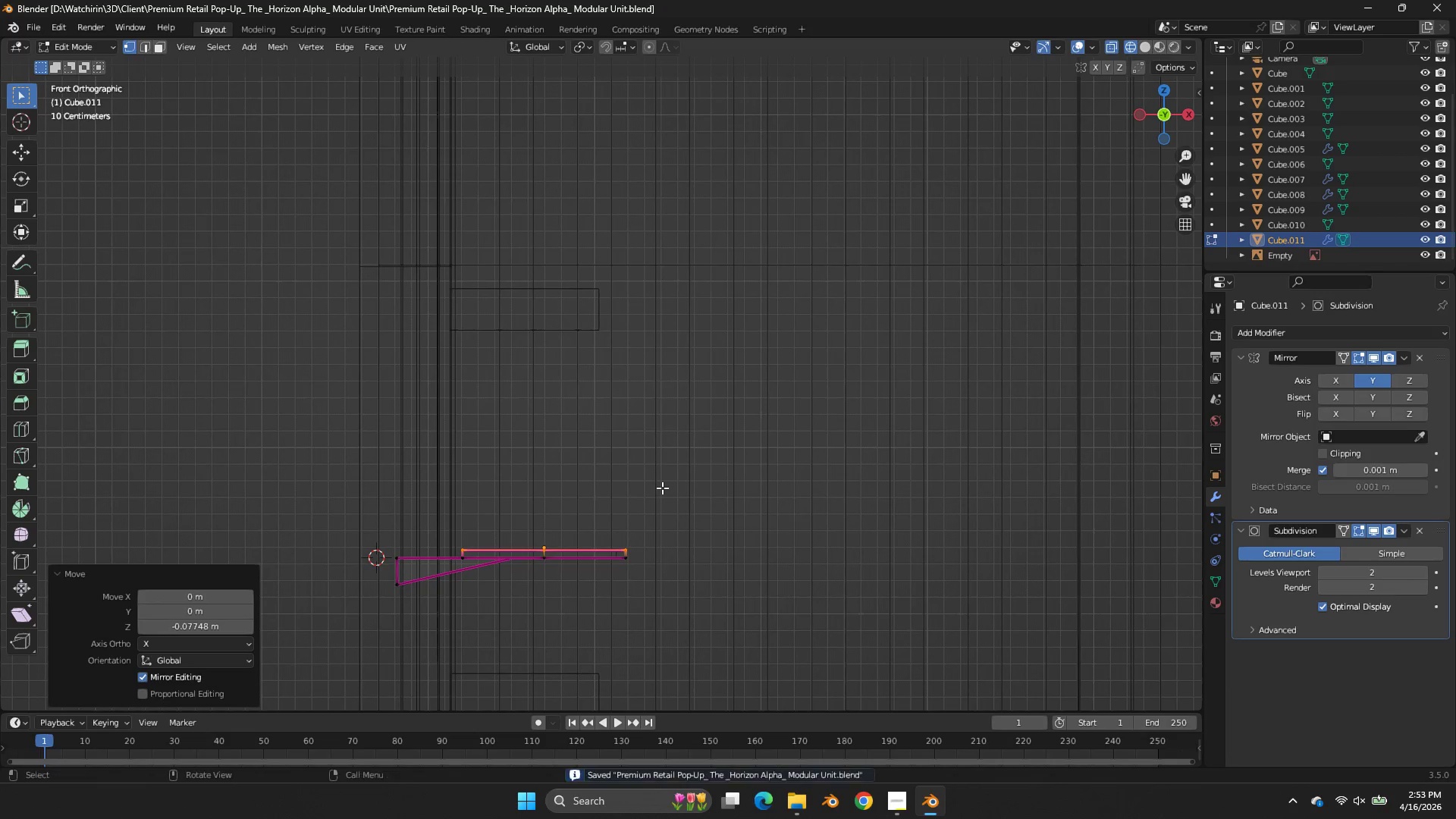 
key(Control+S)
 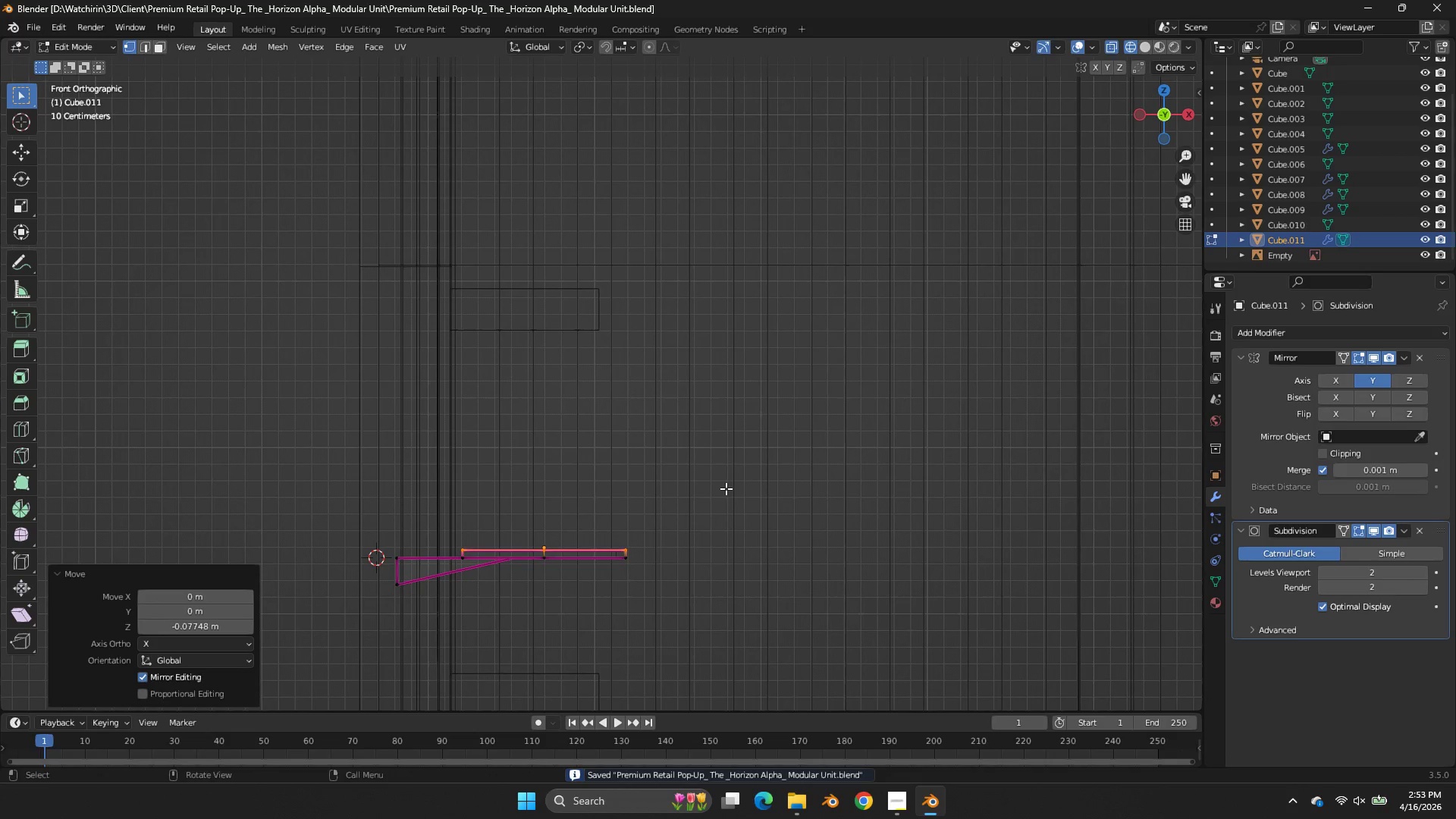 
type(z)
key(Tab)
type(gyx)
 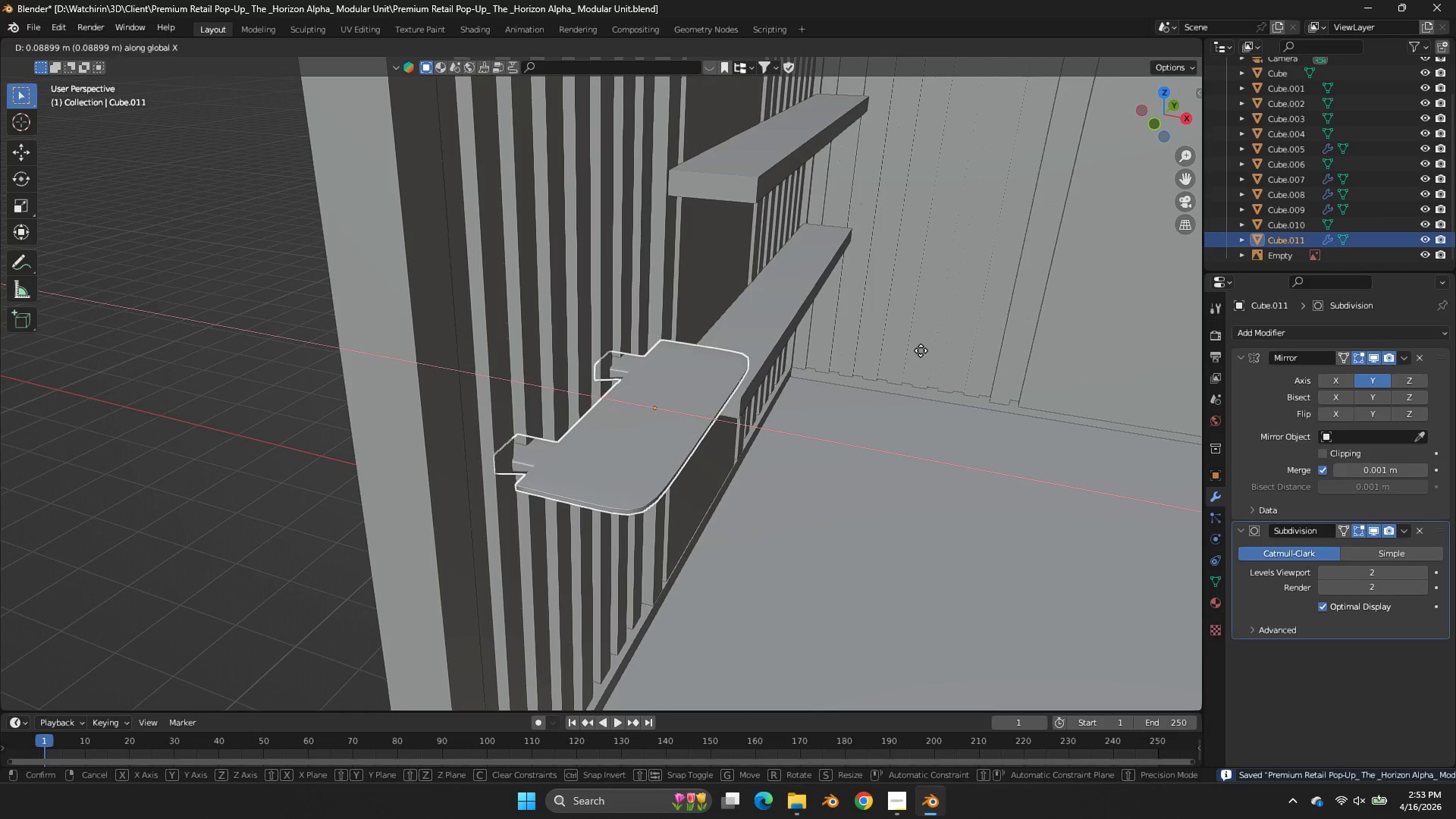 
left_click_drag(start_coordinate=[1135, 111], to_coordinate=[1083, 160])
 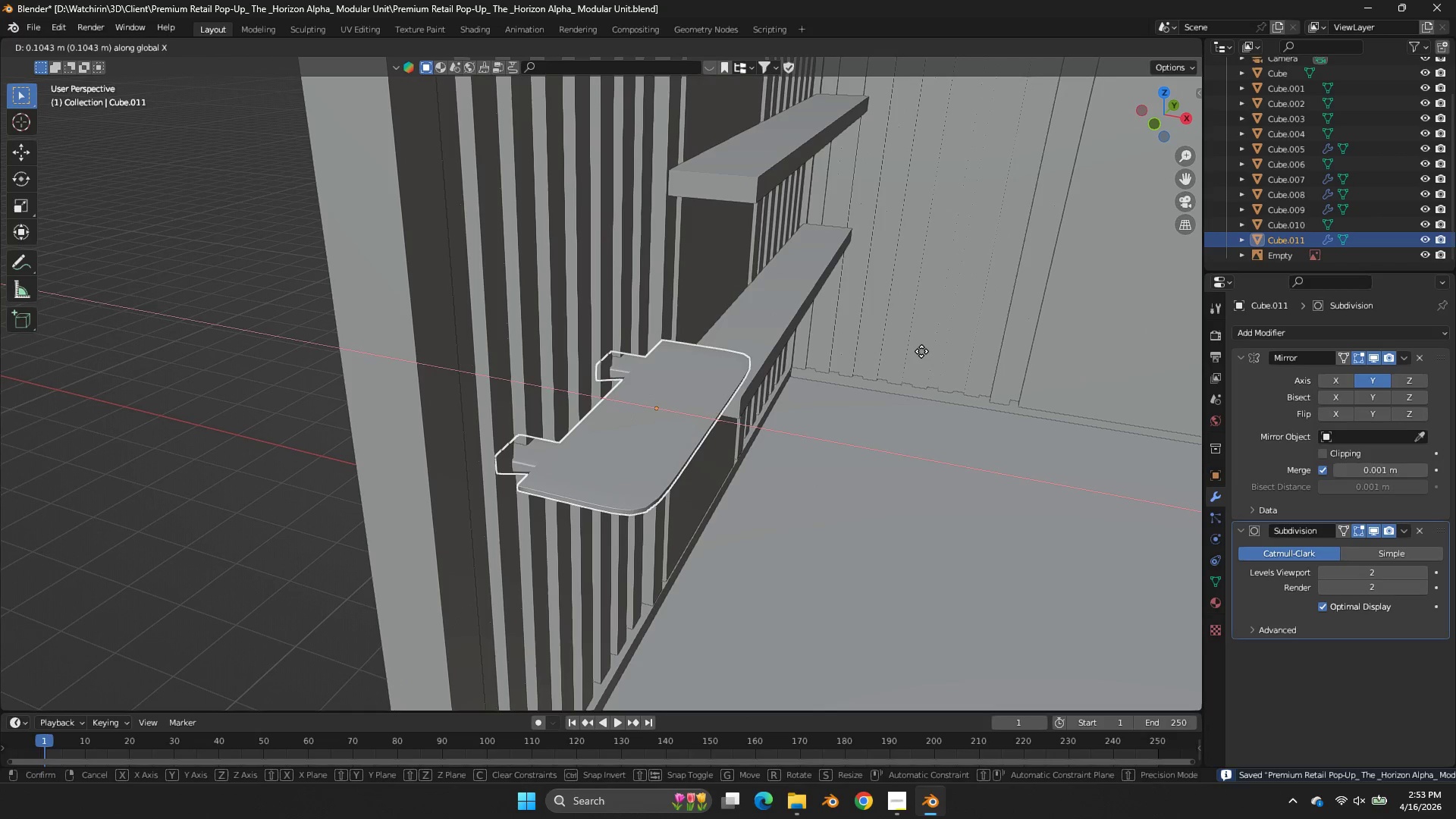 
left_click([919, 350])
 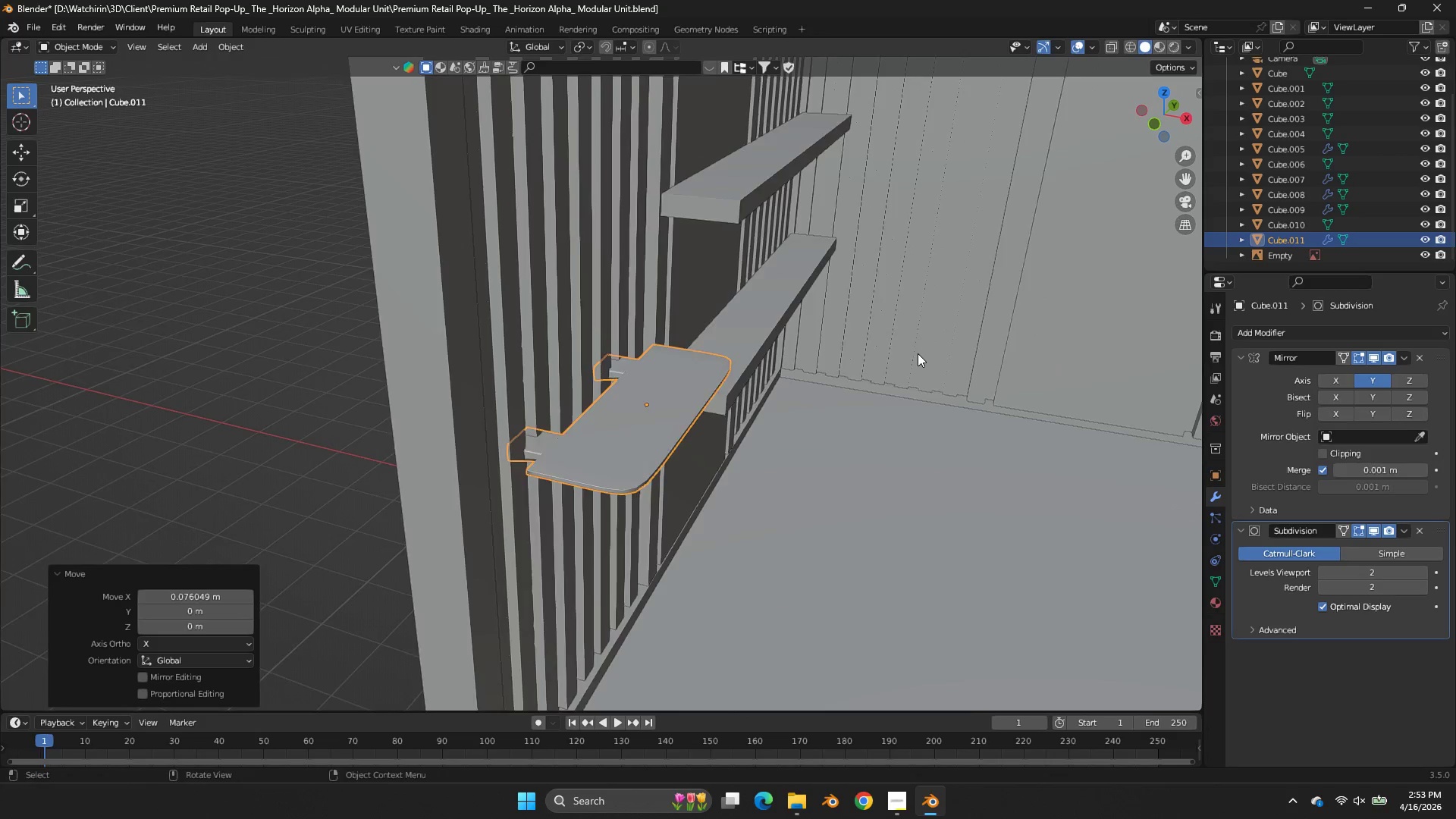 
scroll: coordinate [918, 353], scroll_direction: down, amount: 3.0
 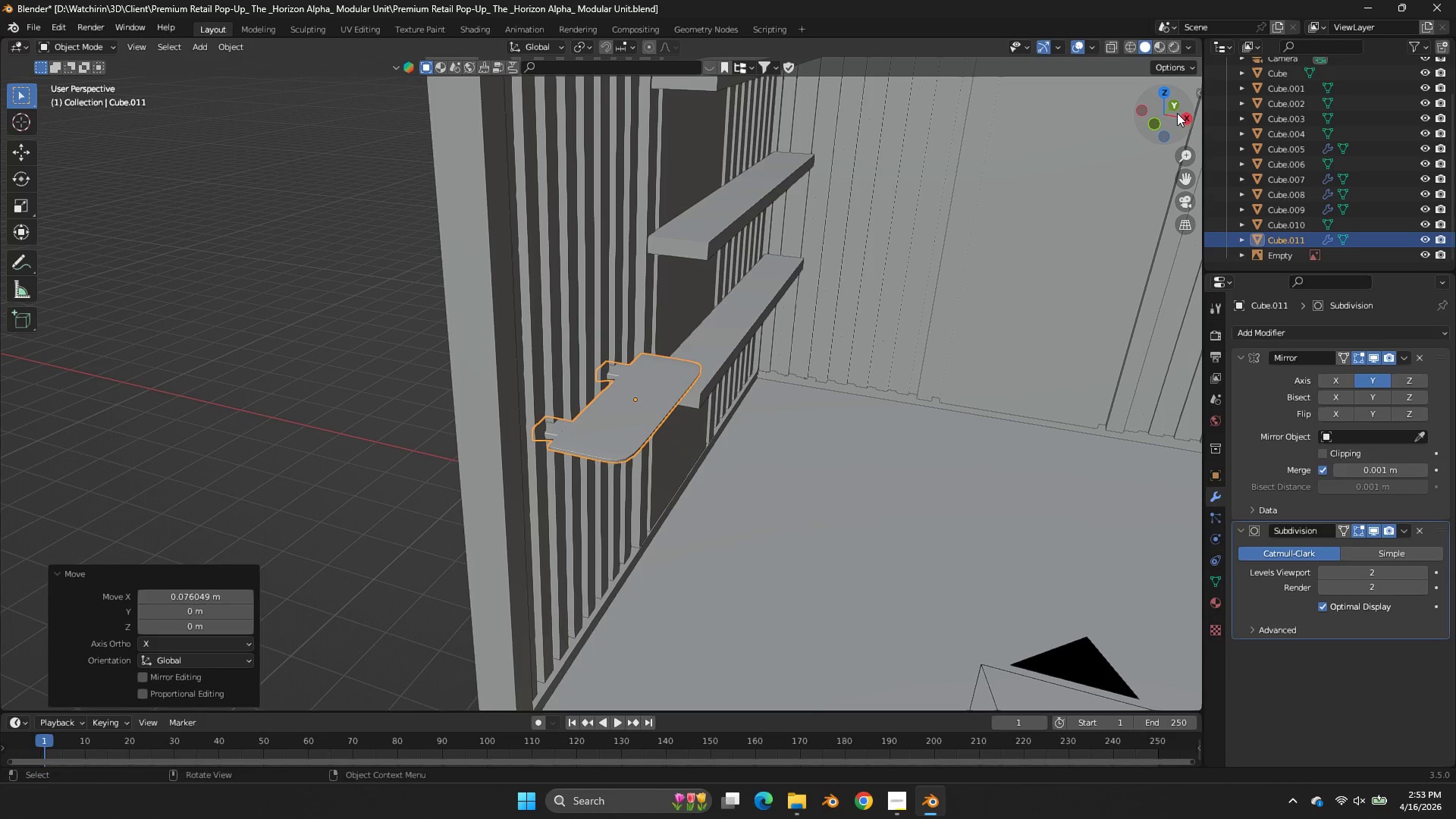 
left_click([1181, 114])
 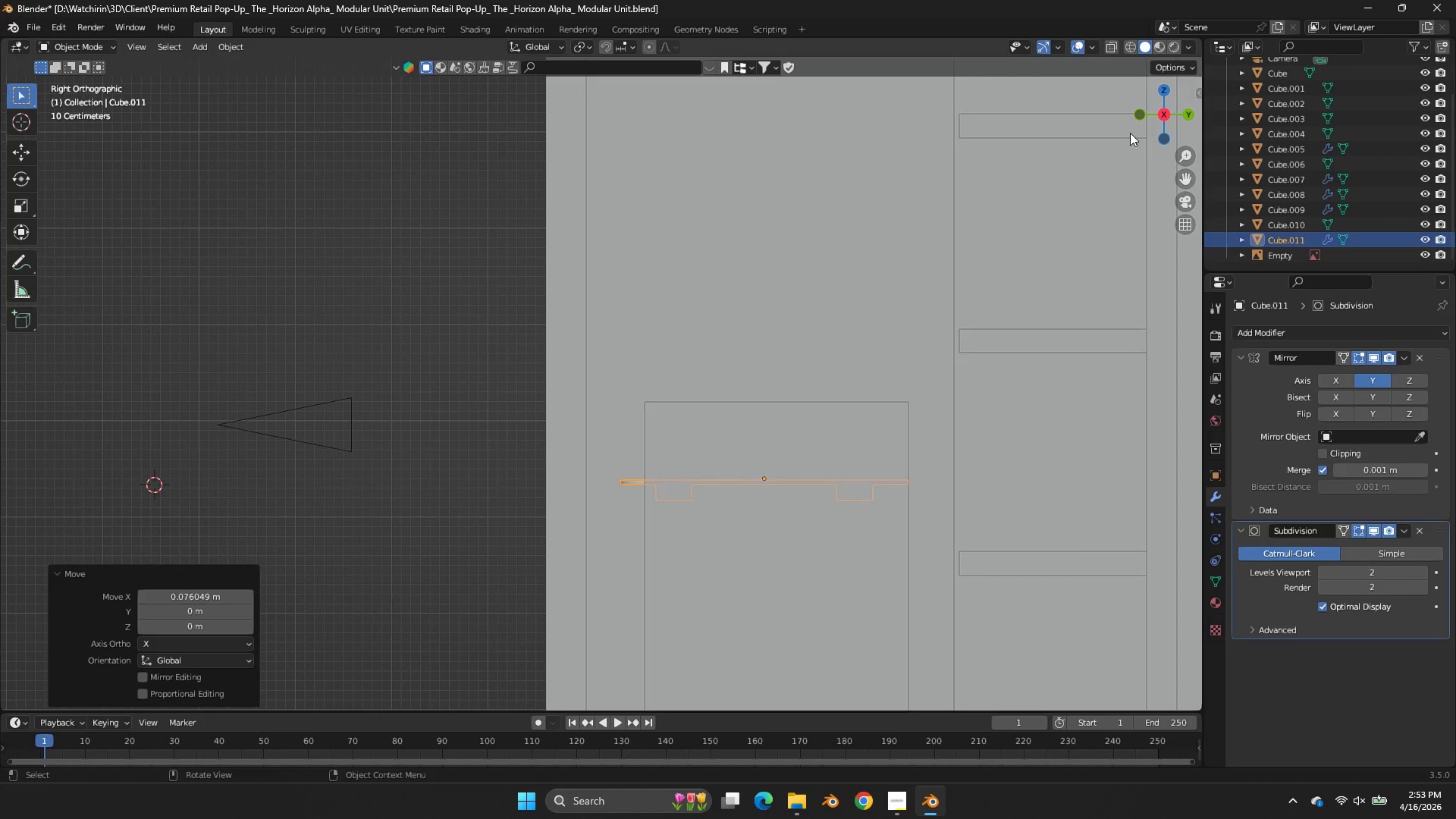 
key(Tab)
 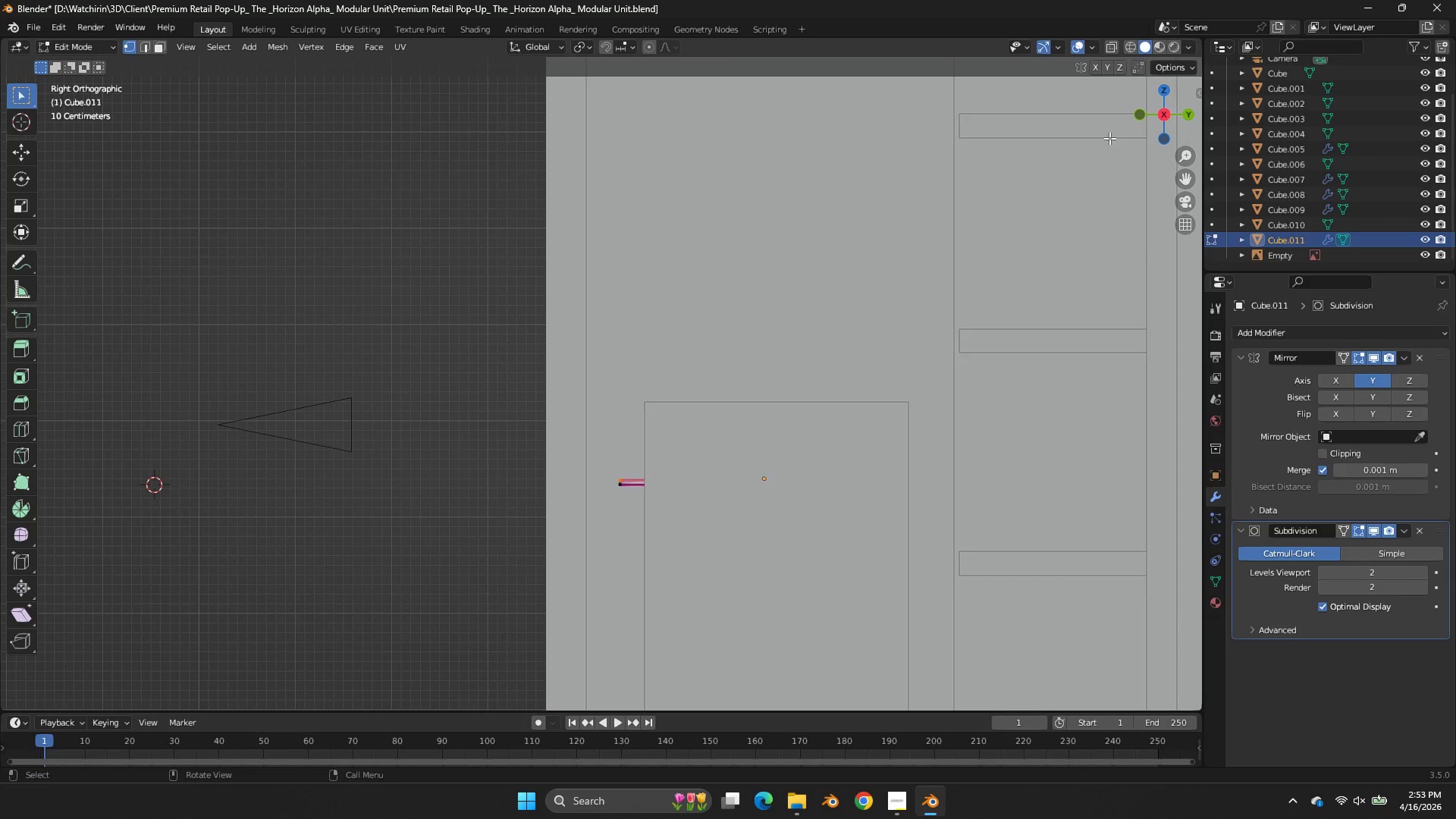 
key(A)
 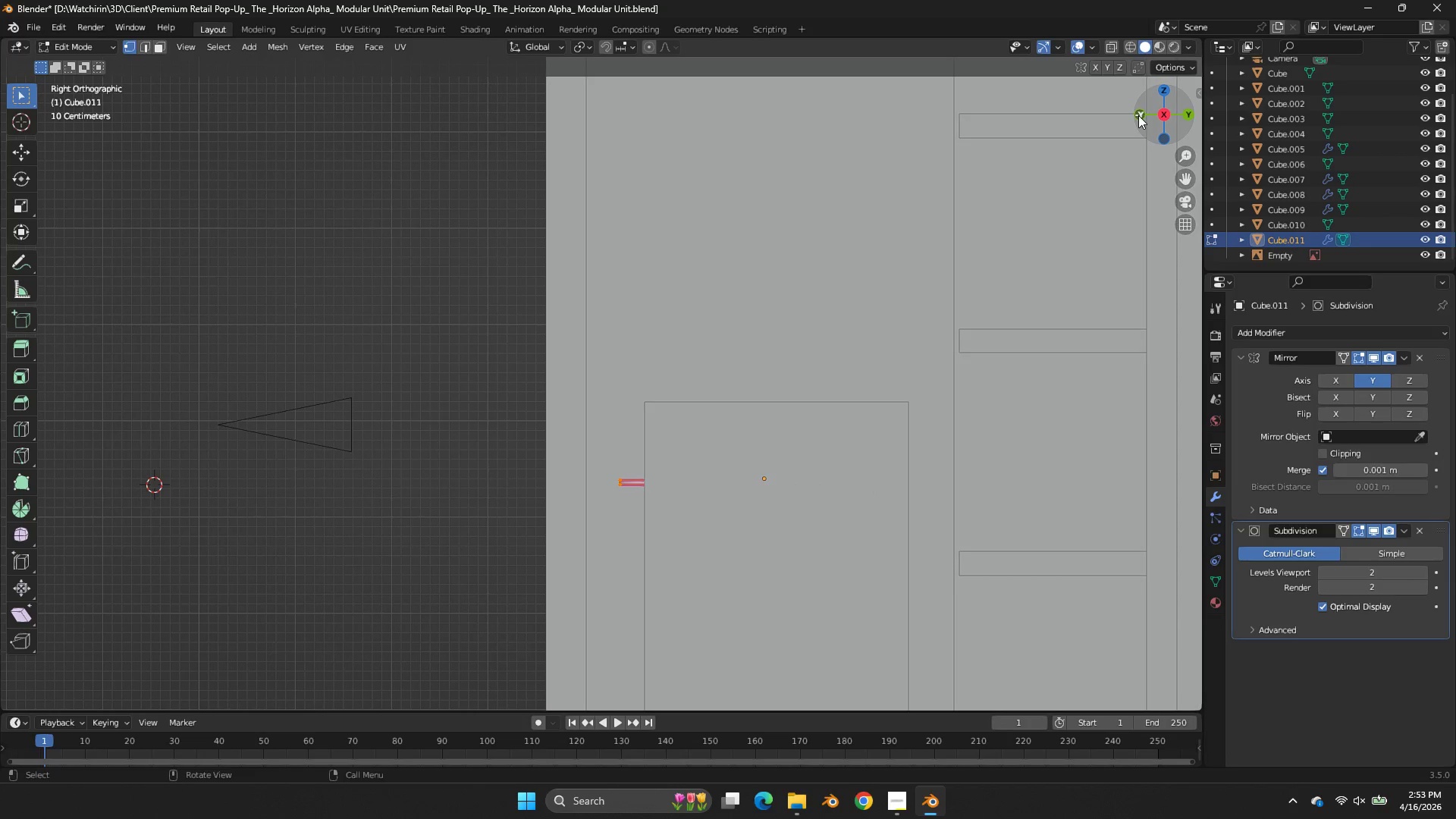 
left_click([1136, 117])
 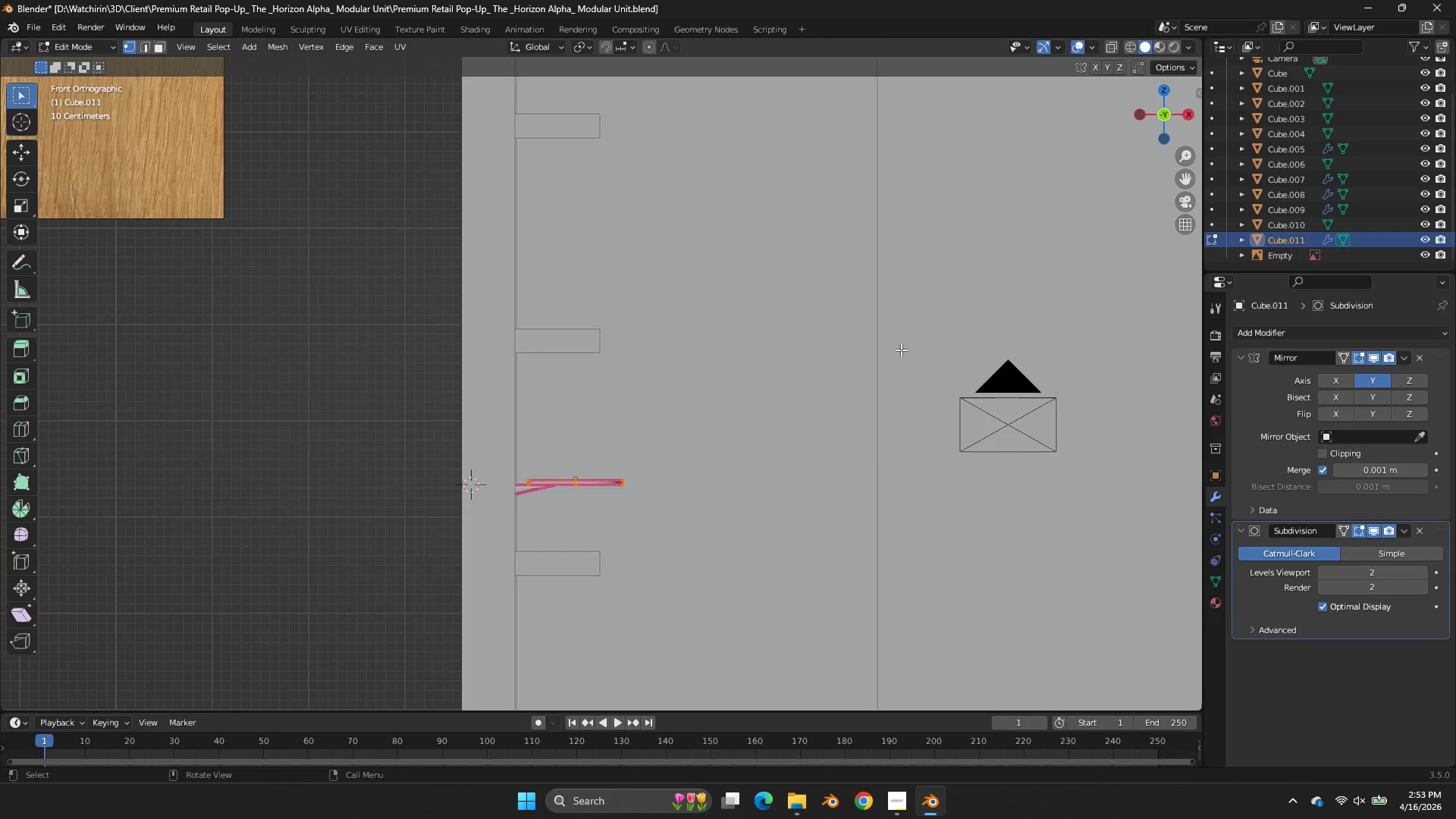 
key(Shift+ShiftLeft)
 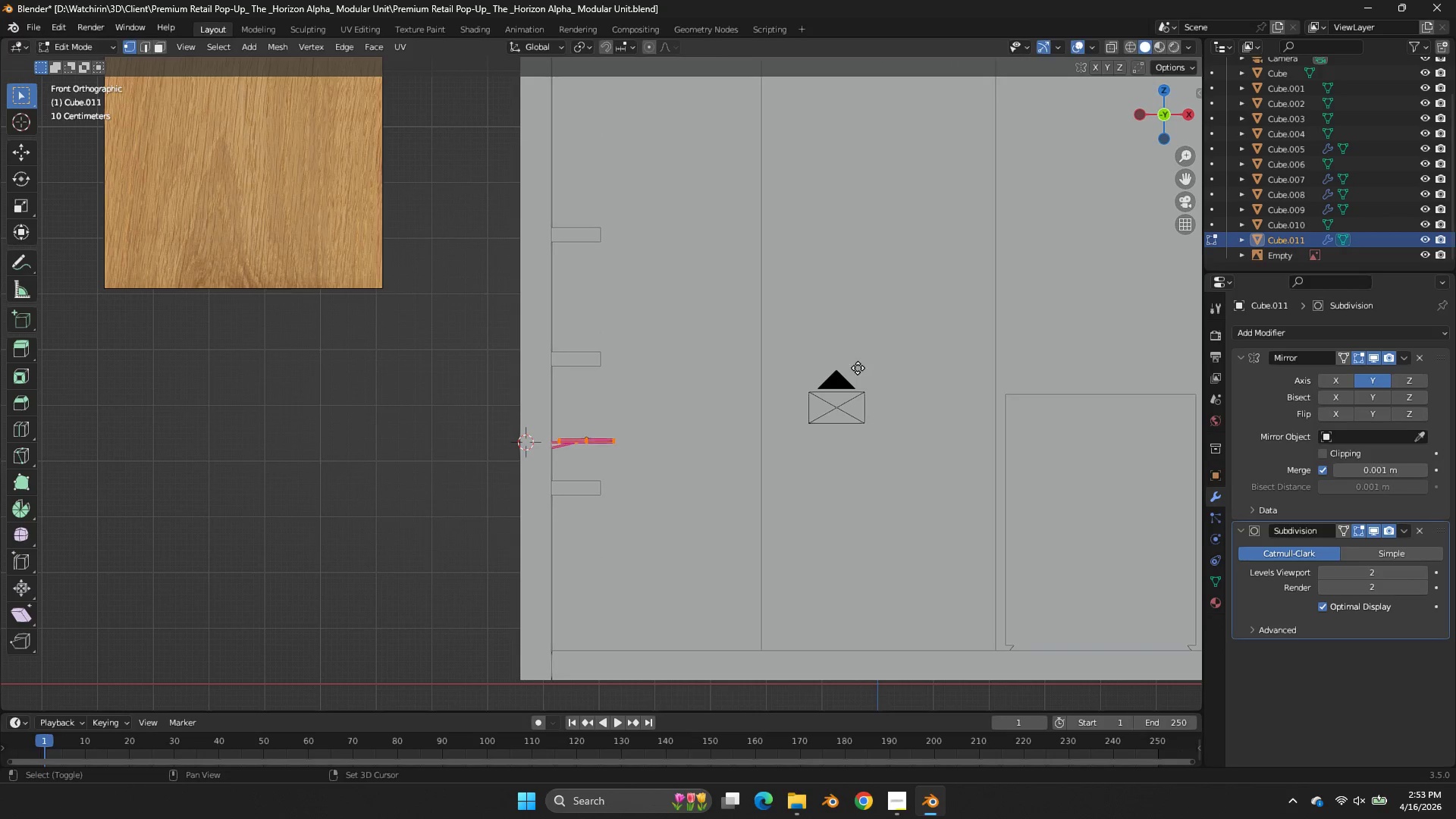 
scroll: coordinate [901, 350], scroll_direction: down, amount: 3.0
 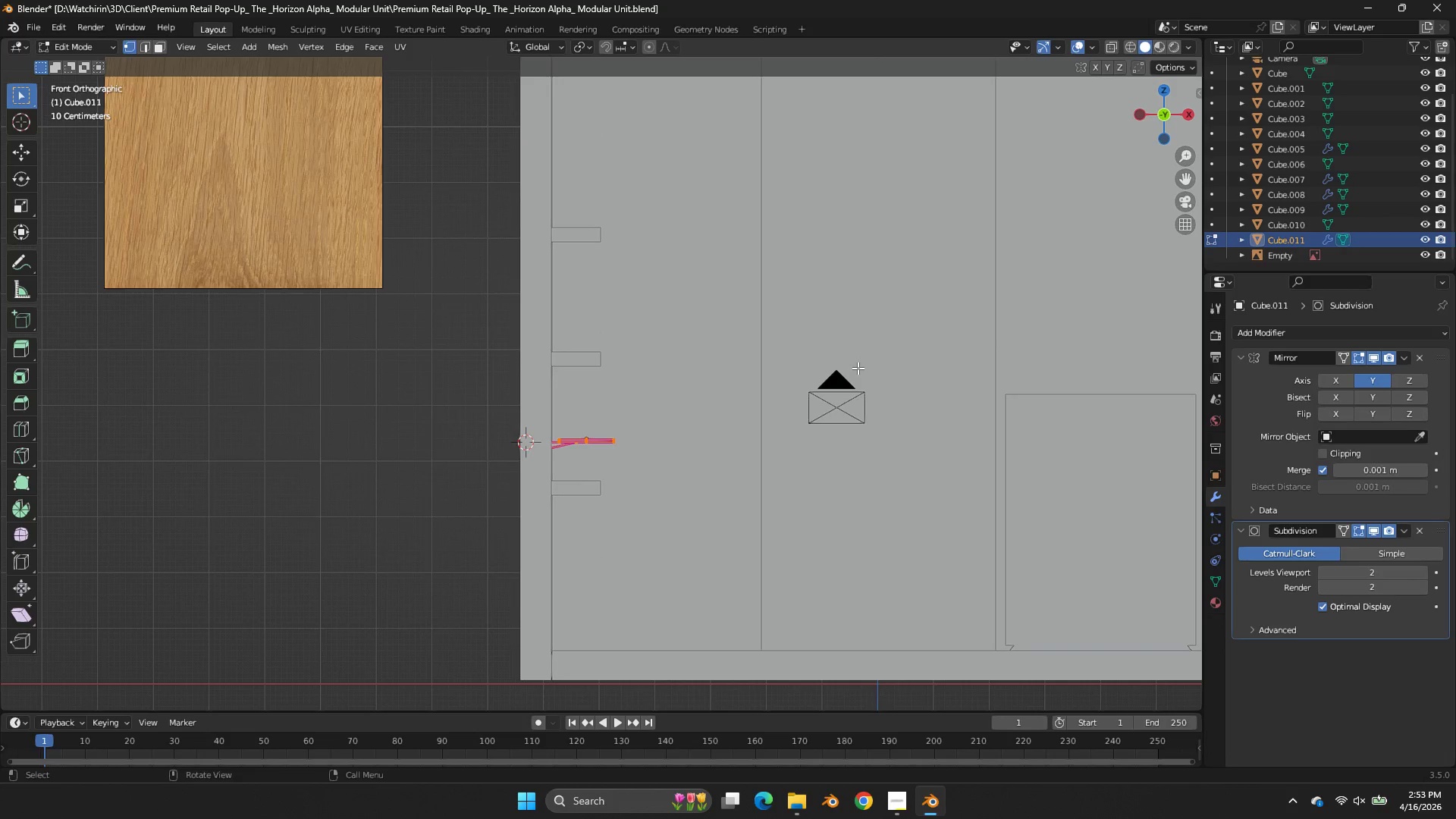 
type(Dz)
 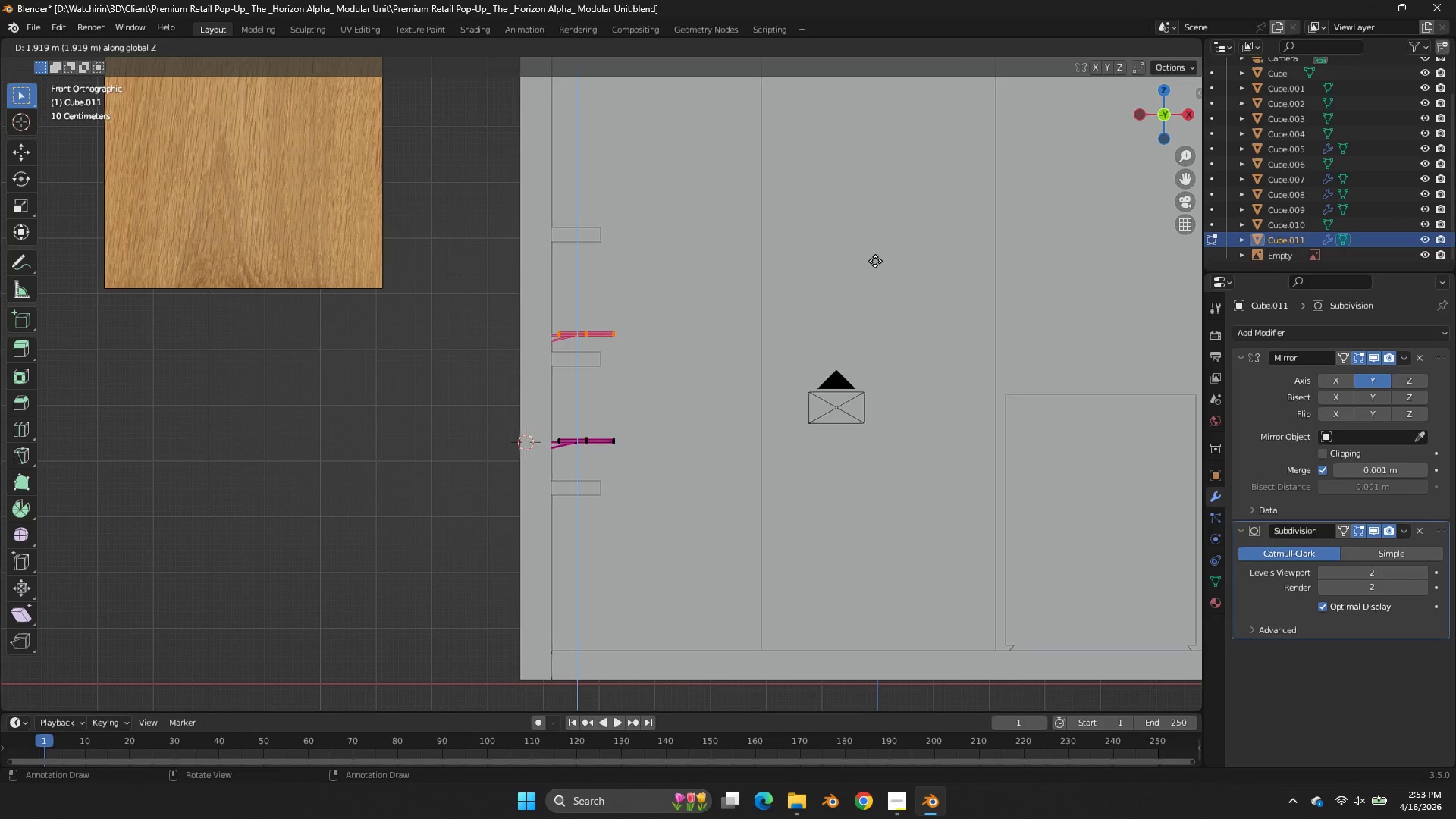 
left_click([875, 256])
 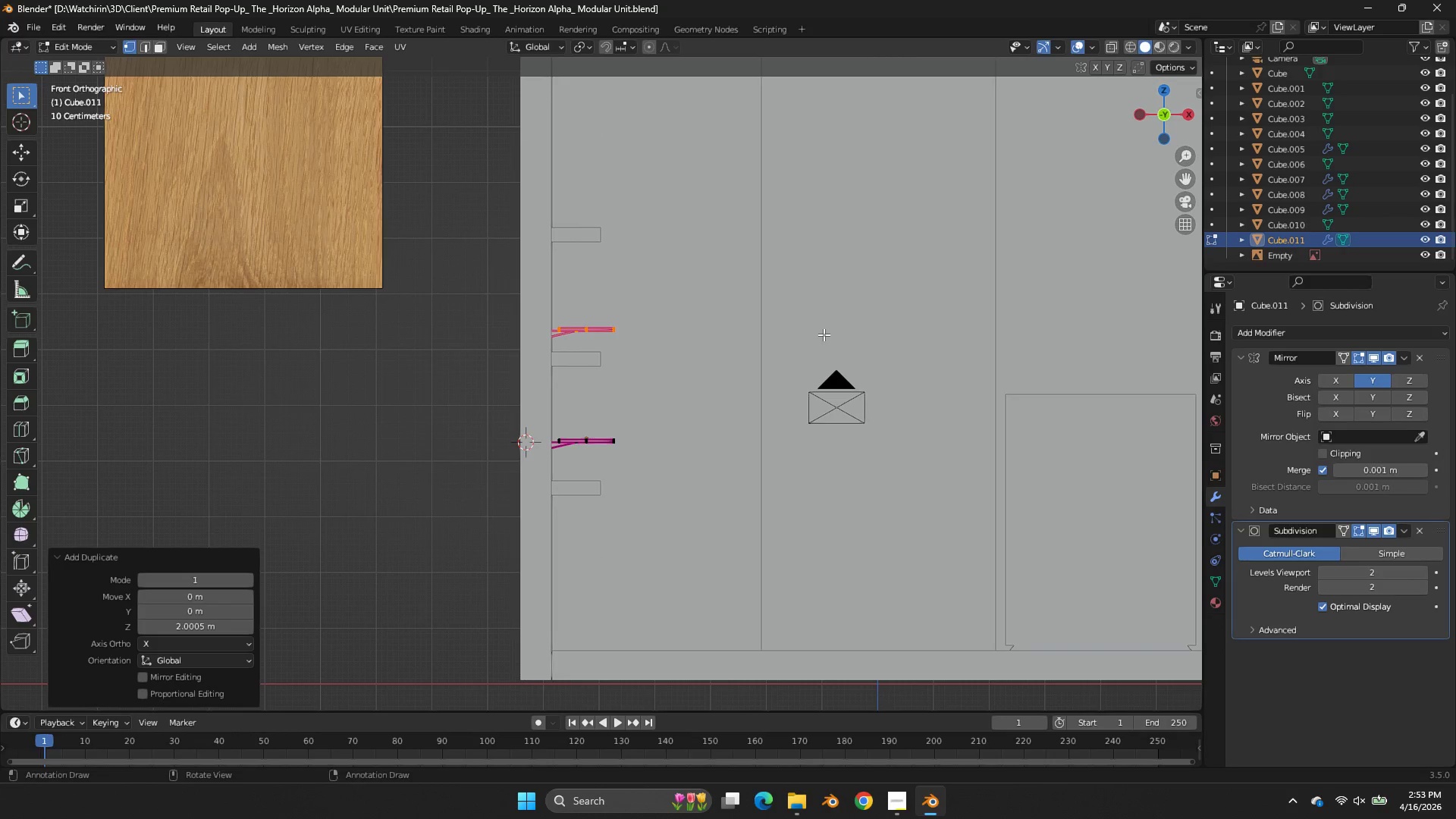 
type(gz)
 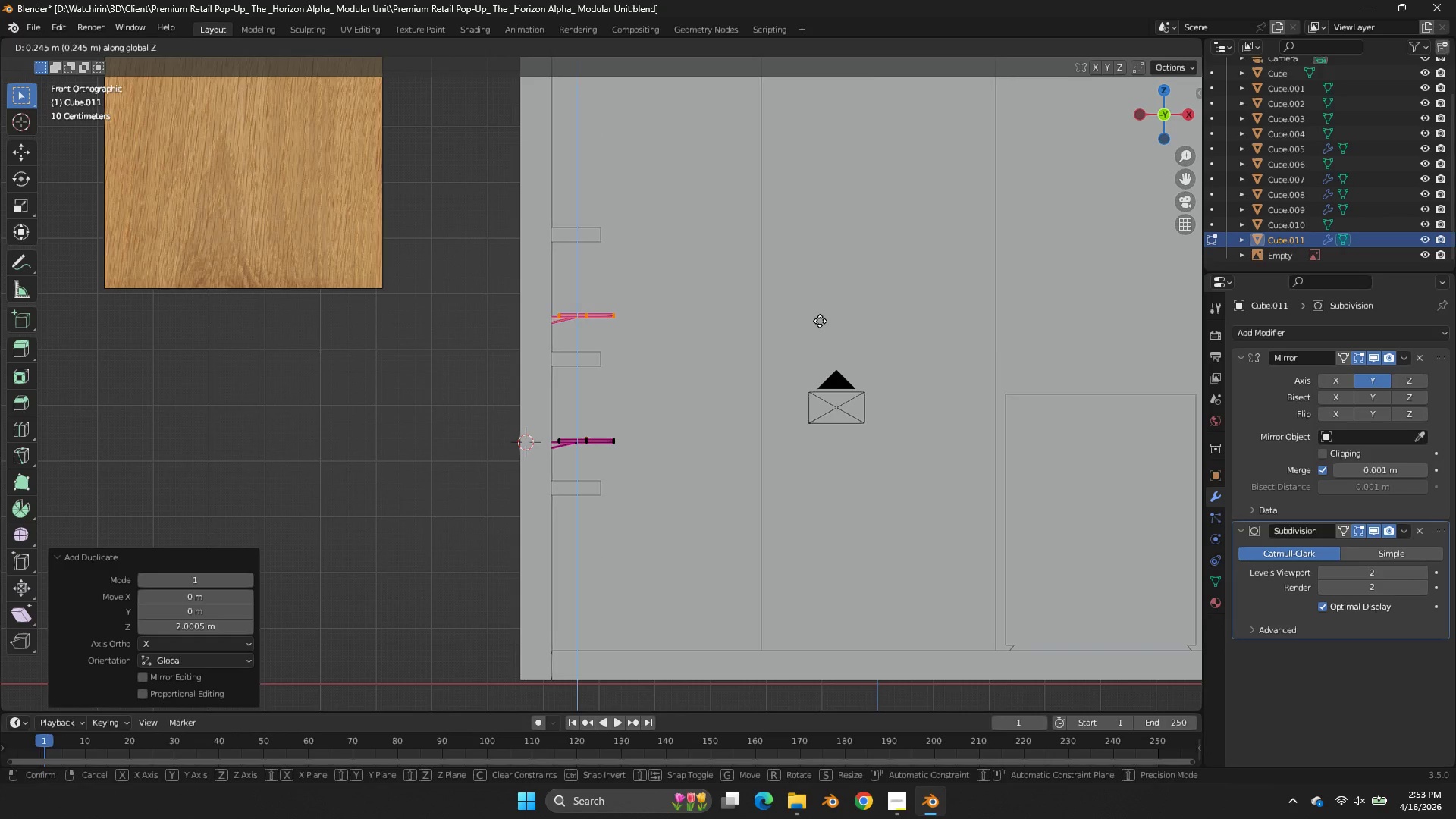 
left_click([820, 321])
 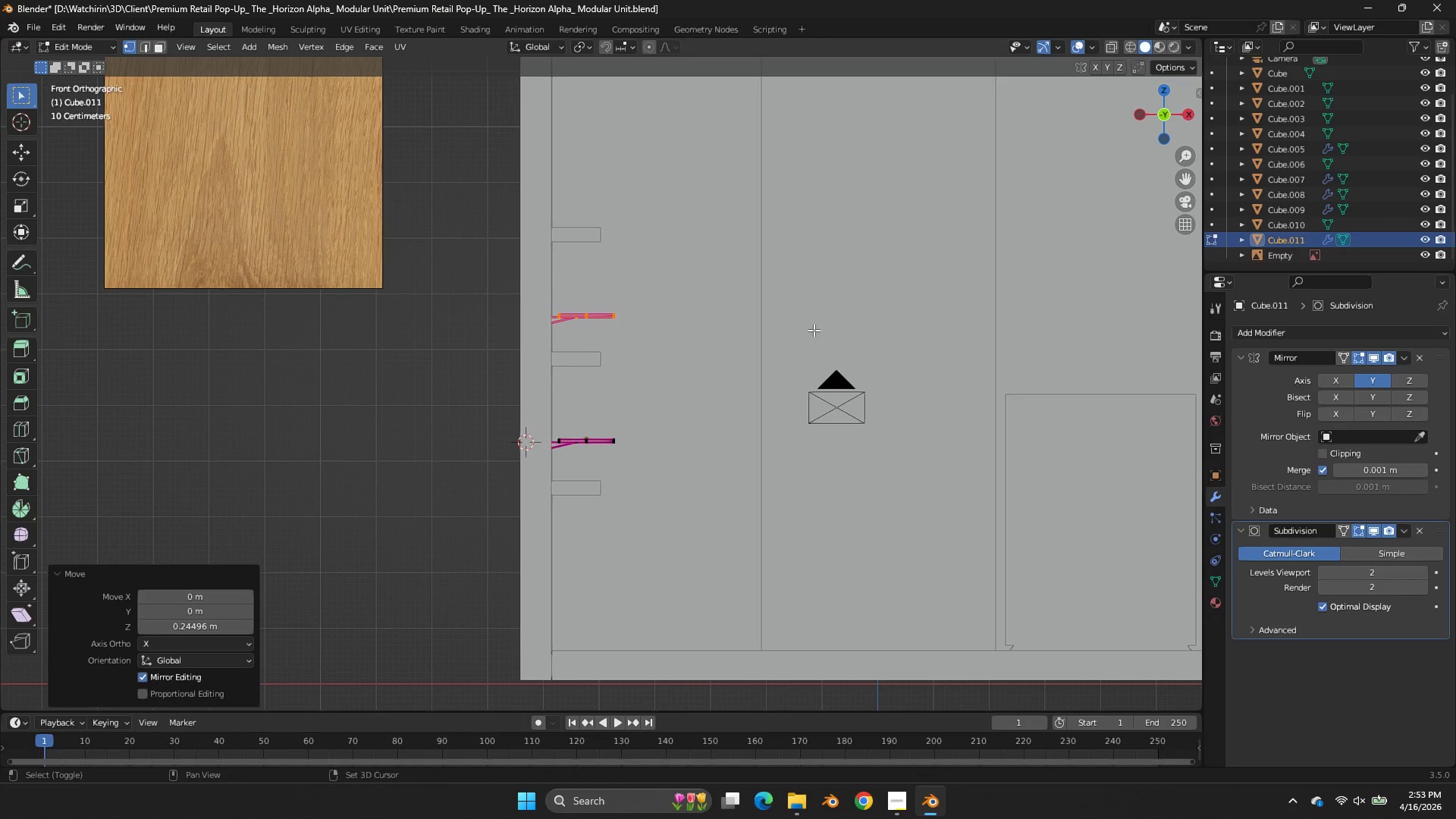 
type(Dz)
 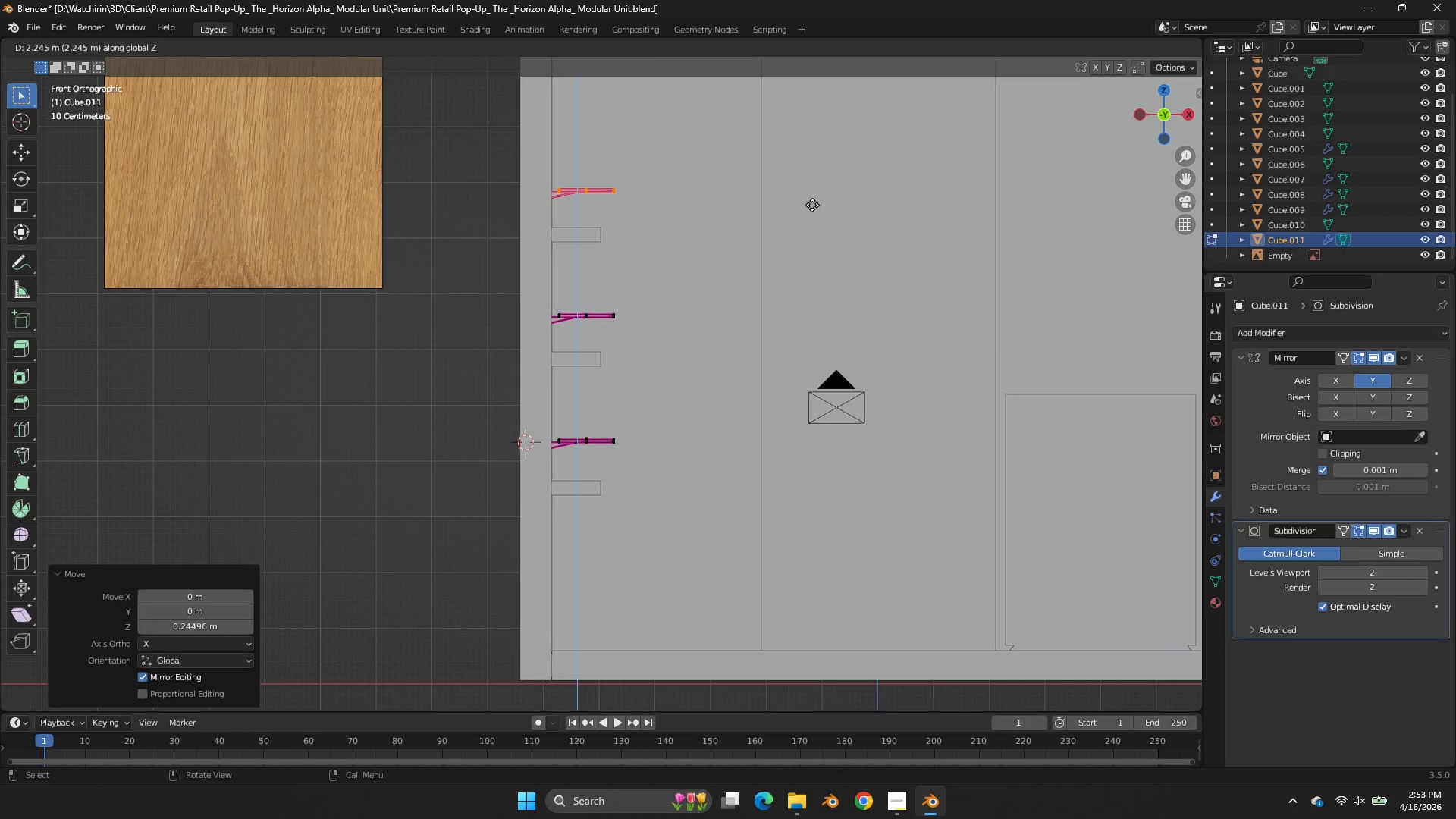 
left_click([812, 205])
 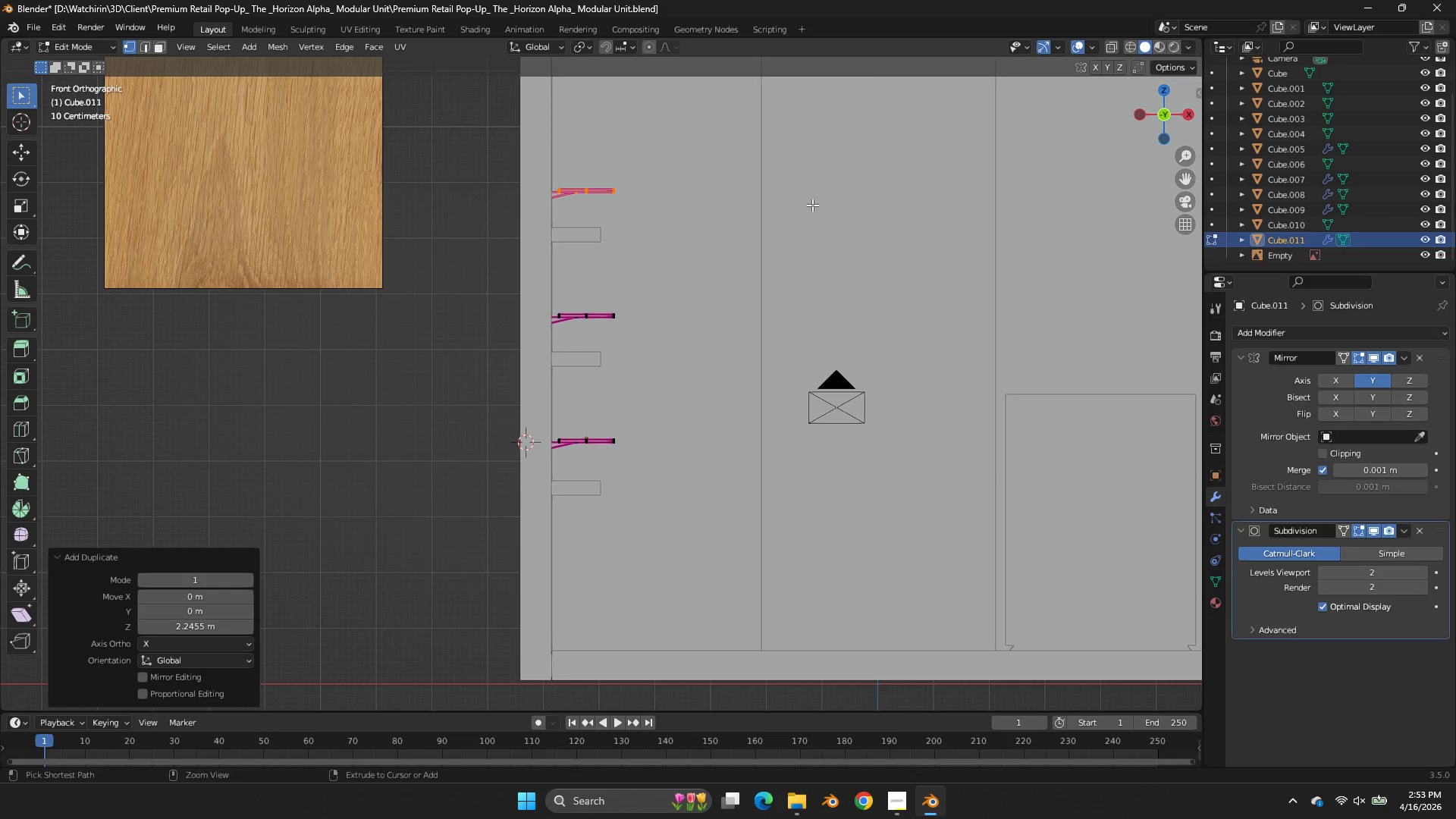 
key(Control+ControlLeft)
 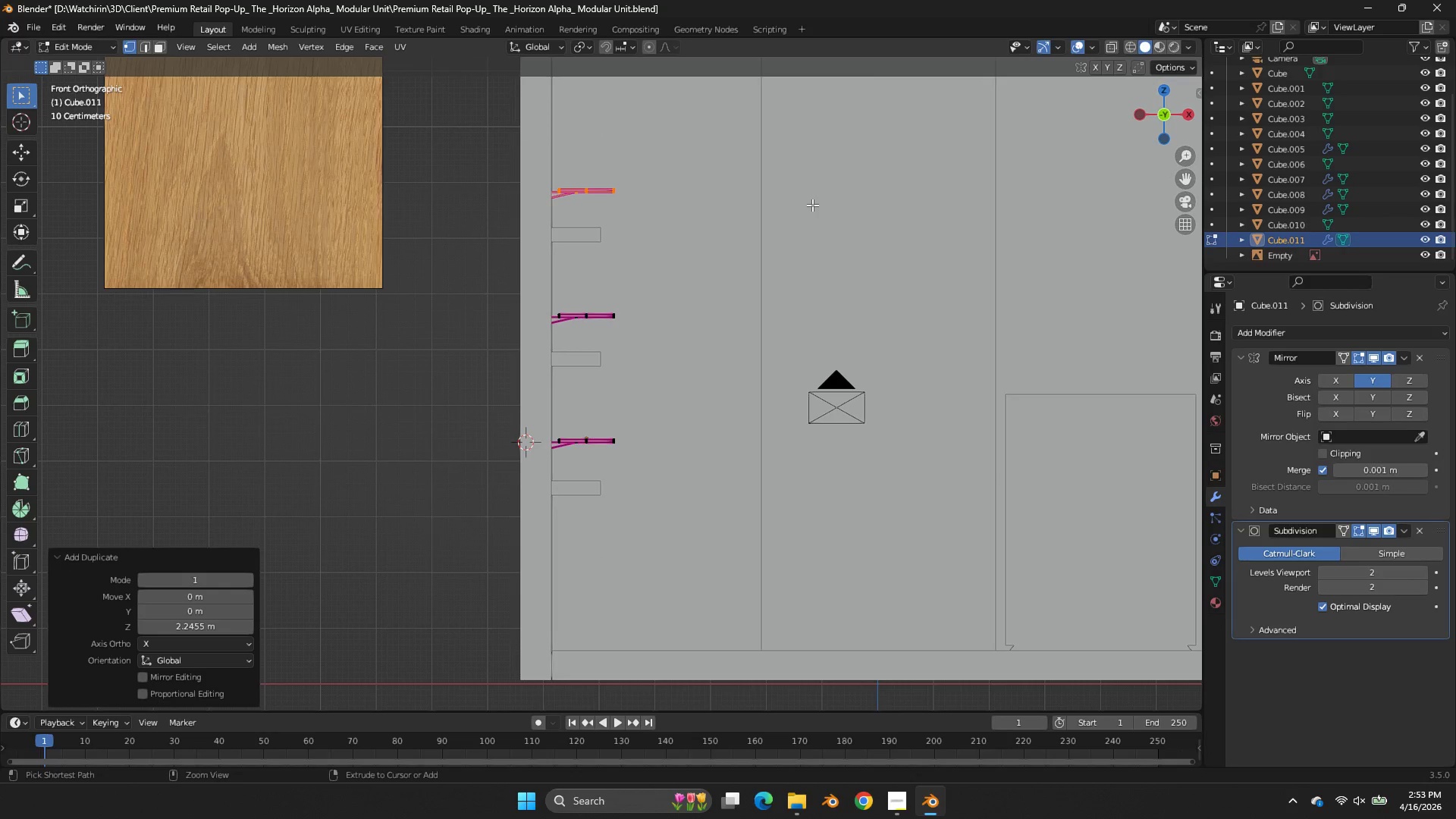 
key(Control+S)
 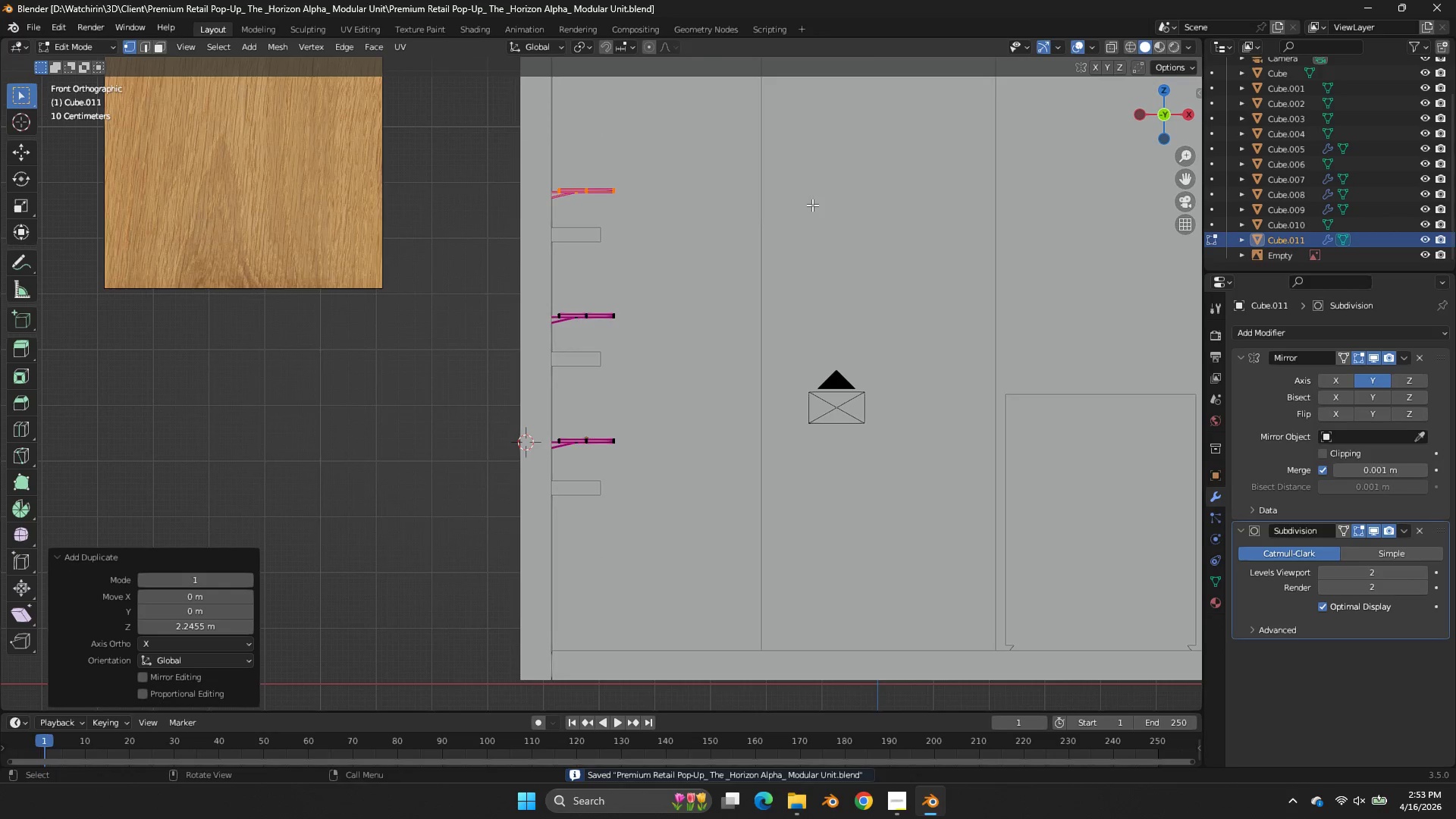 
key(Z)
 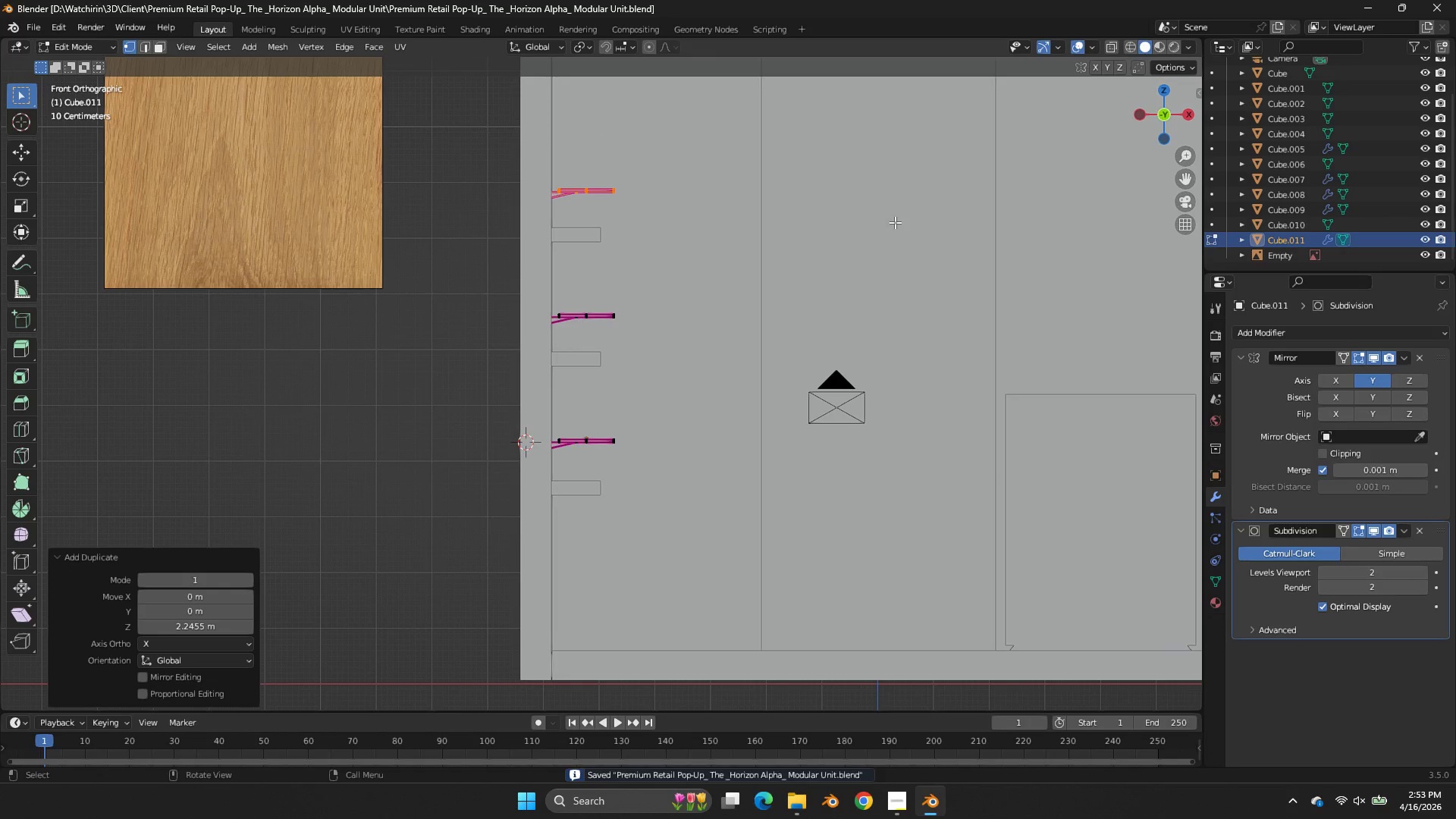 
key(Z)
 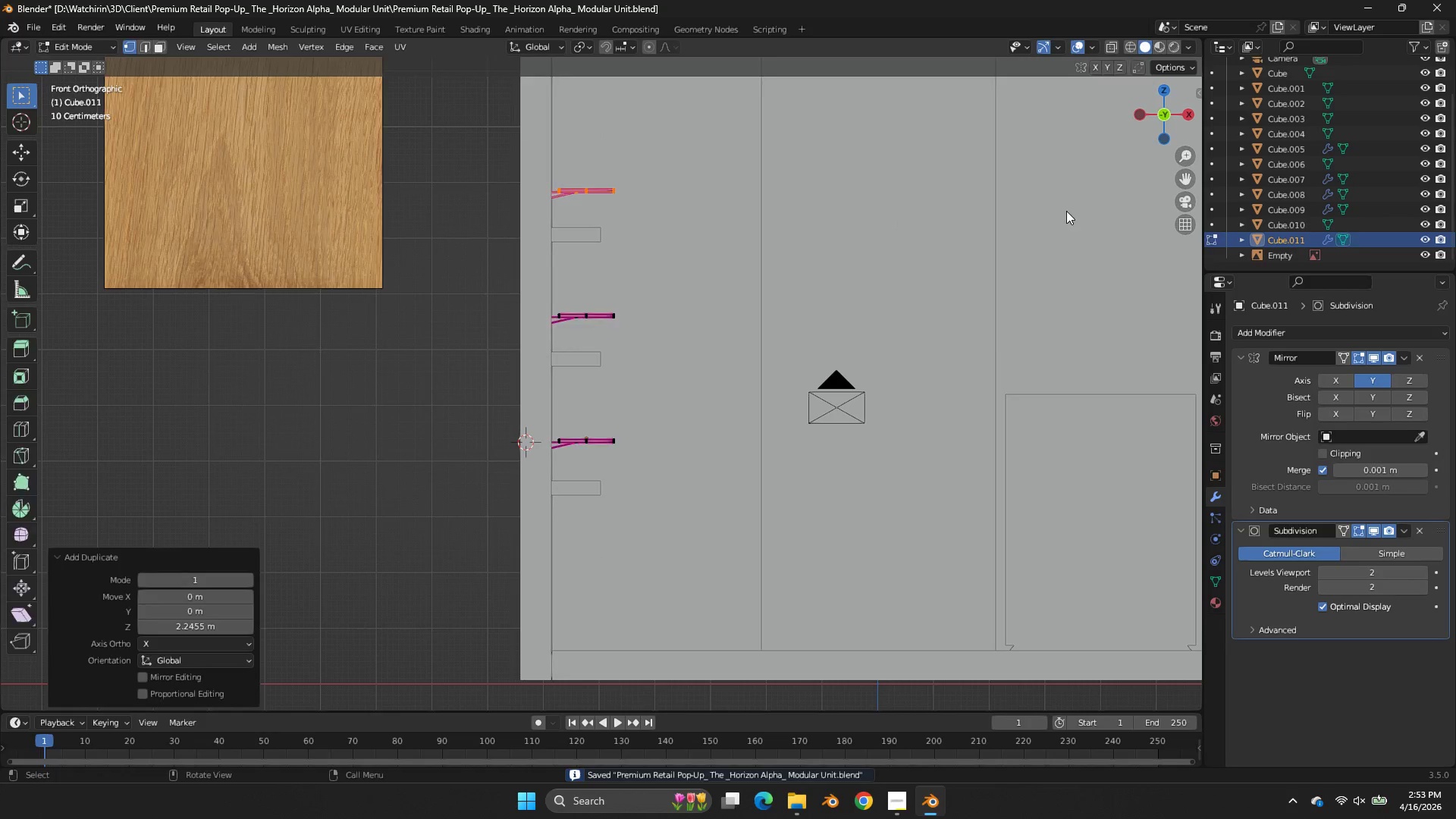 
key(Tab)
 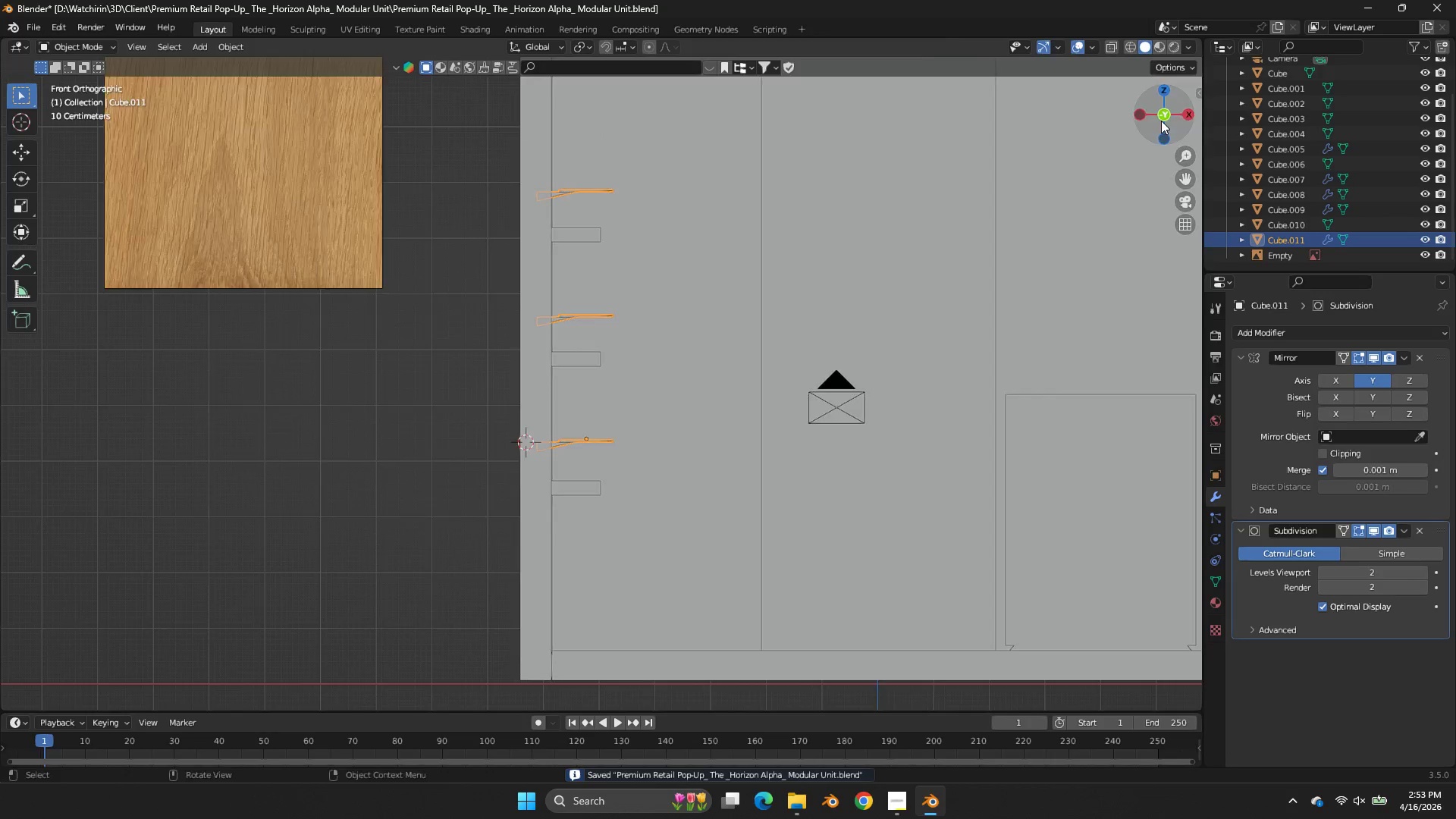 
left_click_drag(start_coordinate=[1161, 121], to_coordinate=[1115, 157])
 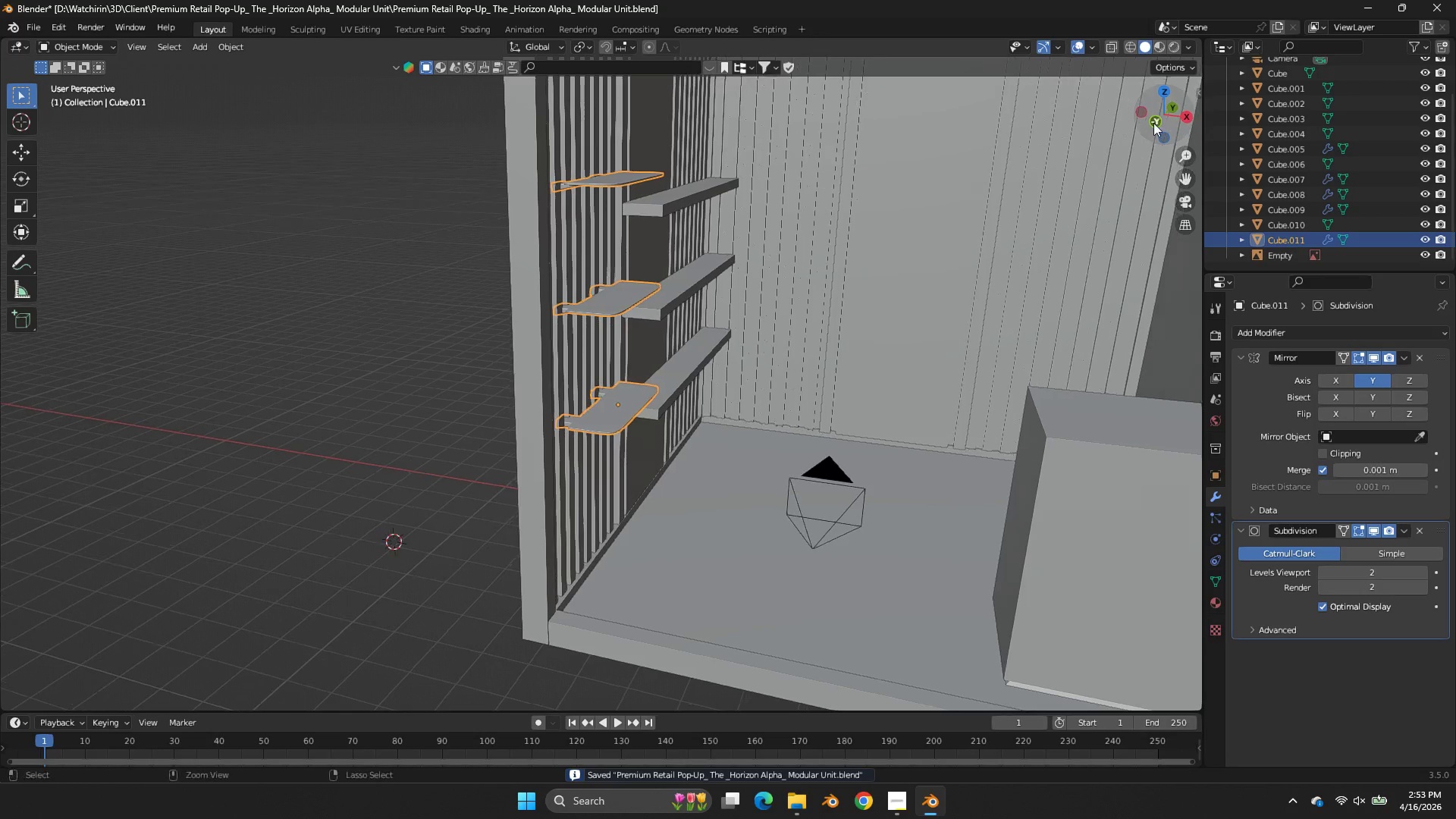 
key(Control+ControlLeft)
 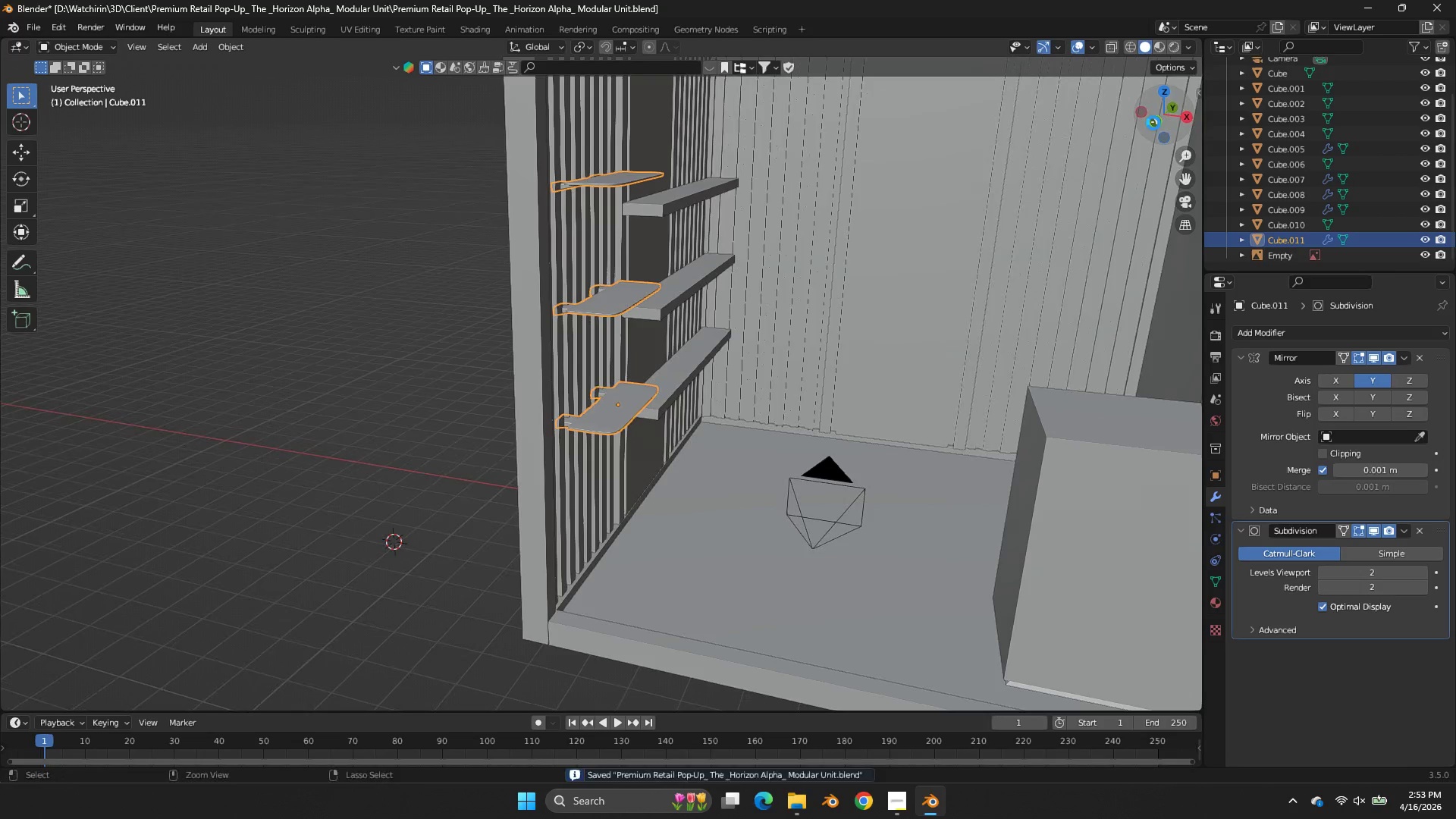 
key(Control+S)
 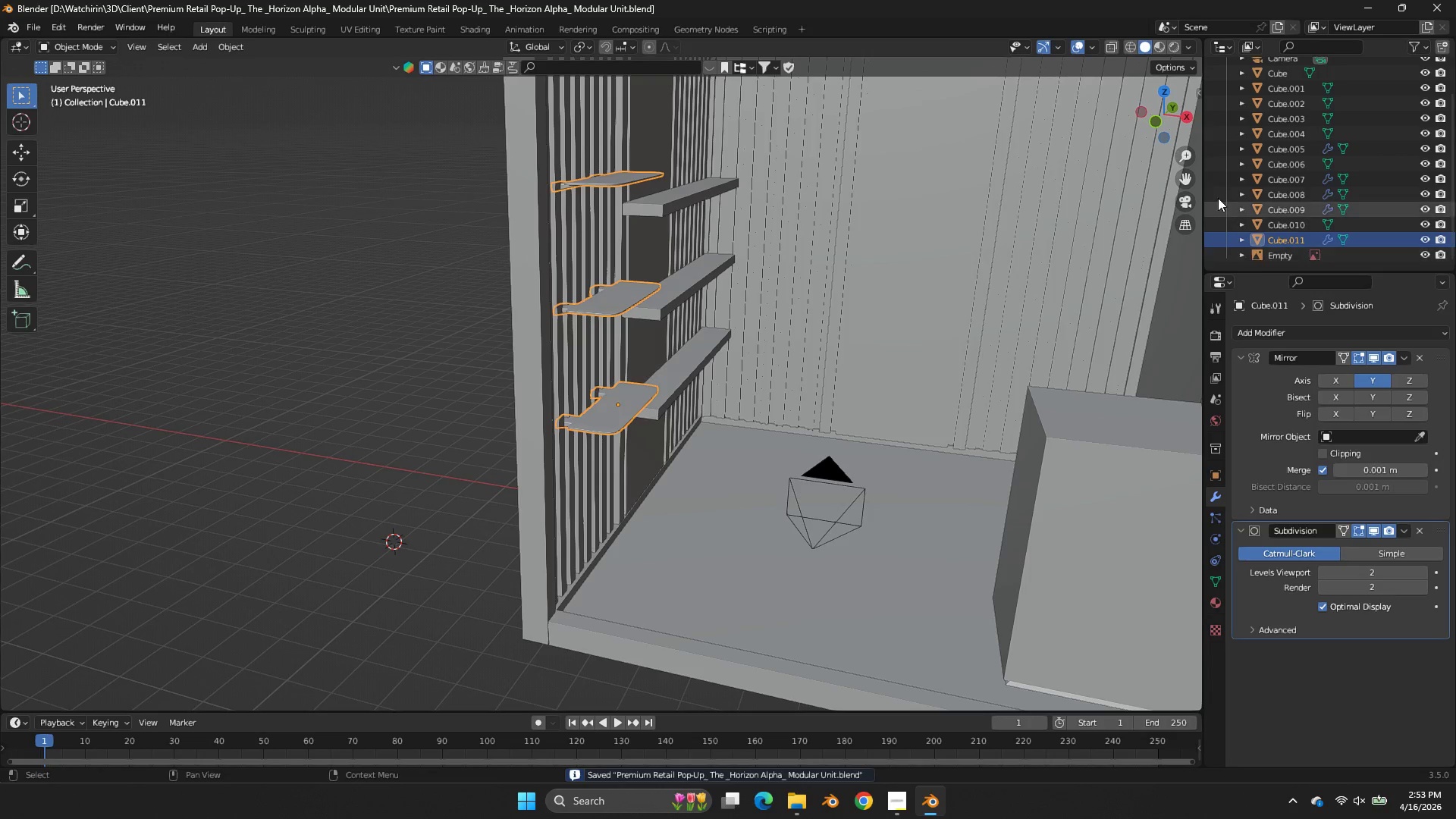 
left_click_drag(start_coordinate=[1192, 178], to_coordinate=[997, 166])
 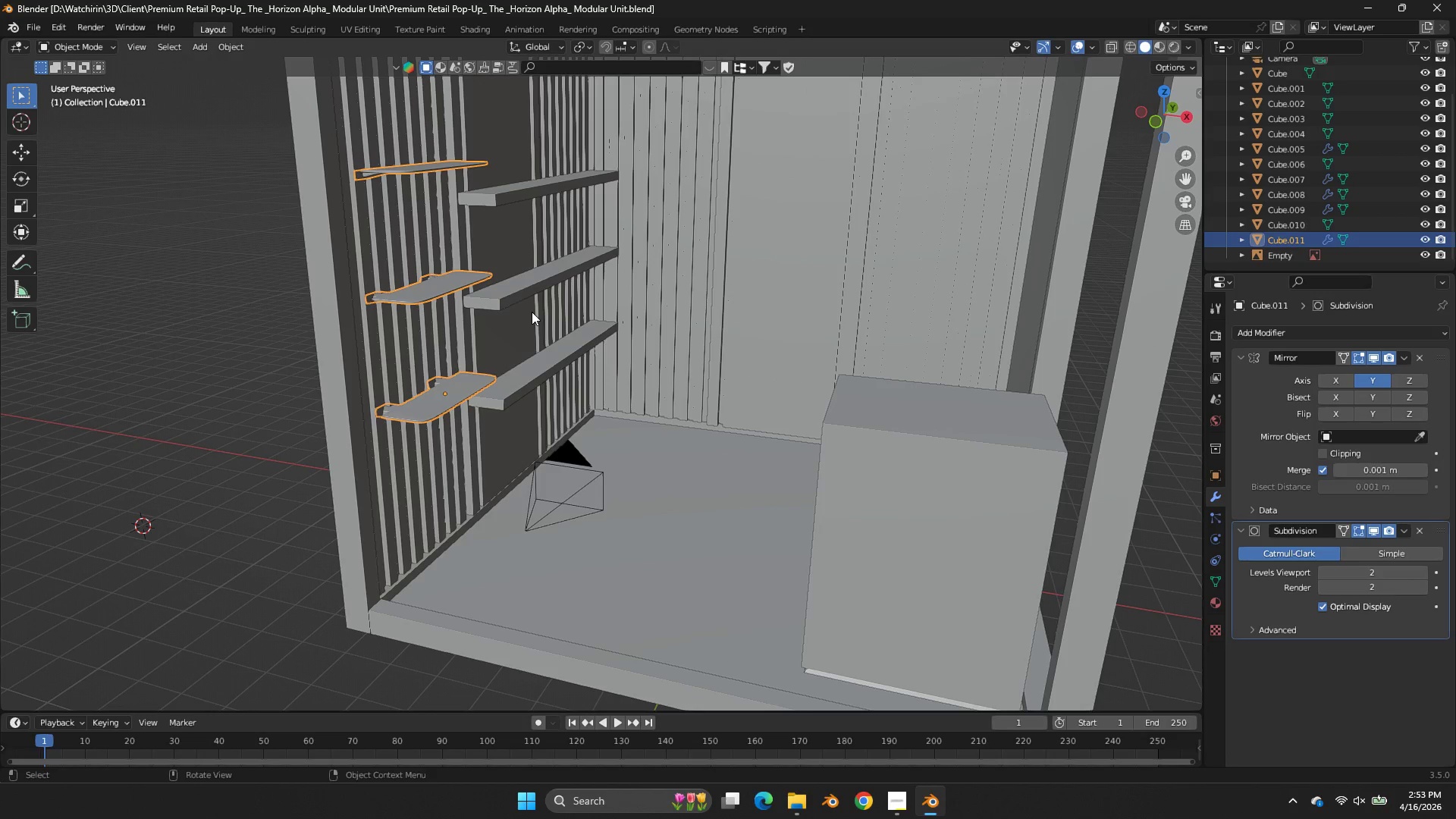 
wait(10.23)
 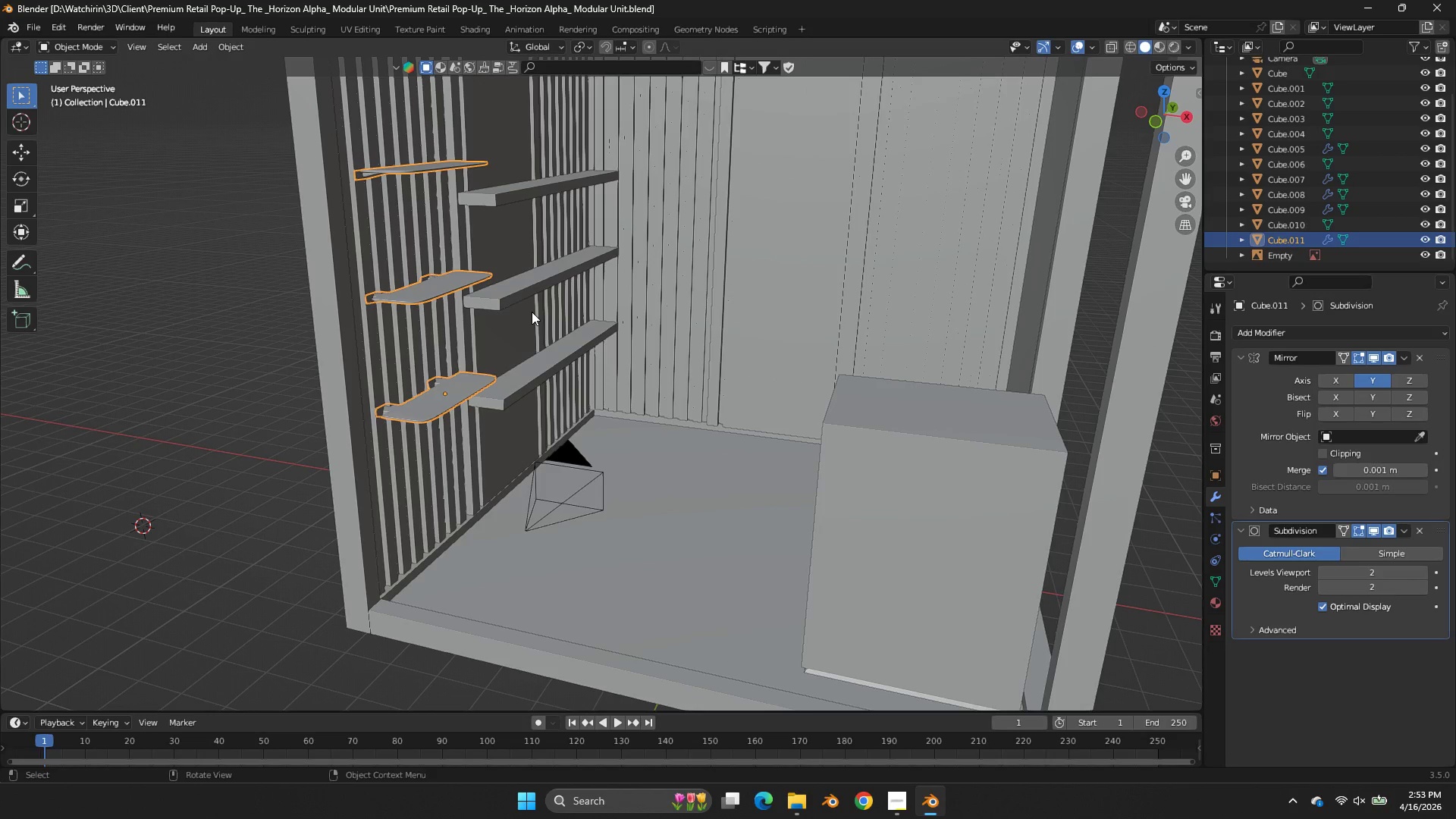 
left_click([1167, 96])
 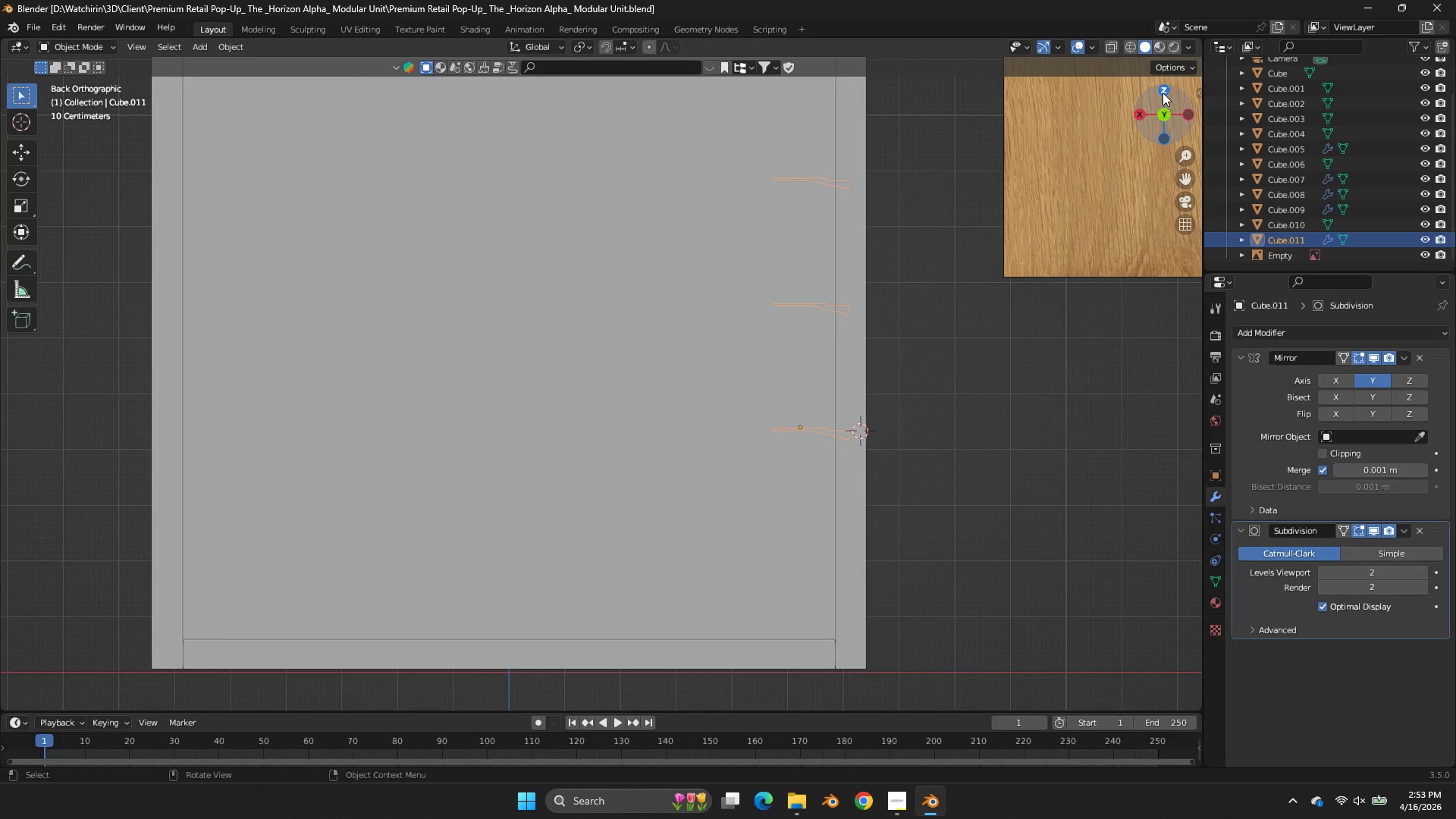 
left_click([1163, 93])
 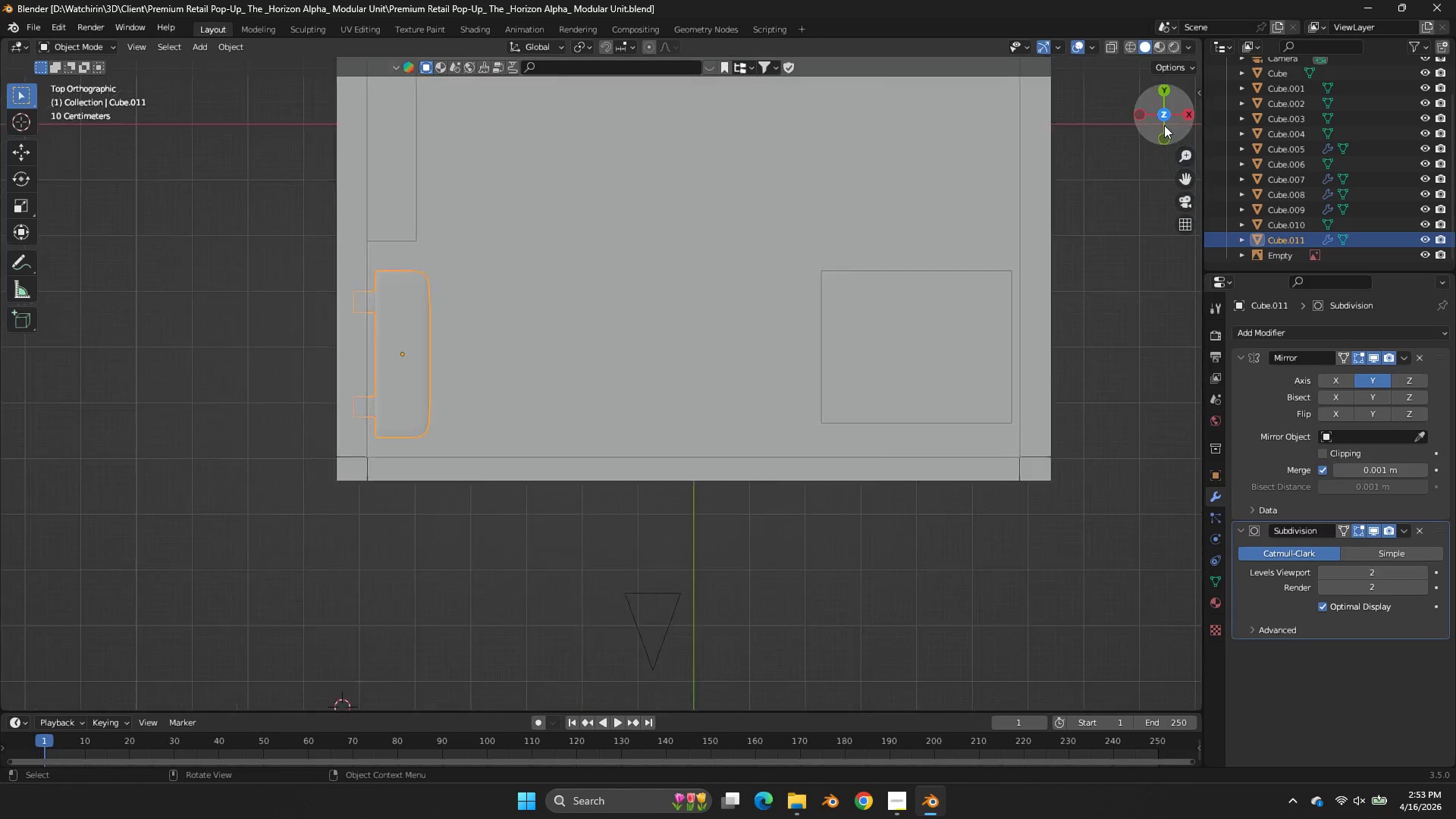 
key(Z)
 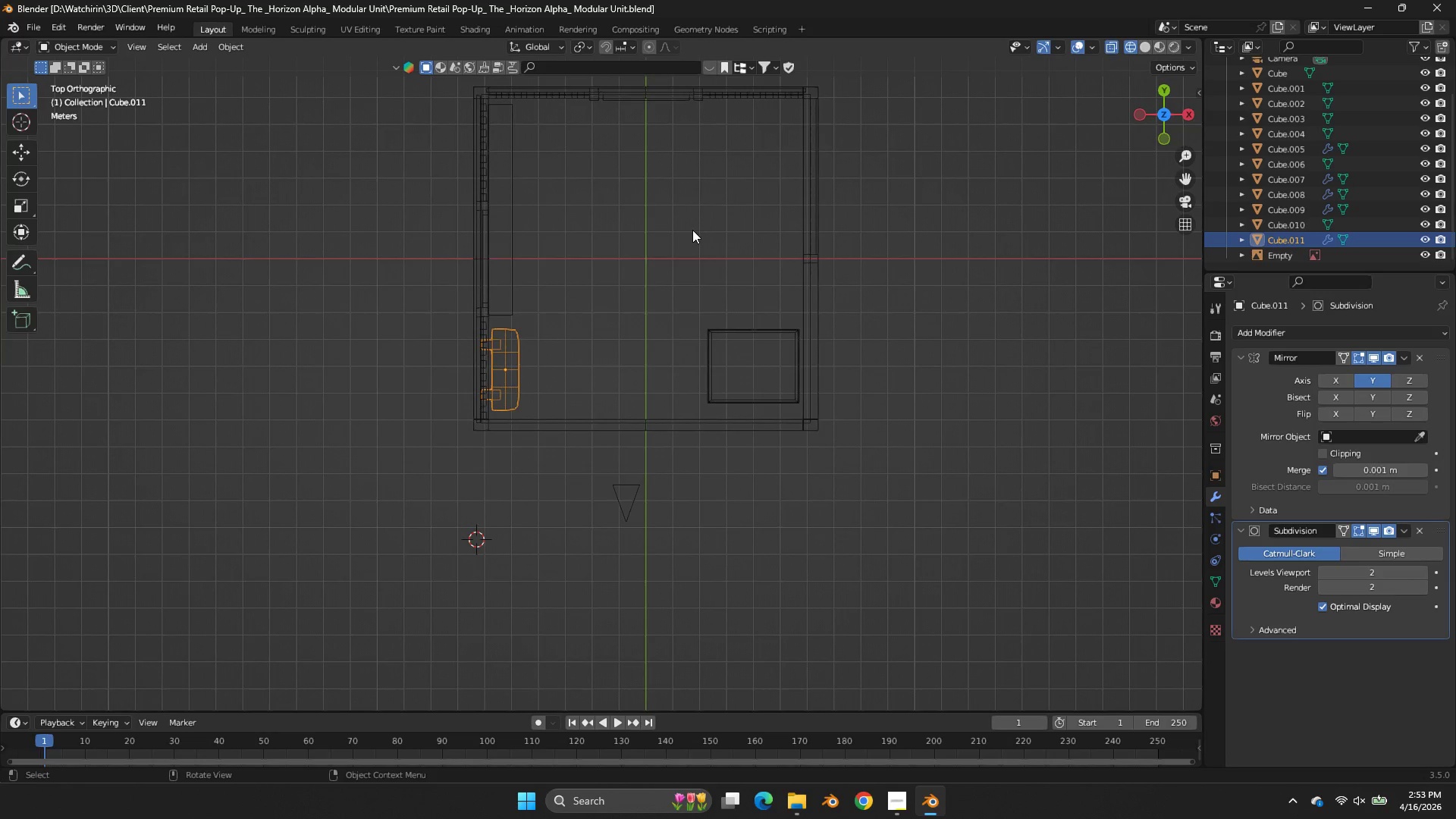 
scroll: coordinate [1164, 136], scroll_direction: down, amount: 4.0
 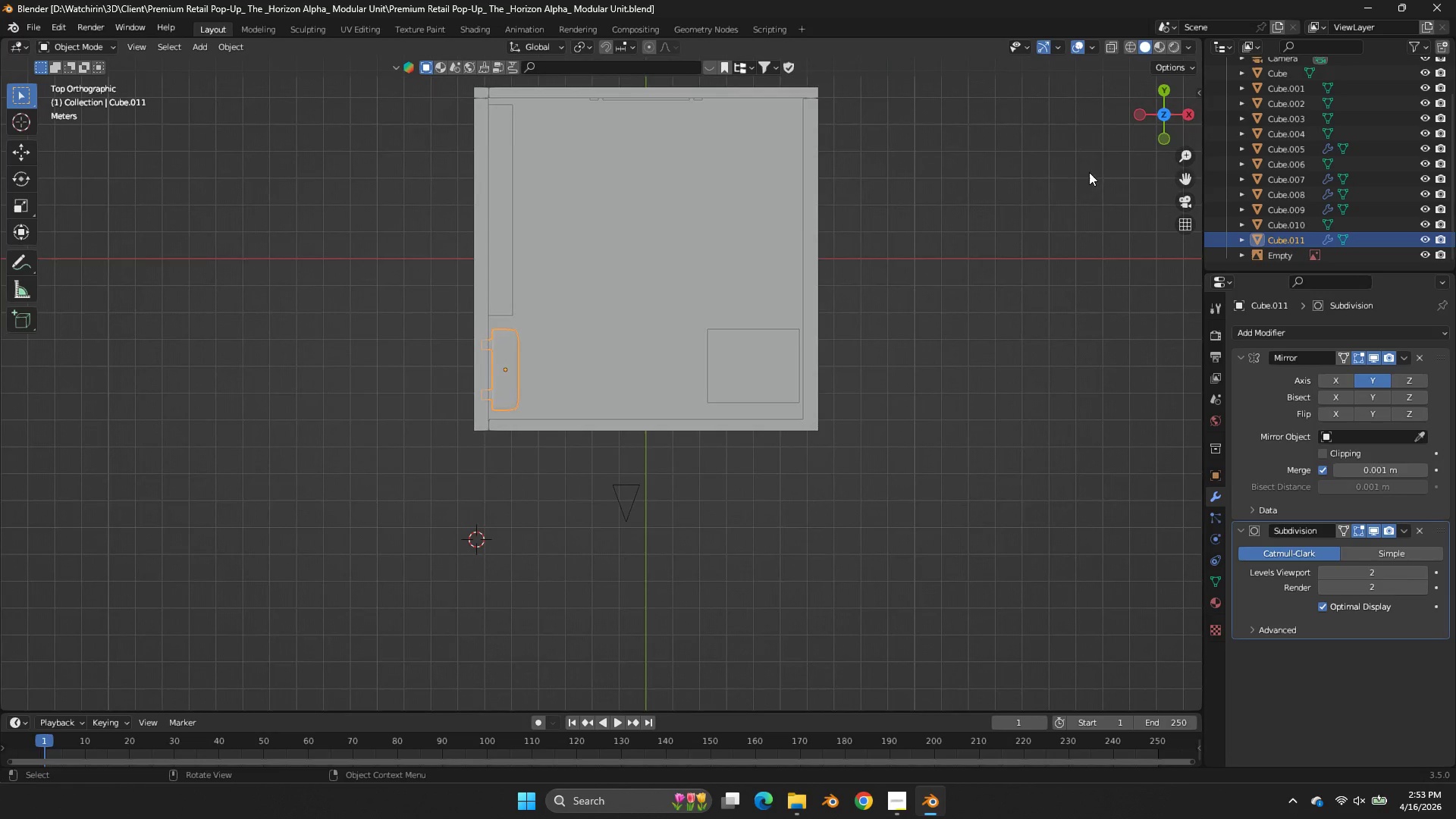 
key(Shift+ShiftLeft)
 